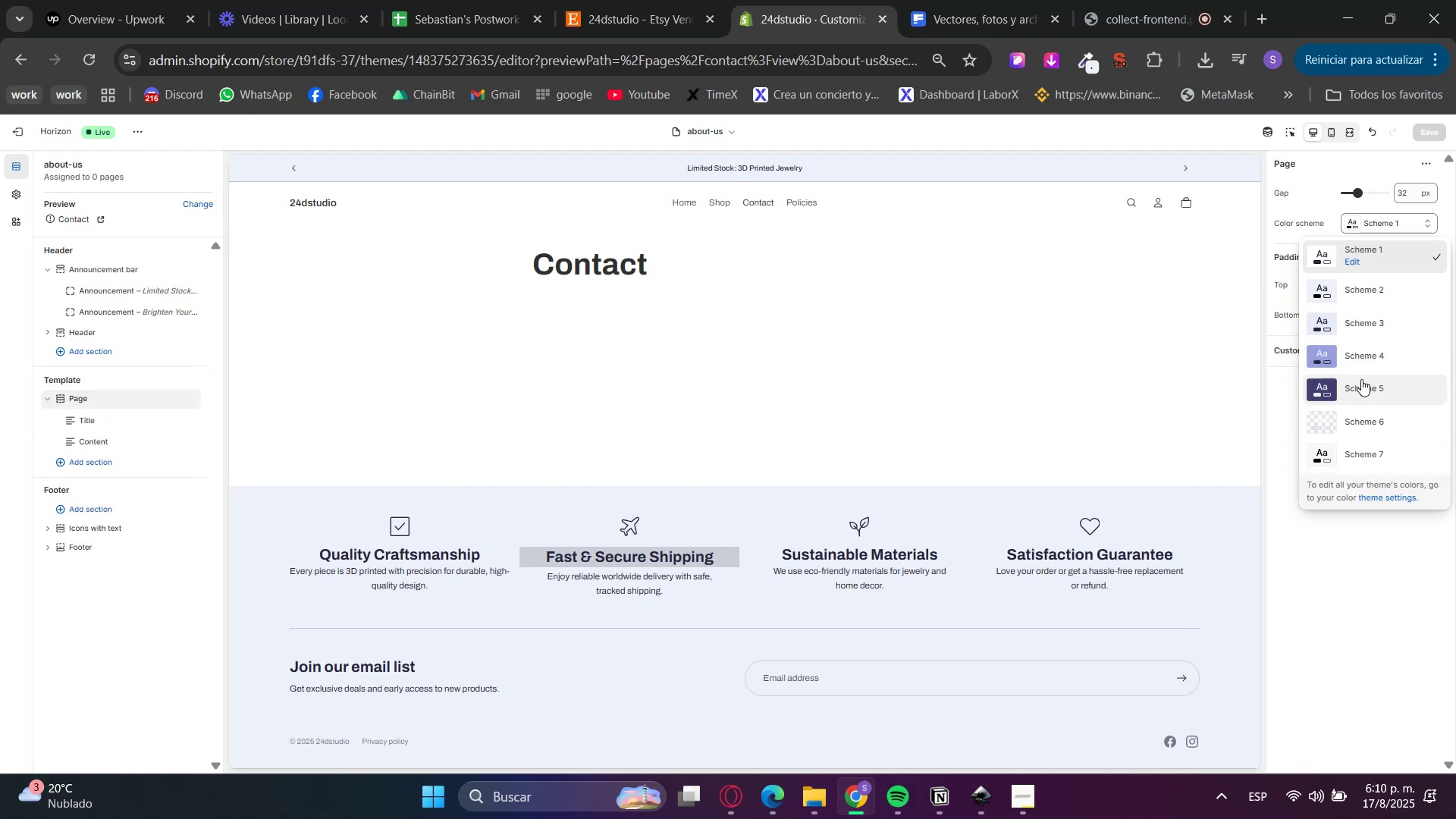 
left_click([1359, 381])
 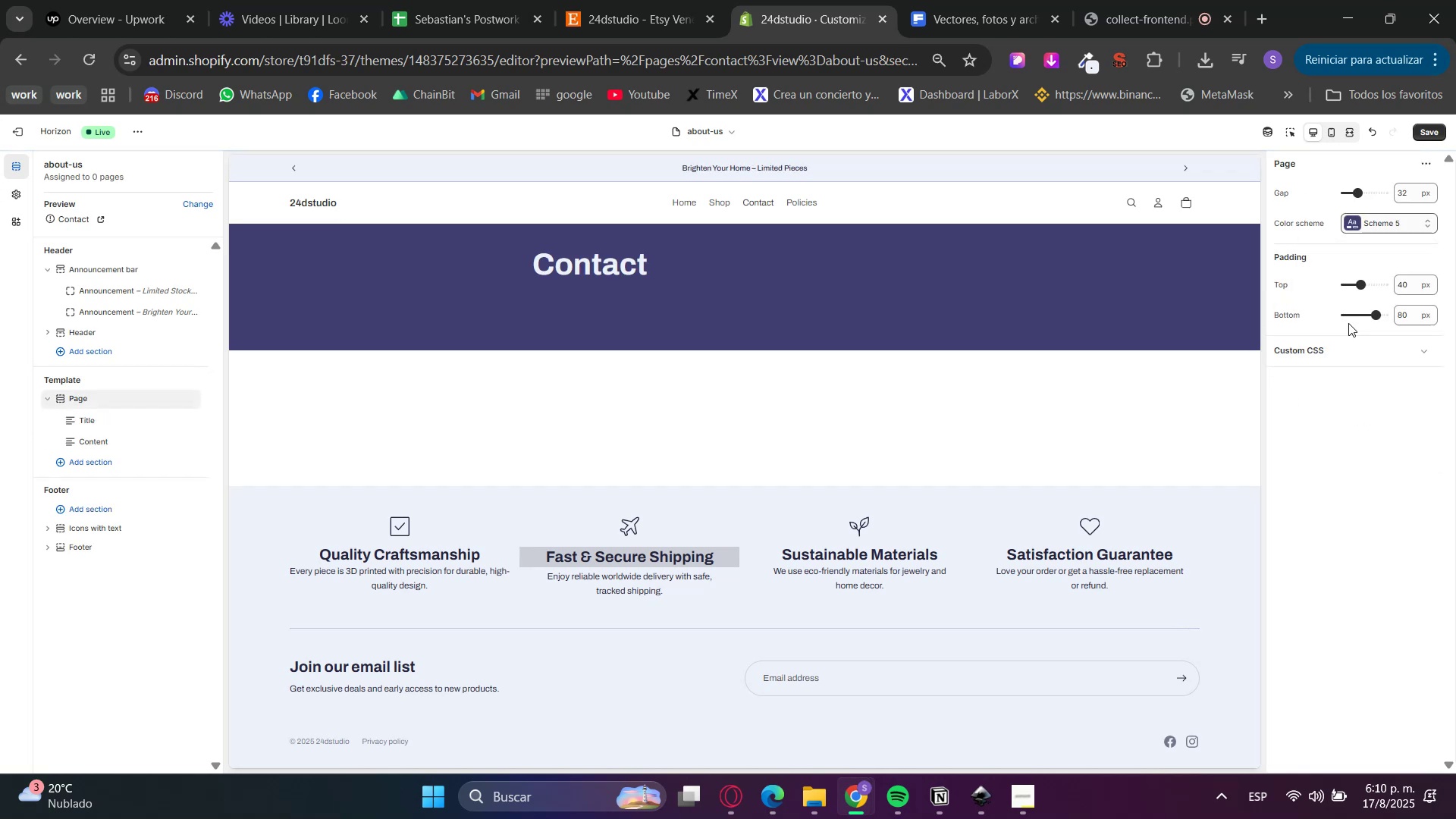 
left_click([1404, 229])
 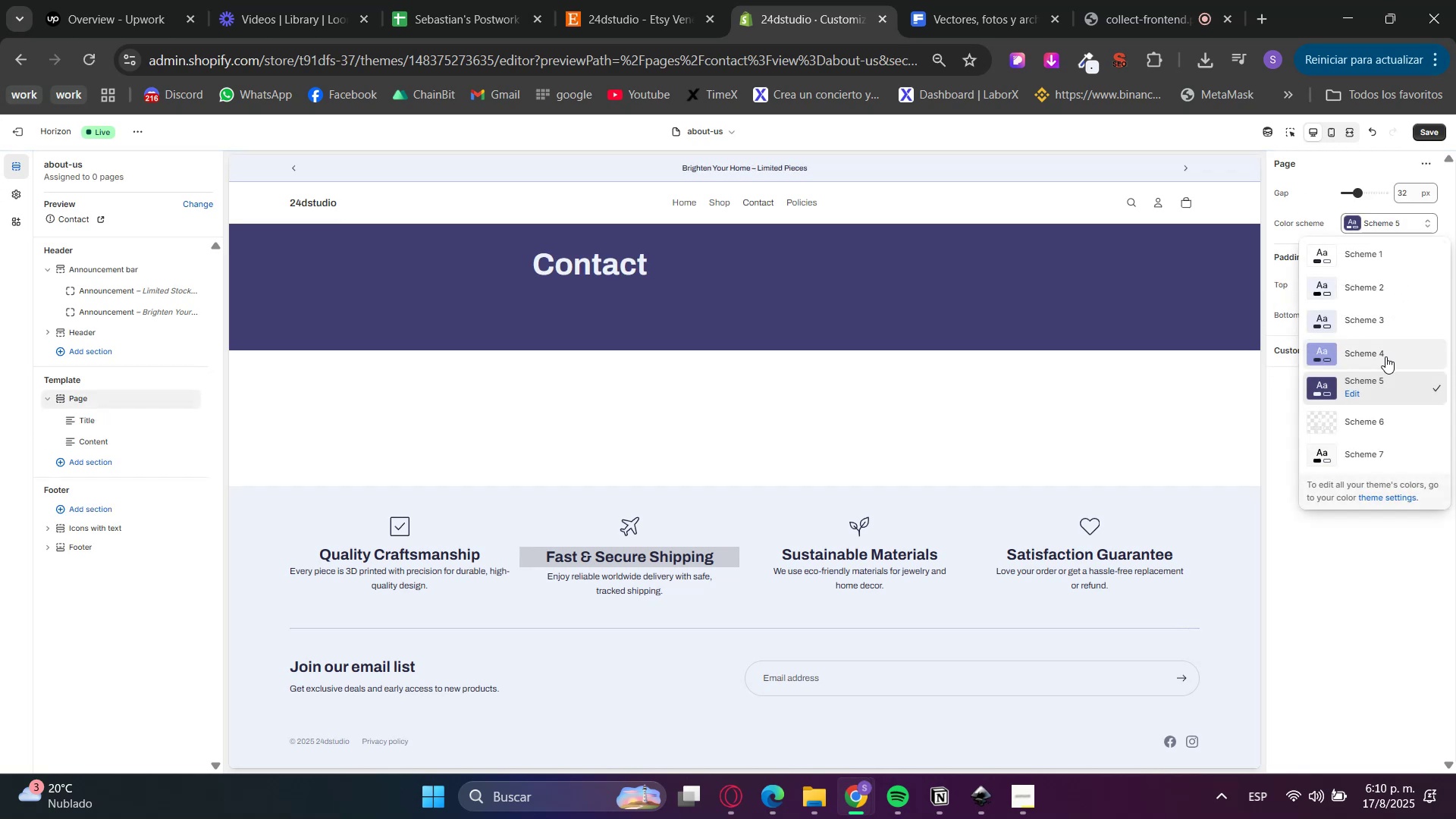 
left_click([1385, 356])
 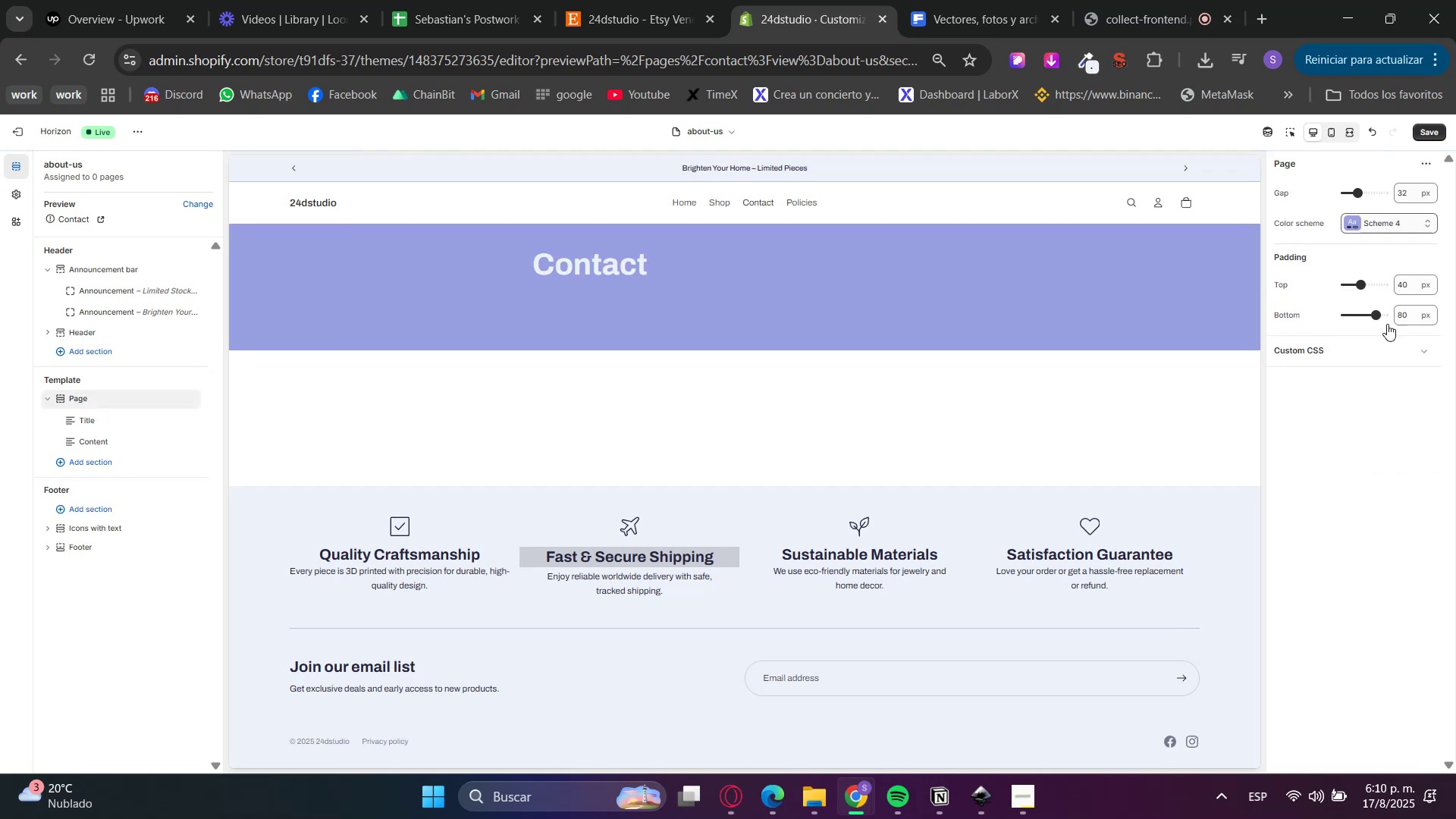 
left_click([1389, 231])
 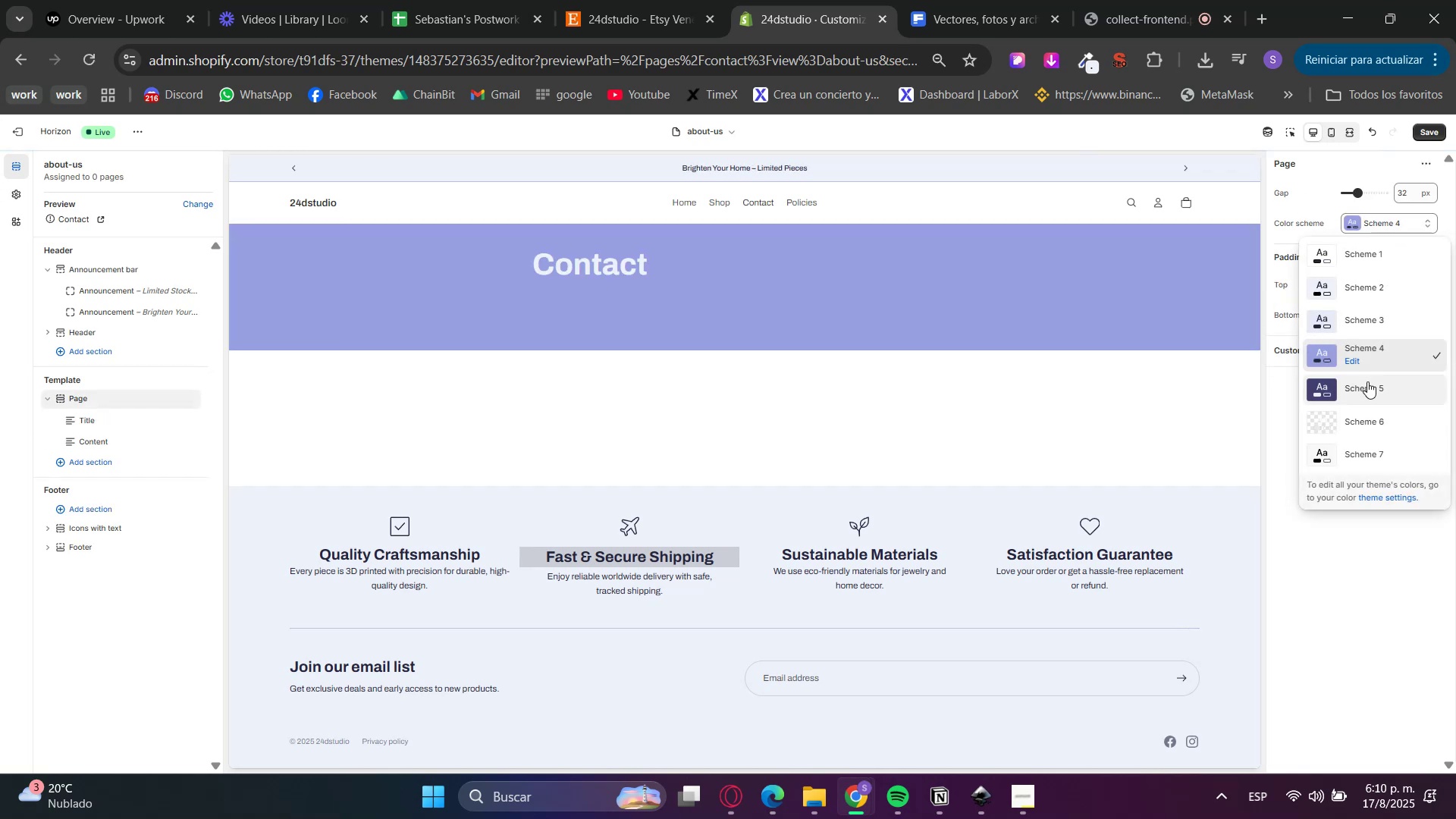 
left_click([1365, 385])
 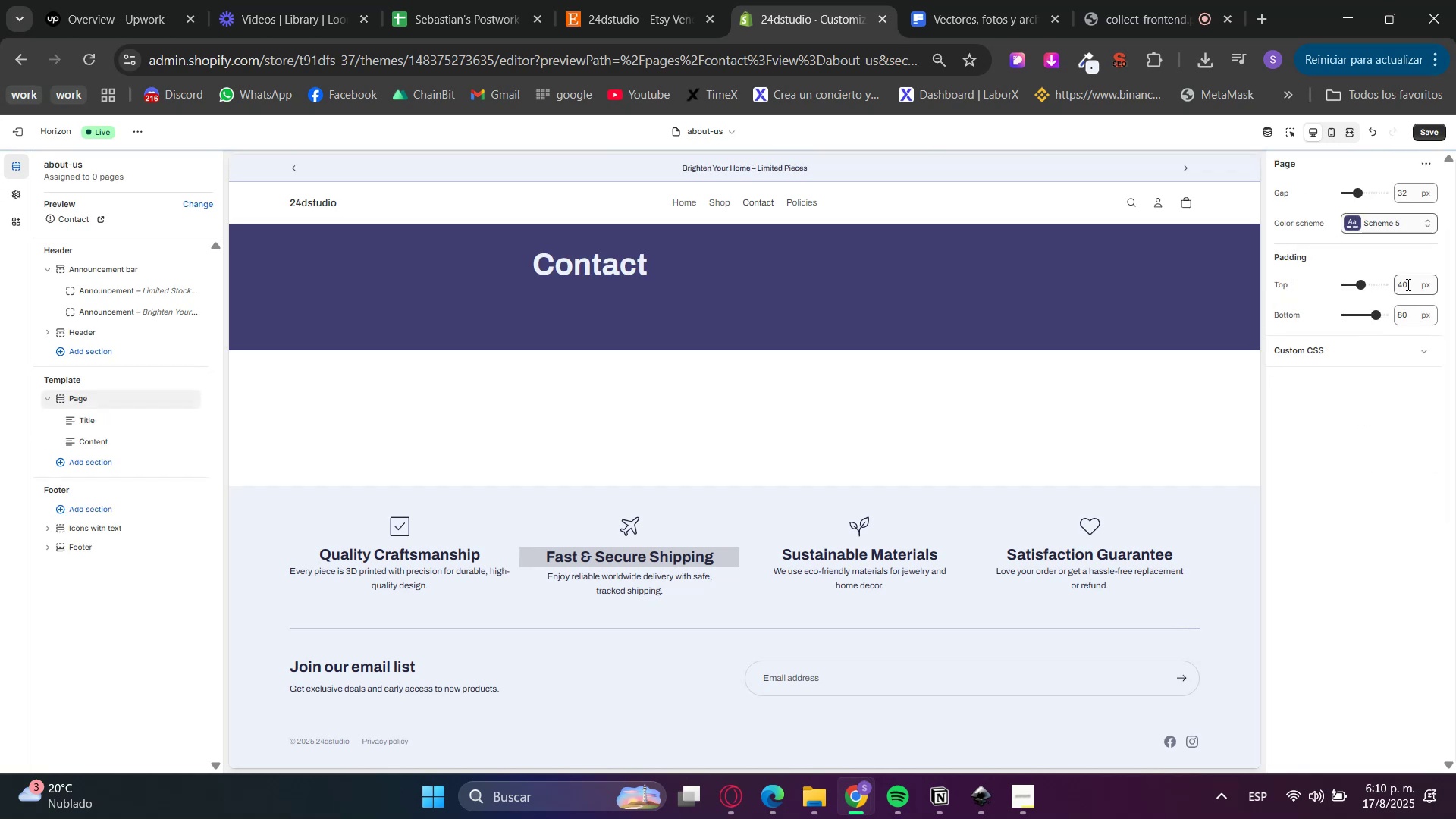 
double_click([1403, 282])
 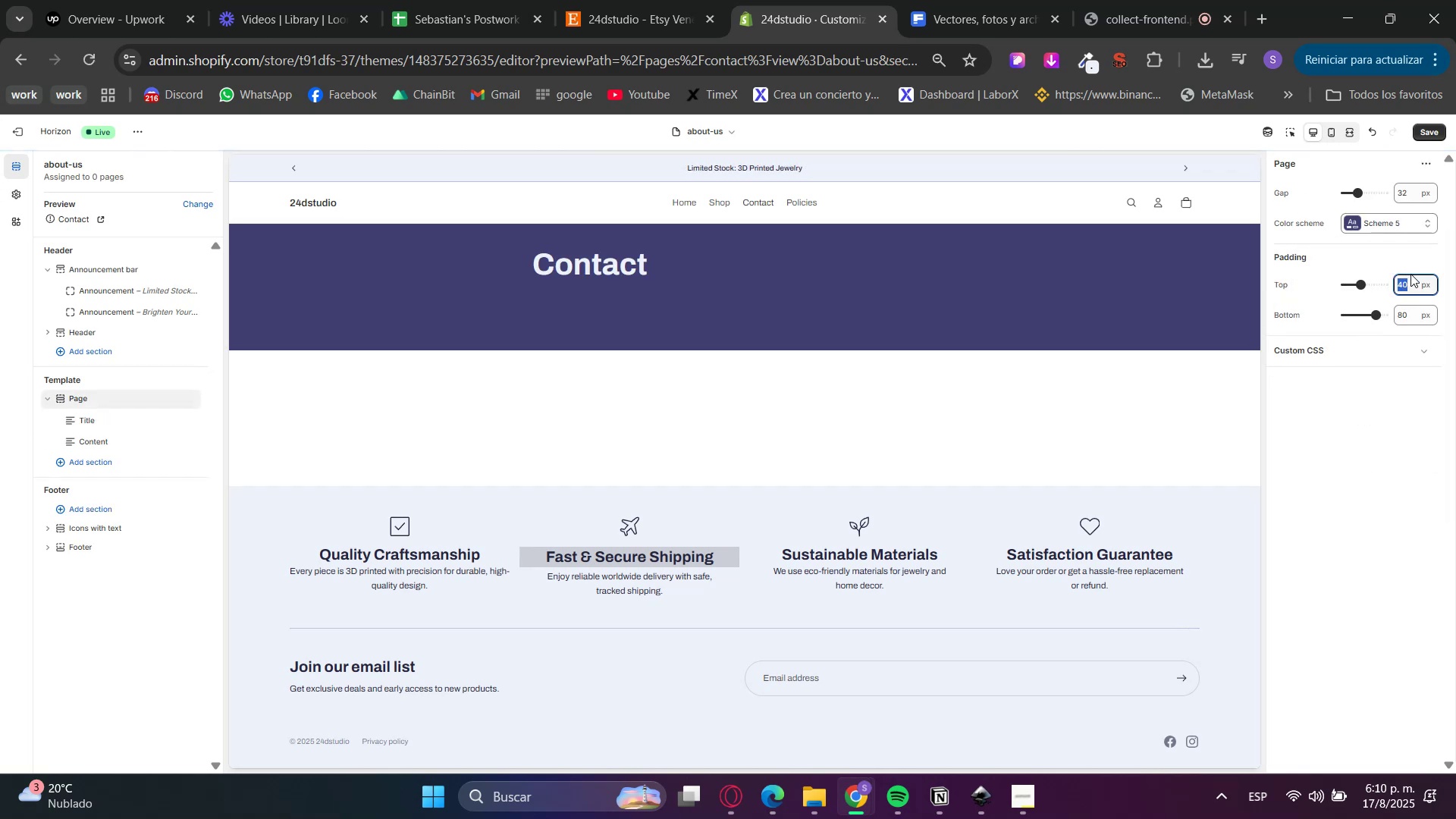 
key(ArrowUp)
 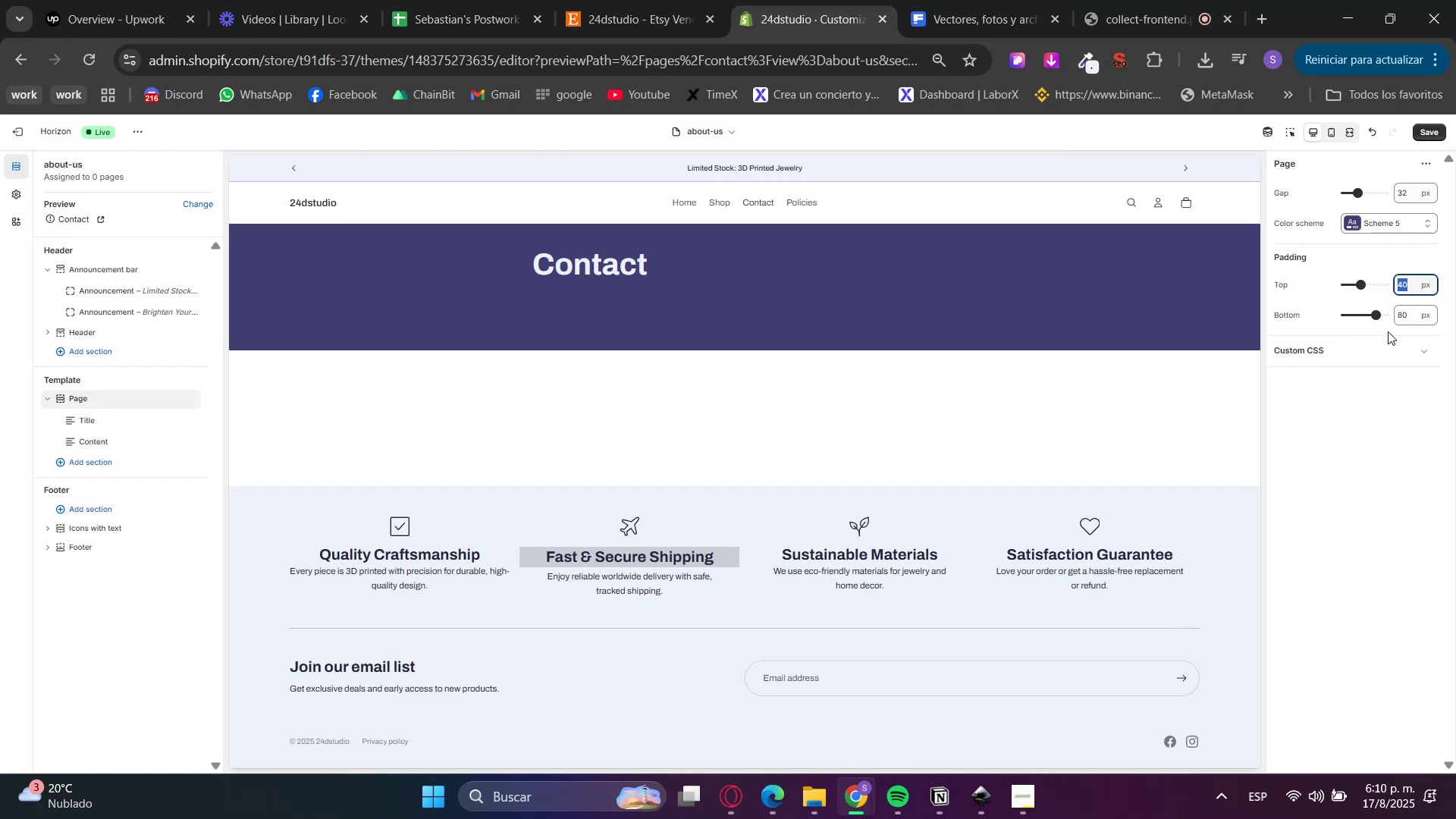 
key(Insert)
 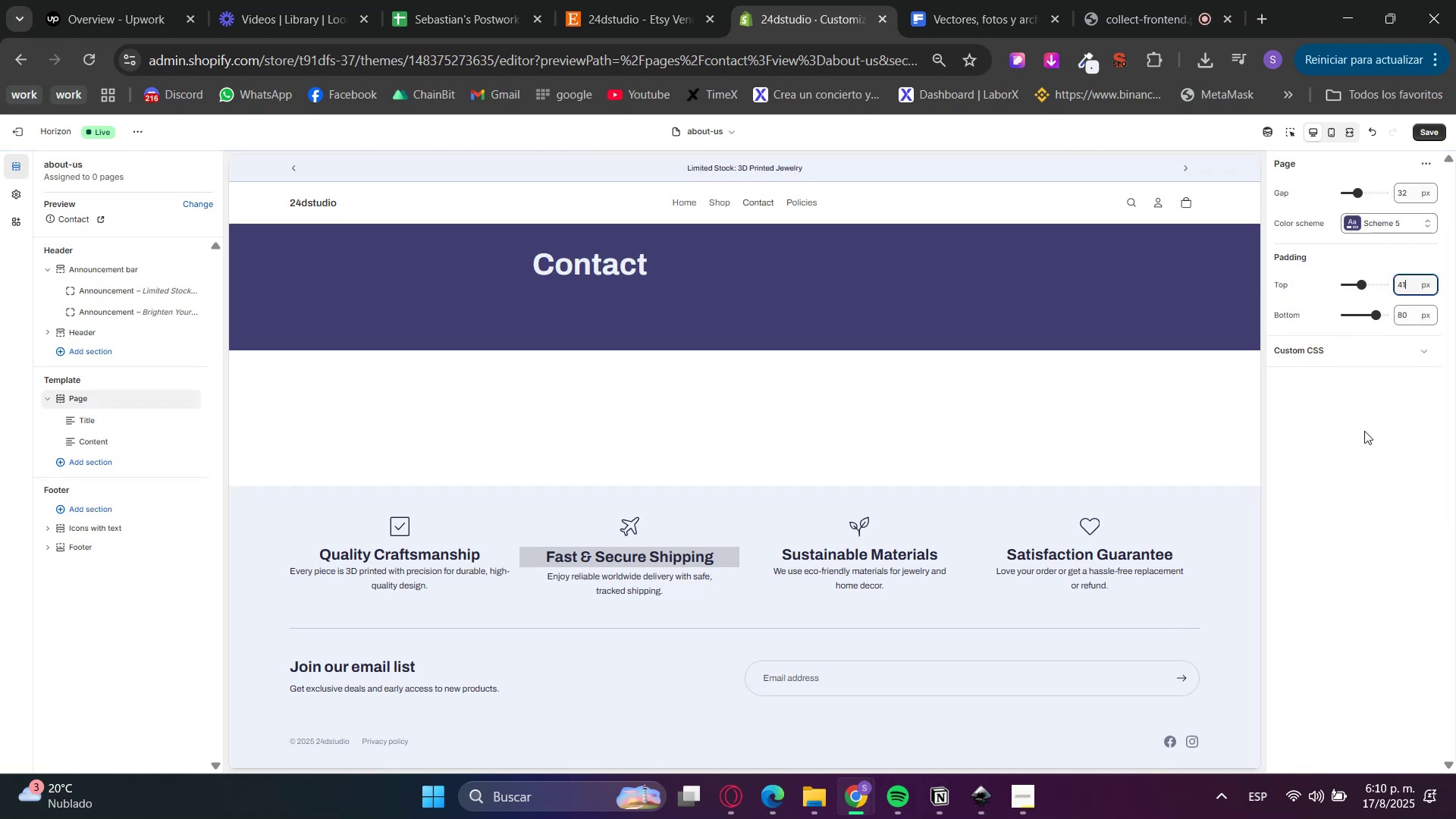 
left_click([1363, 435])
 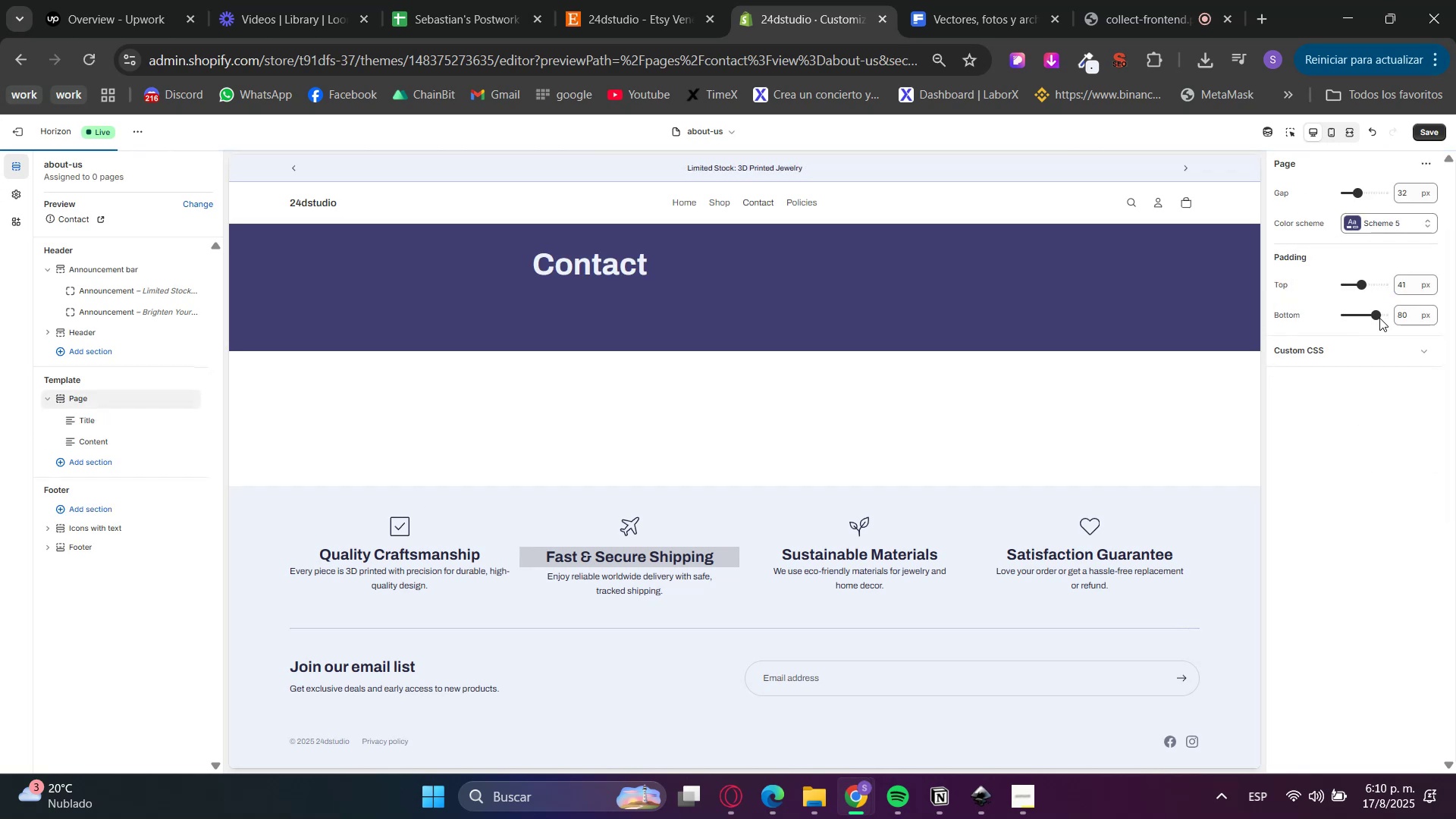 
key(NumLock)
 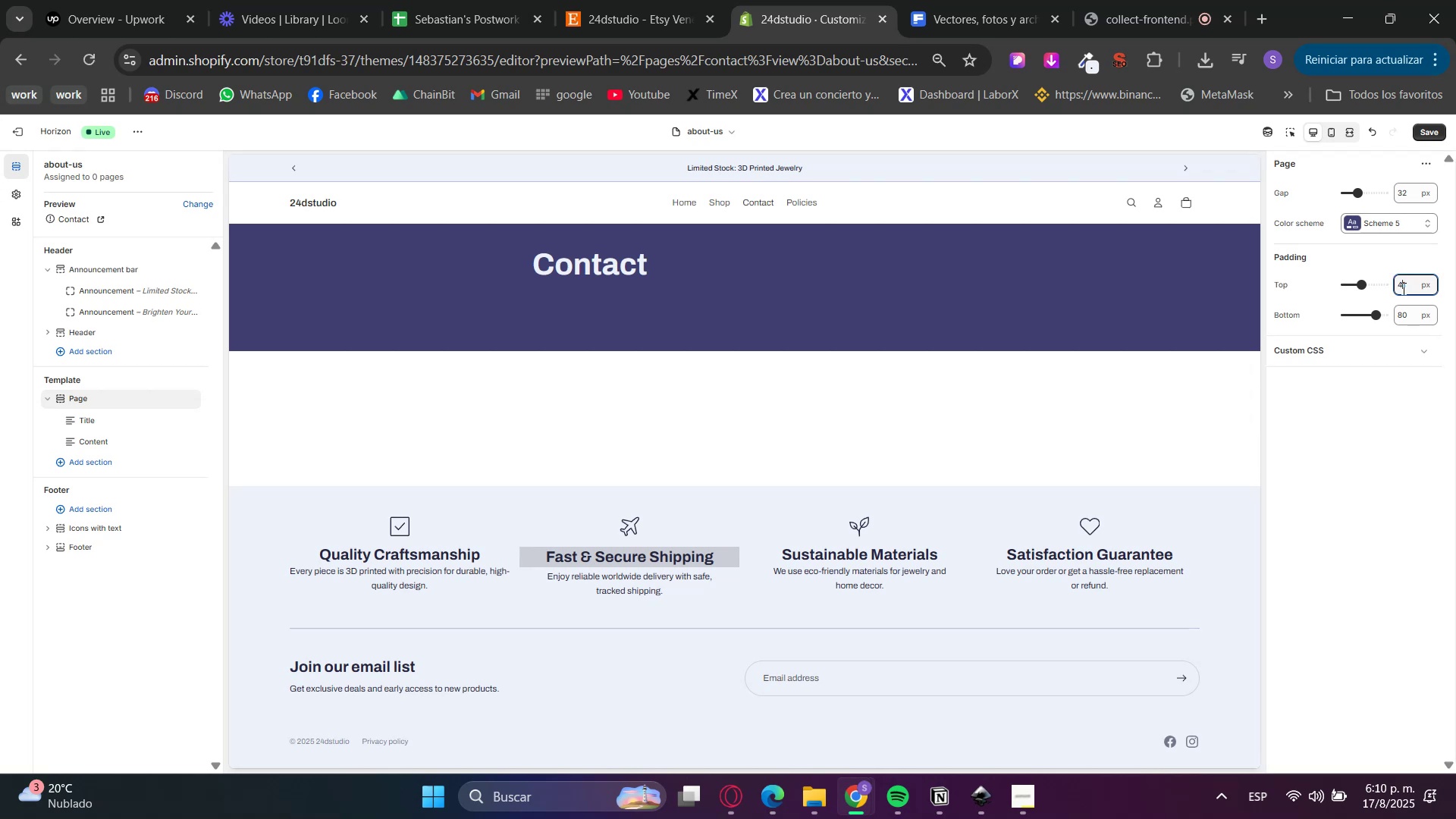 
double_click([1402, 288])
 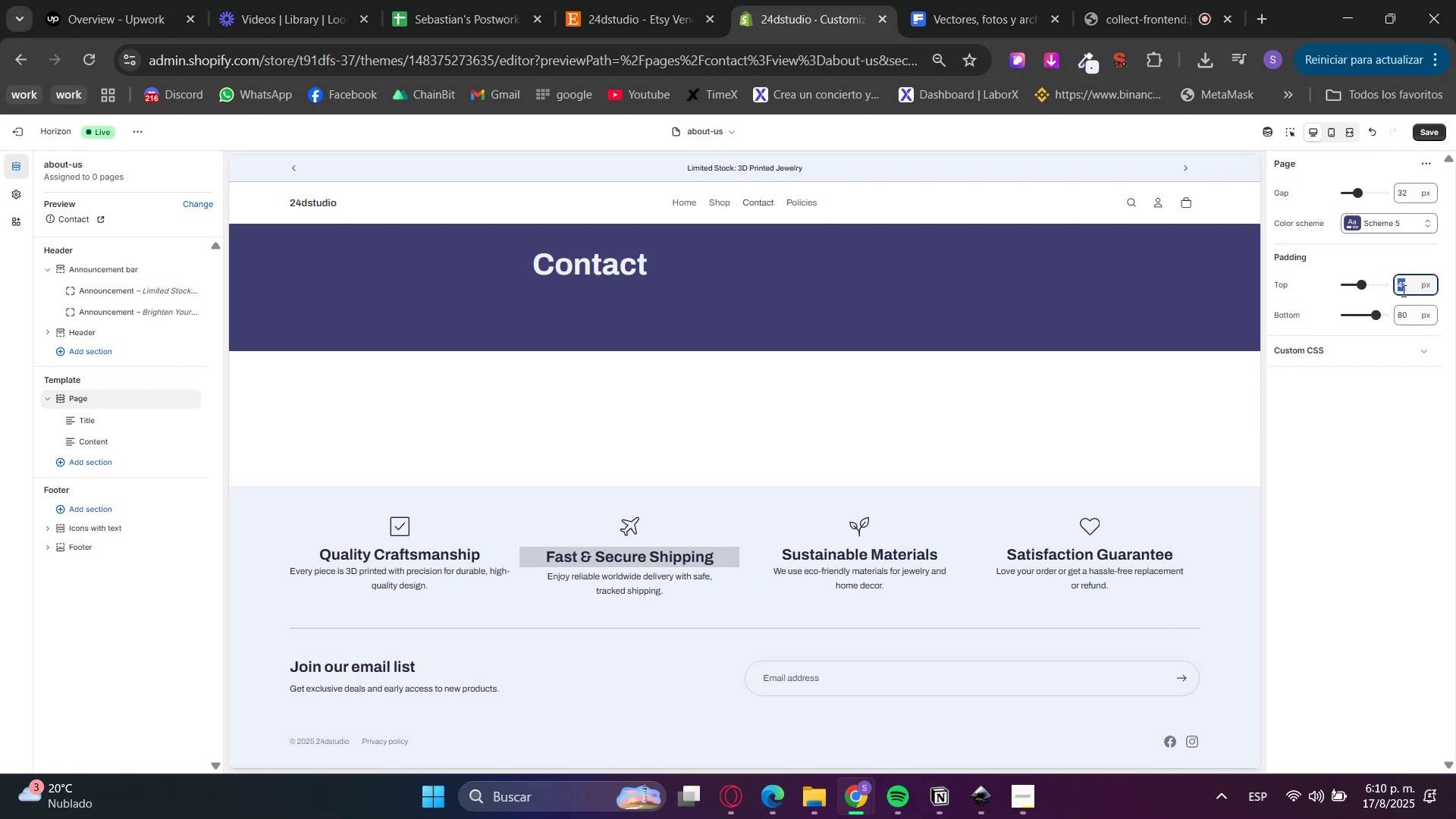 
key(Numpad8)
 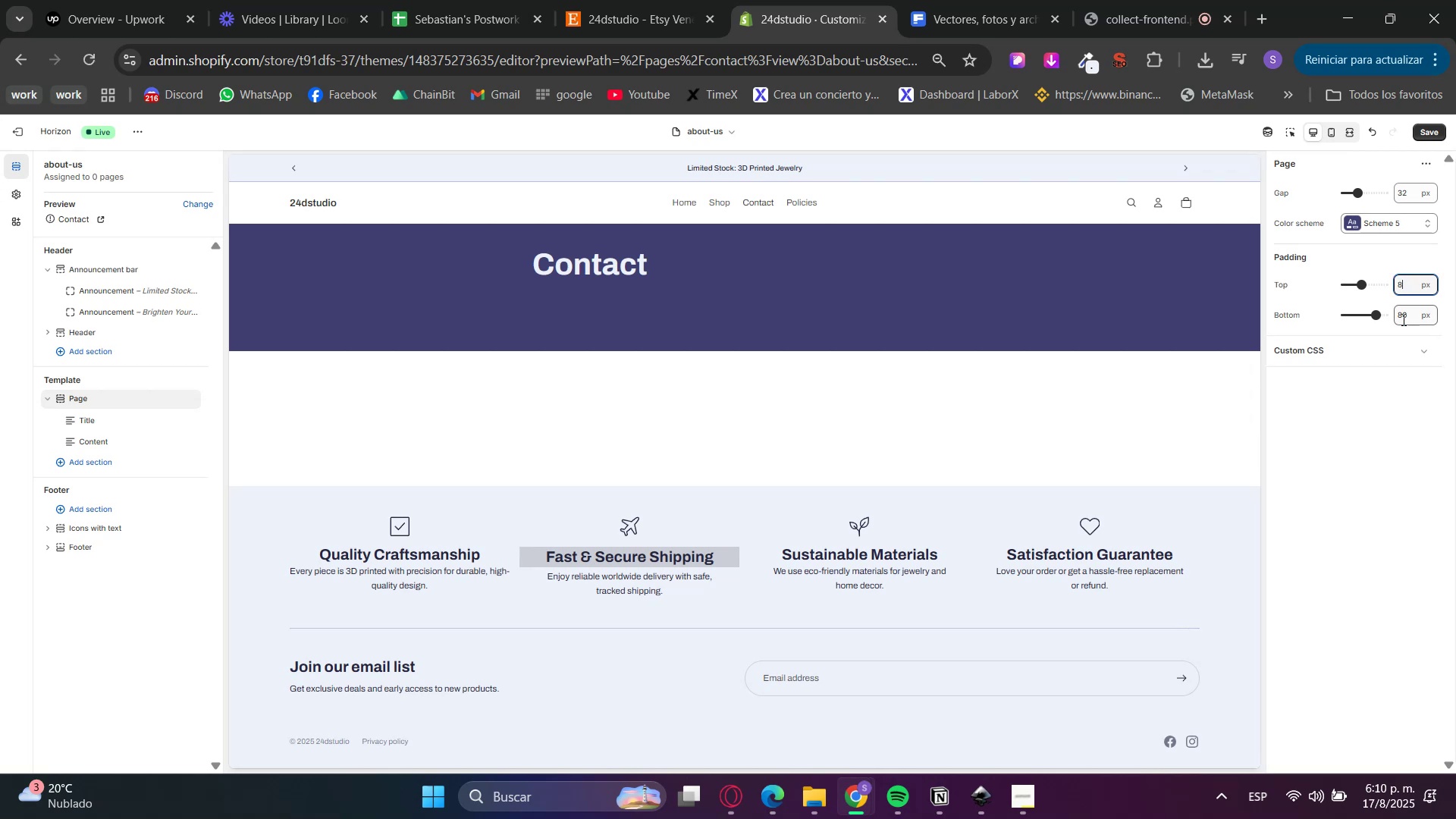 
key(Numpad0)
 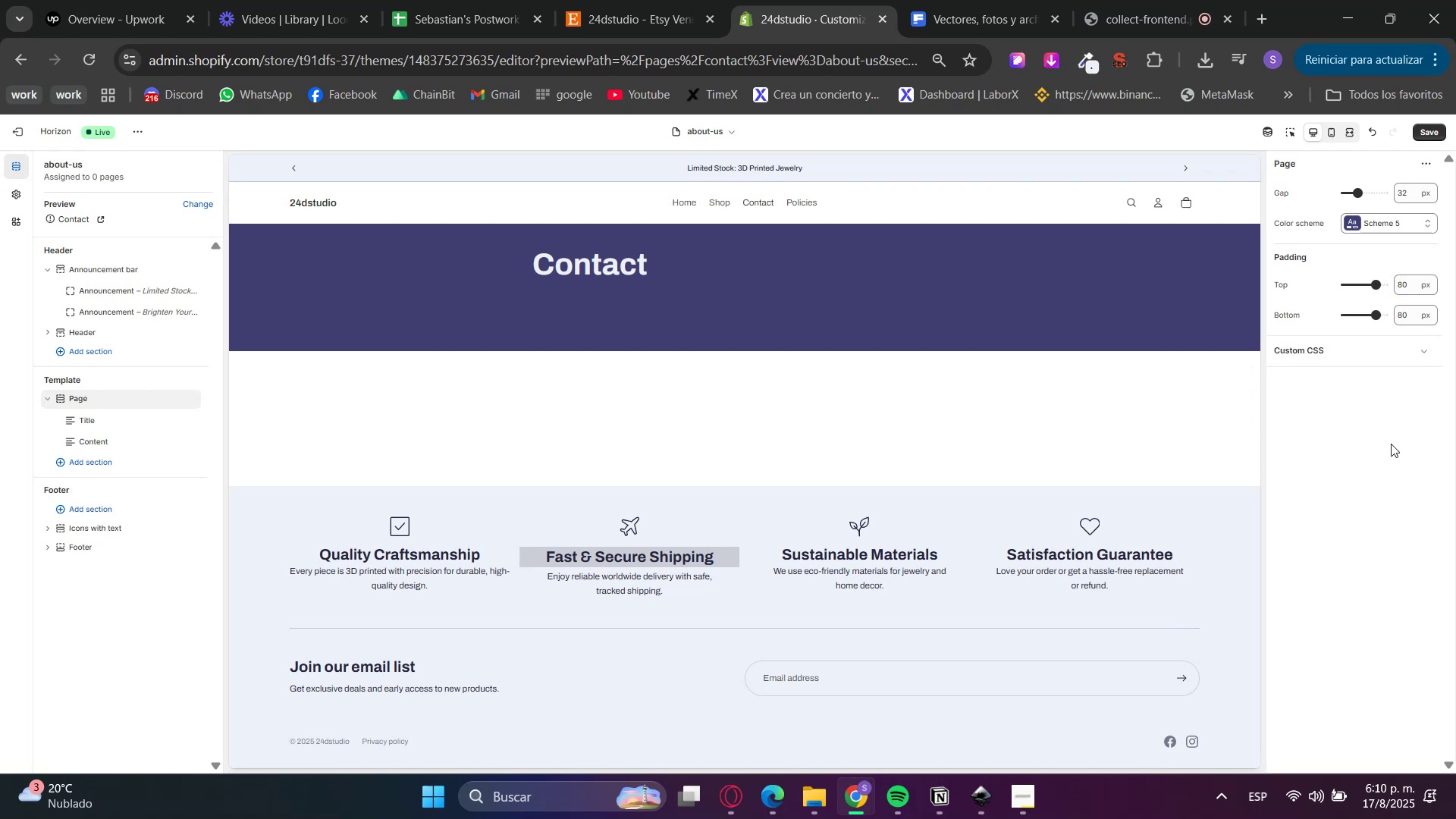 
triple_click([1391, 444])
 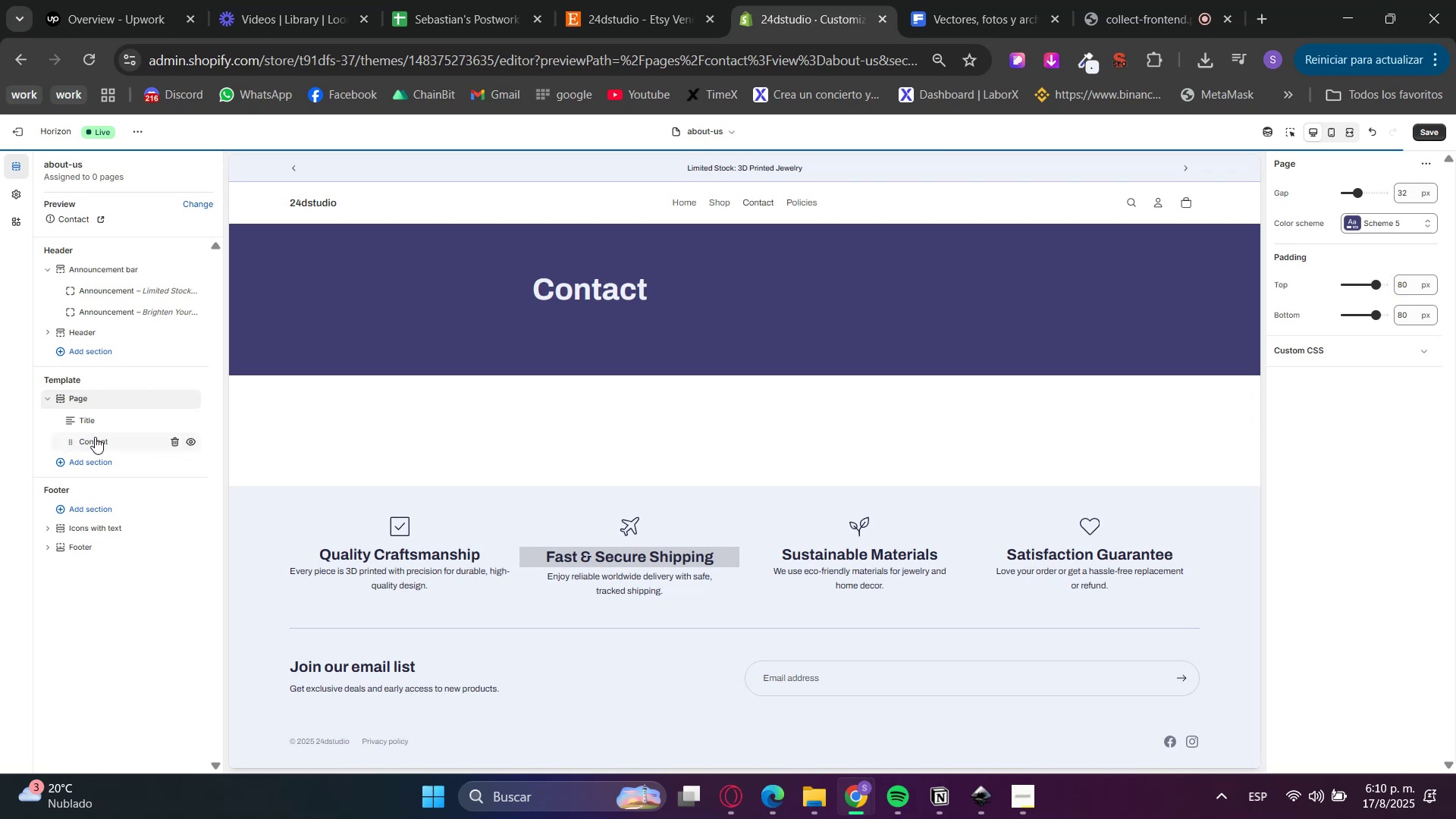 
left_click([170, 438])
 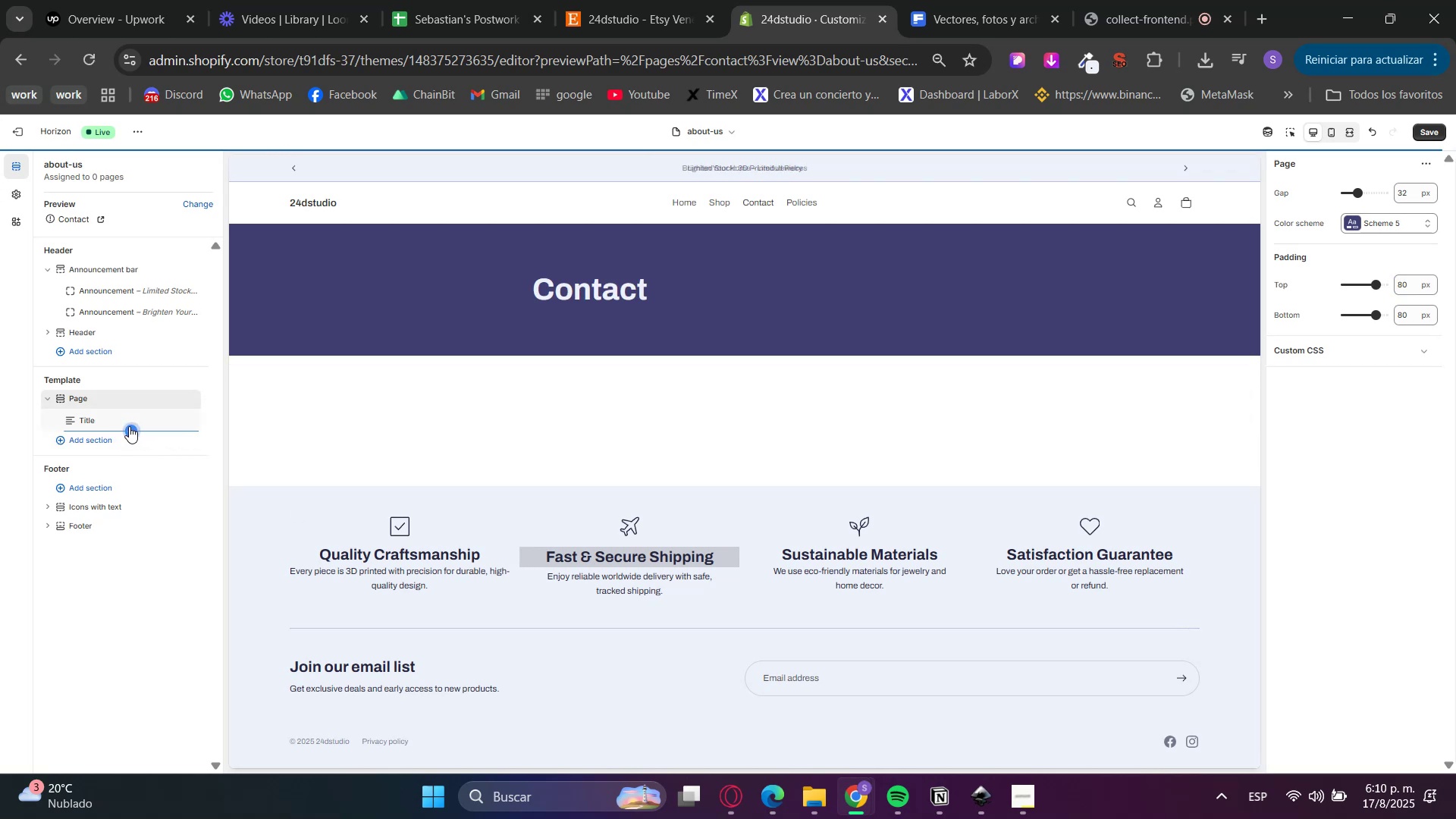 
left_click([111, 417])
 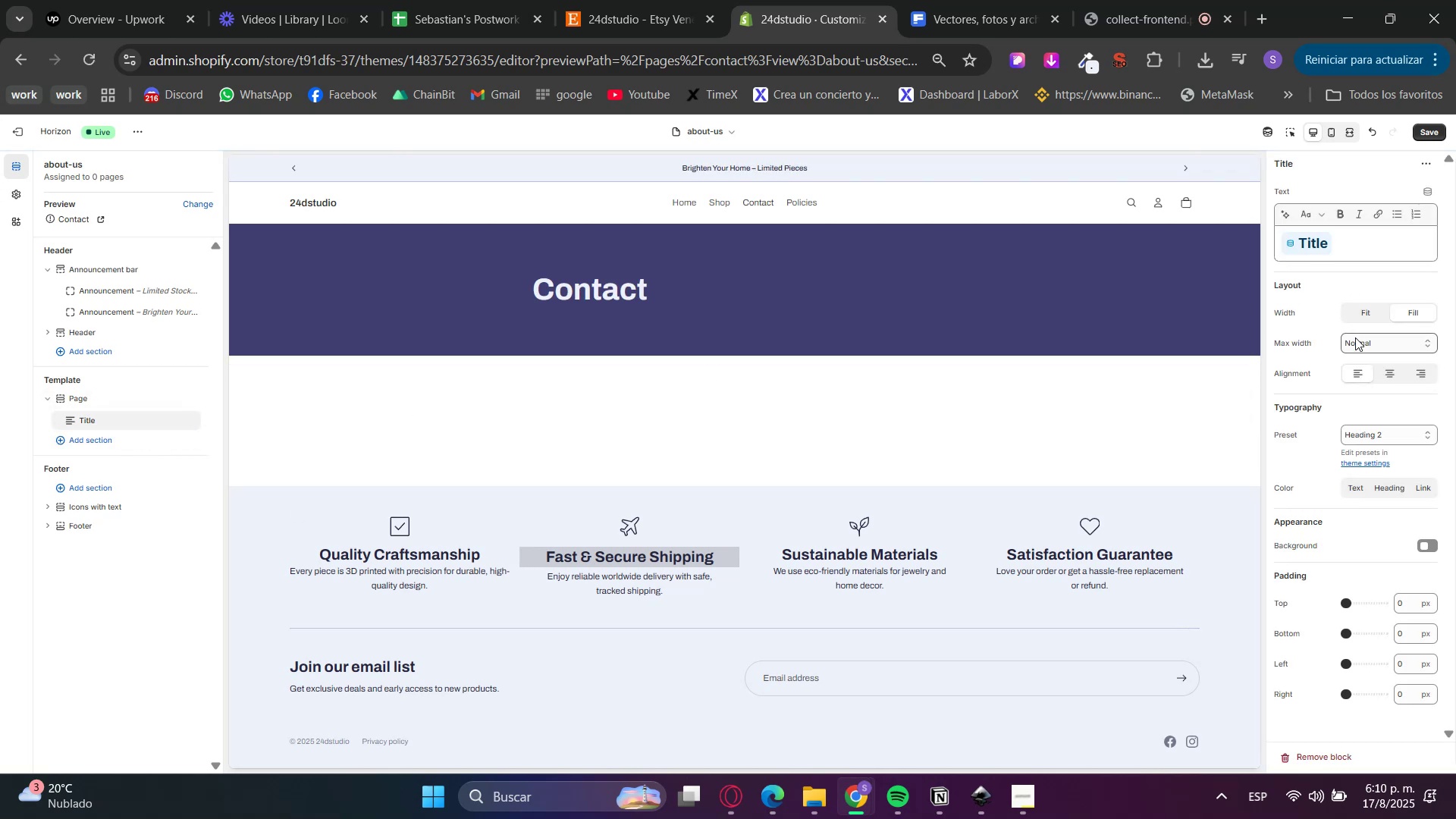 
left_click([1382, 375])
 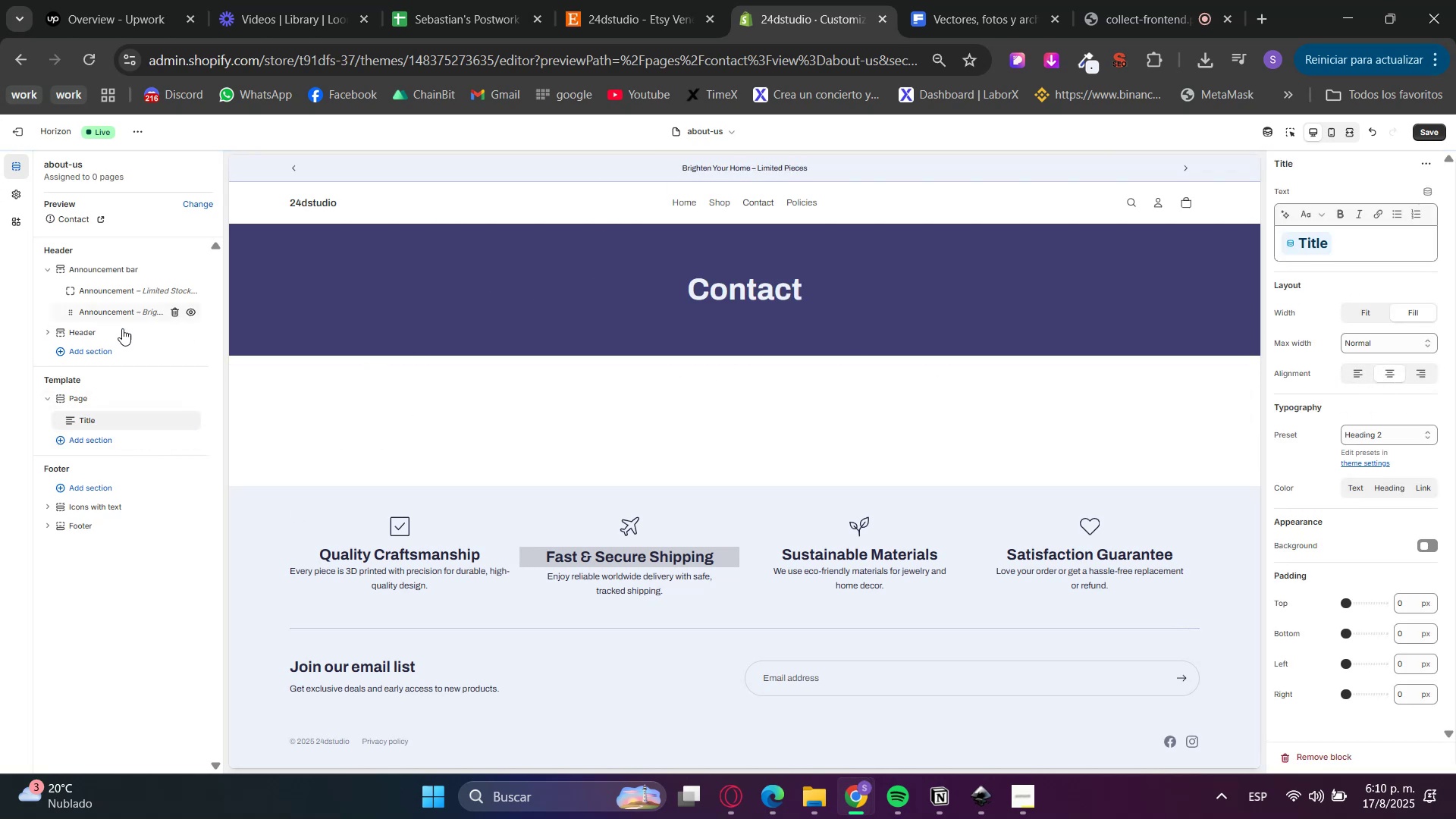 
left_click([84, 439])
 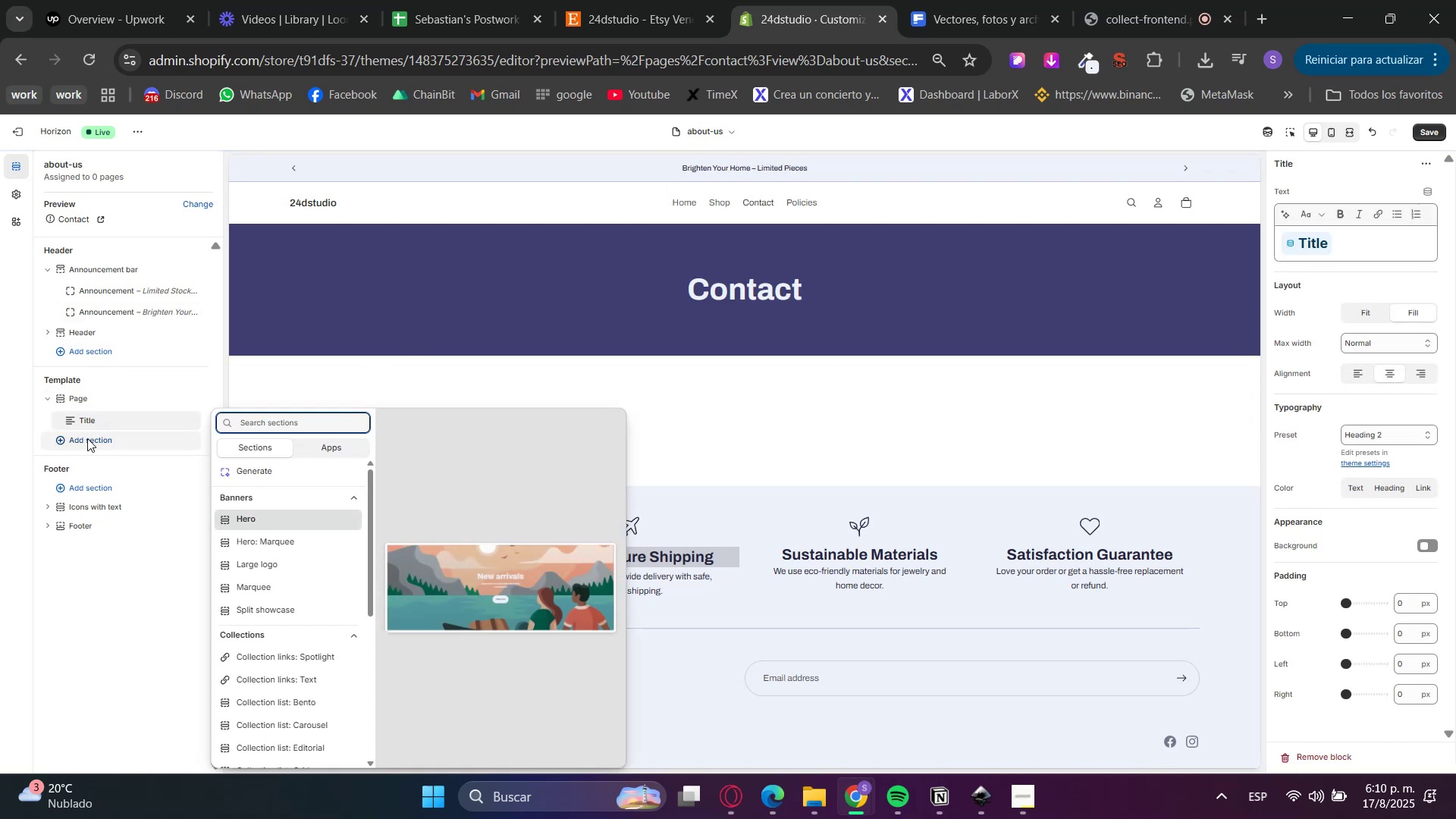 
type(image)
 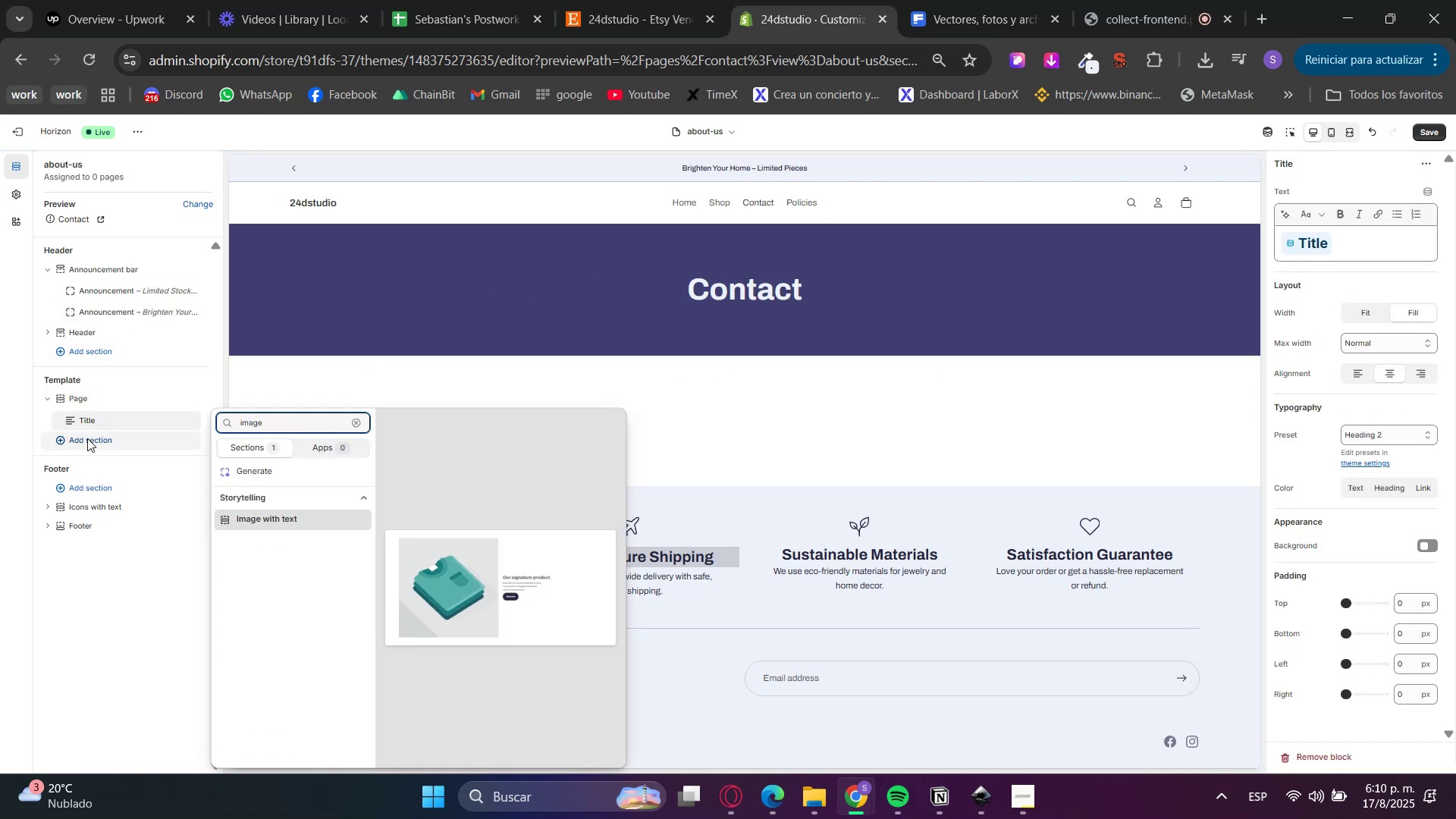 
key(Enter)
 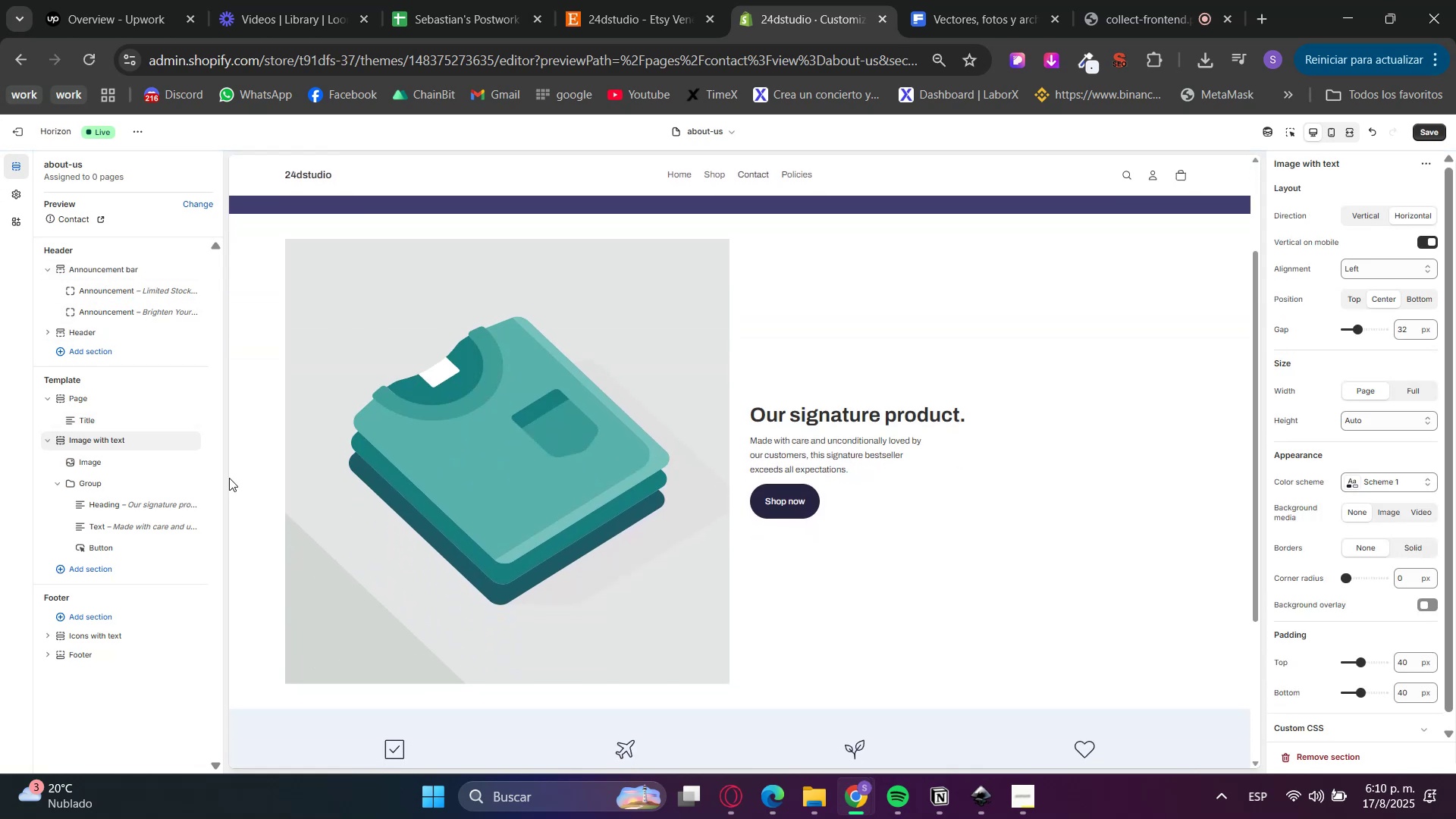 
left_click([97, 463])
 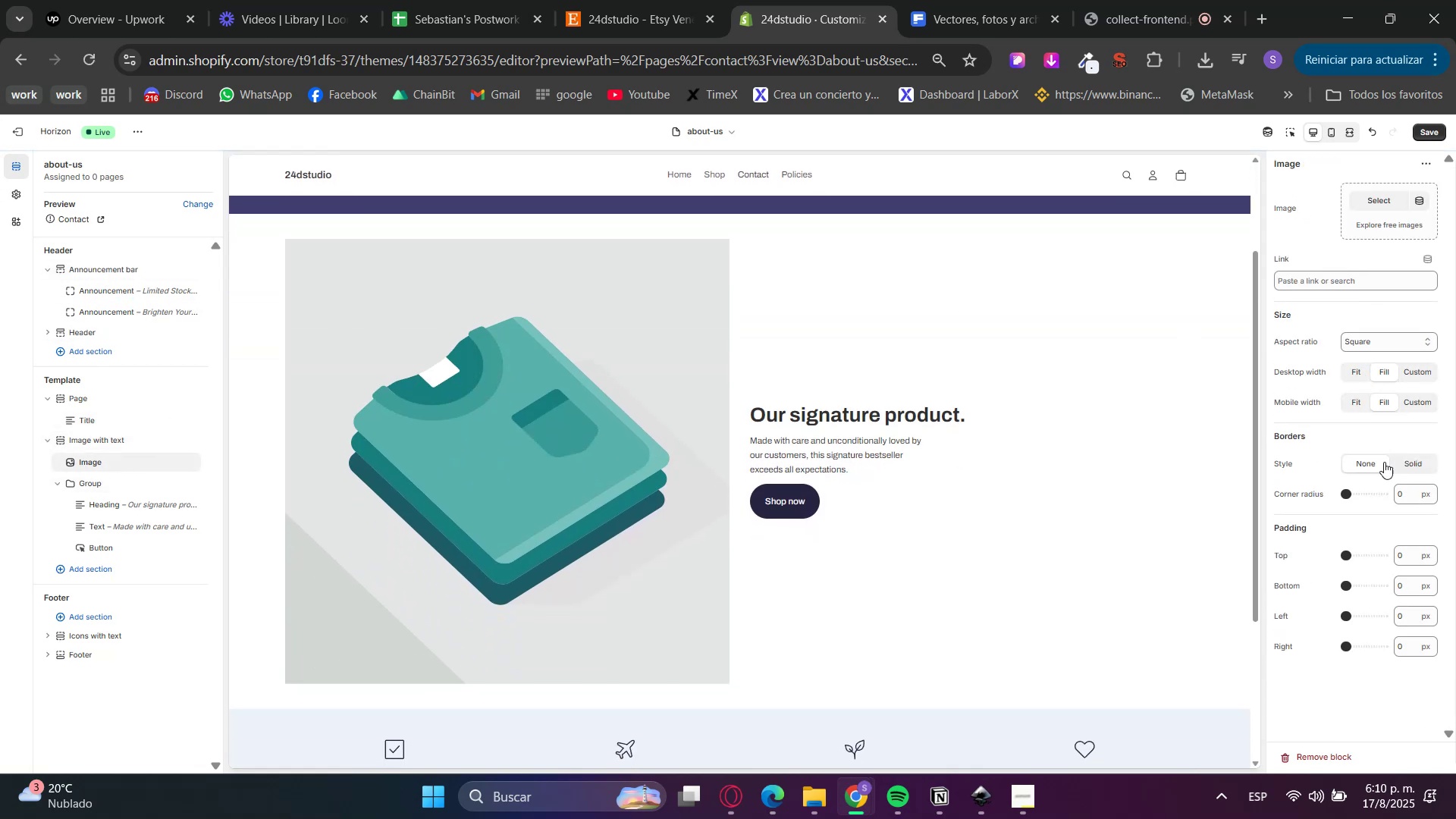 
left_click_drag(start_coordinate=[1404, 490], to_coordinate=[1378, 493])
 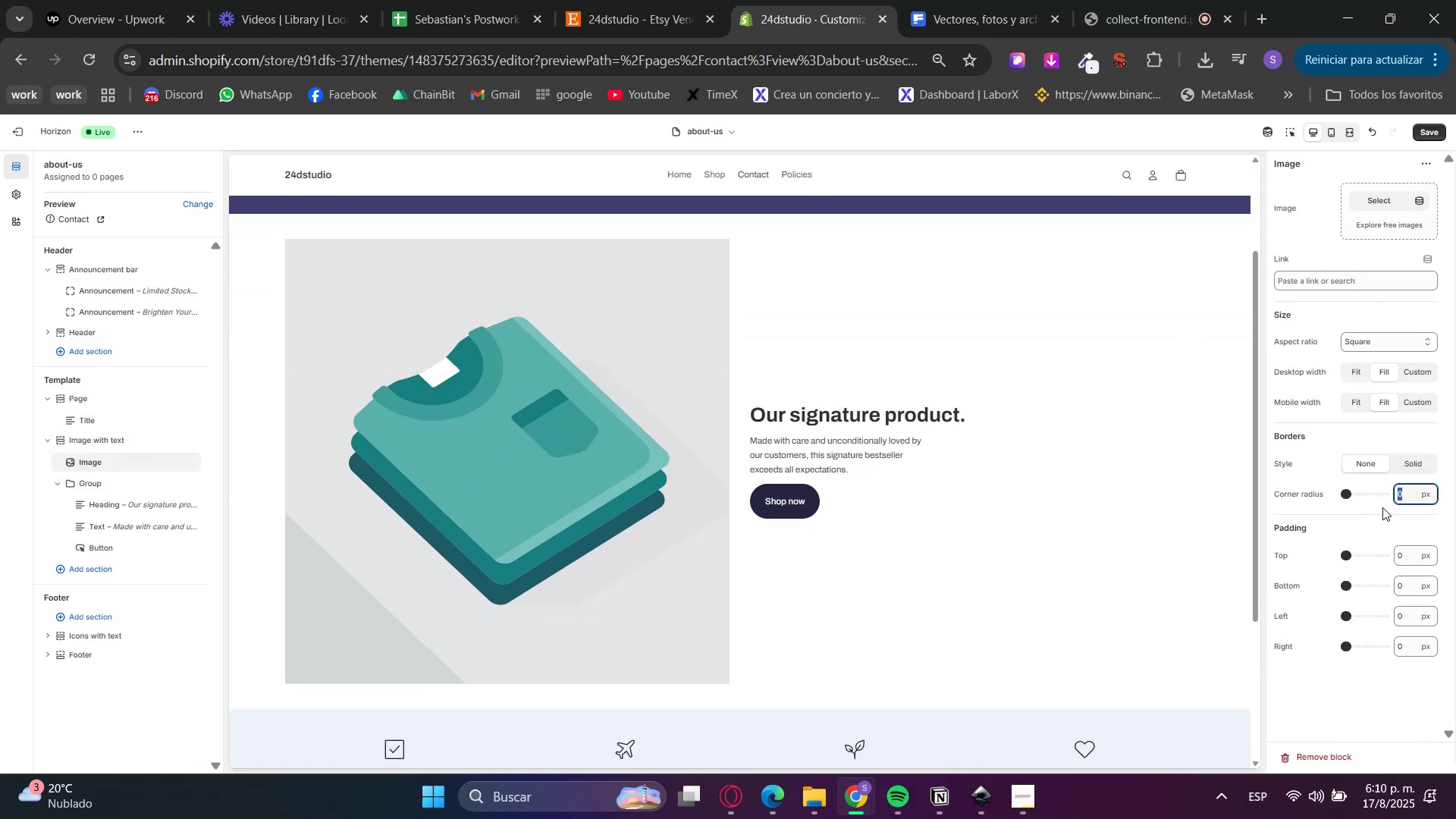 
key(Numpad3)
 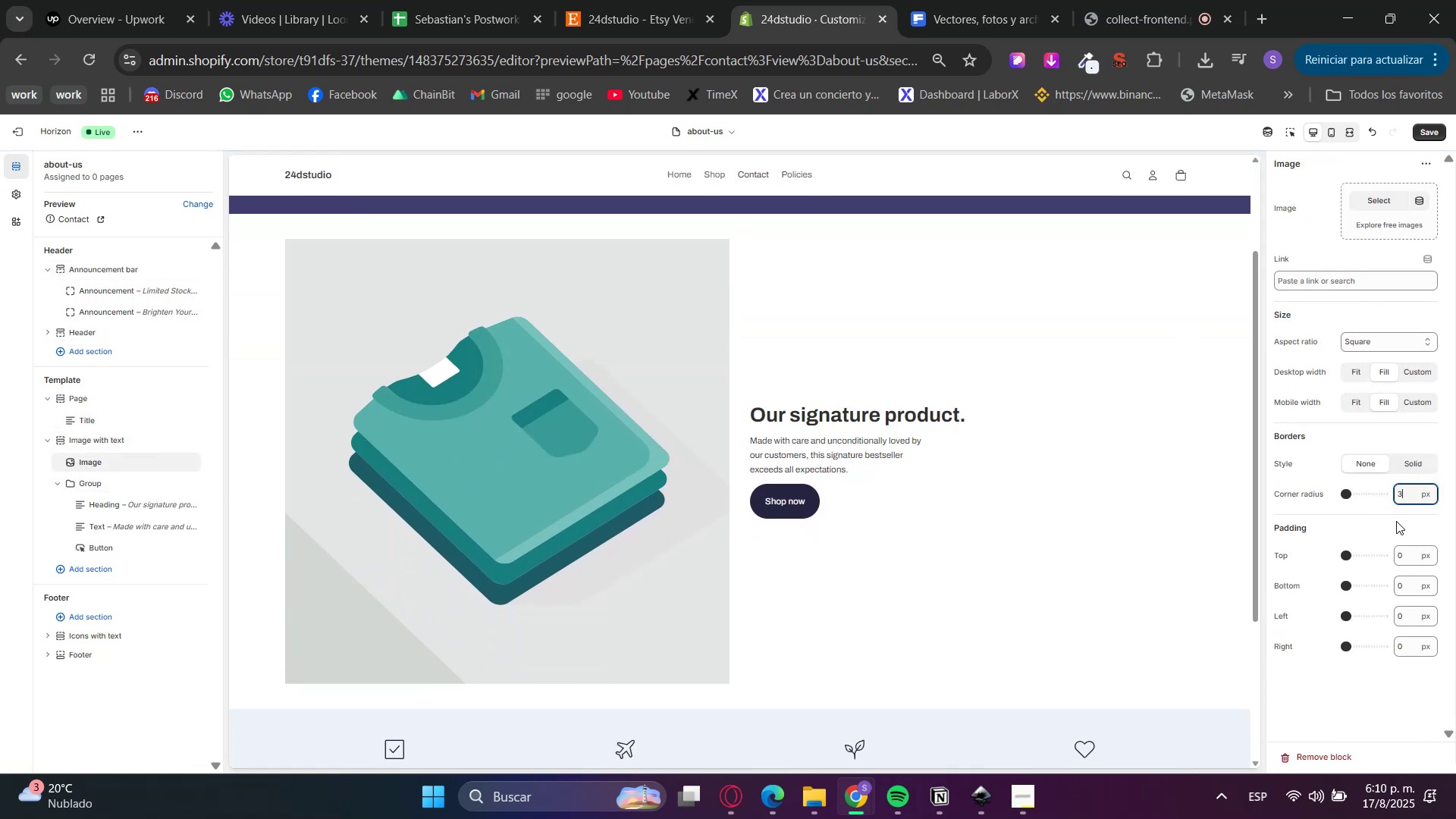 
key(Numpad2)
 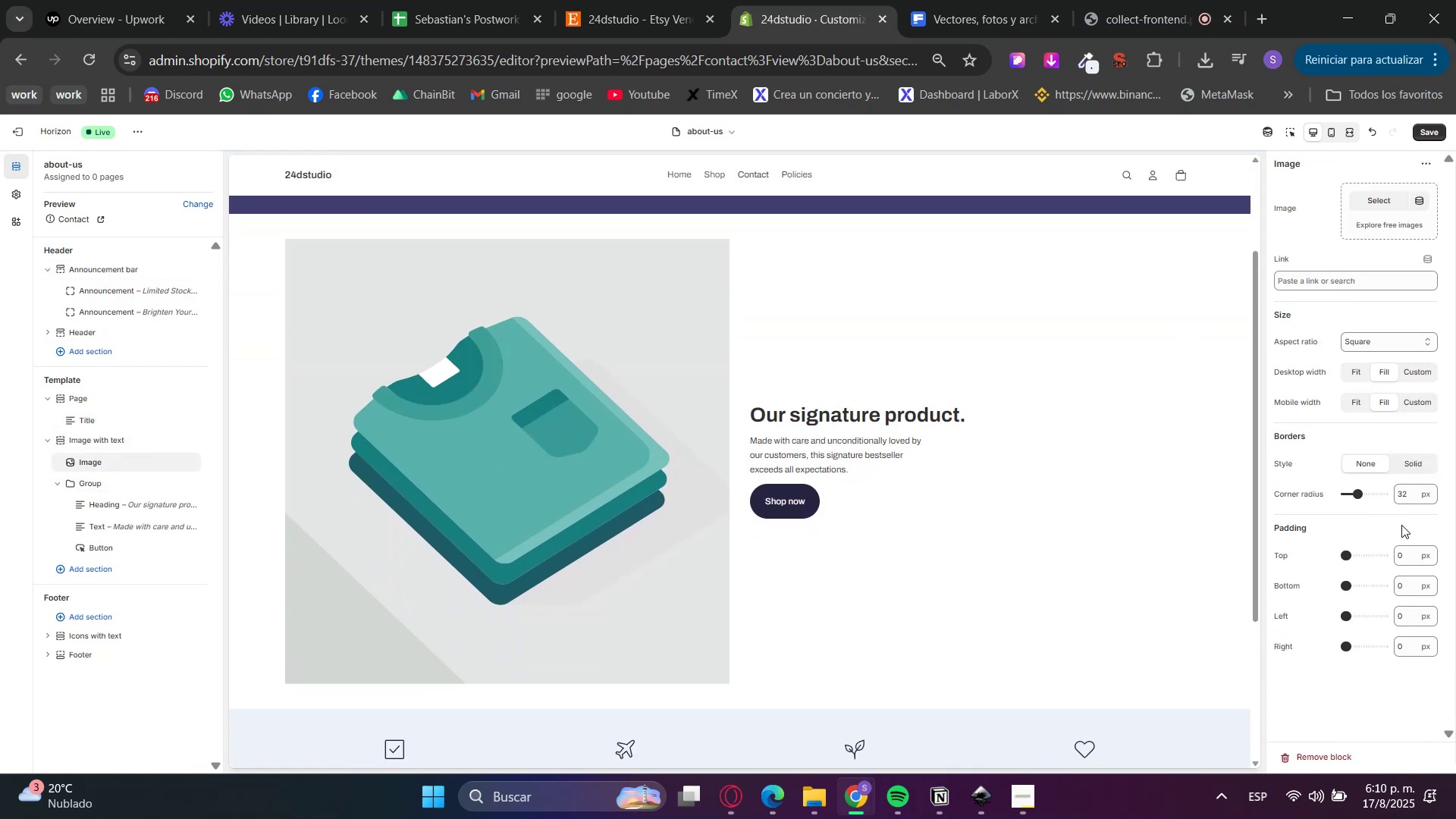 
left_click([1401, 525])
 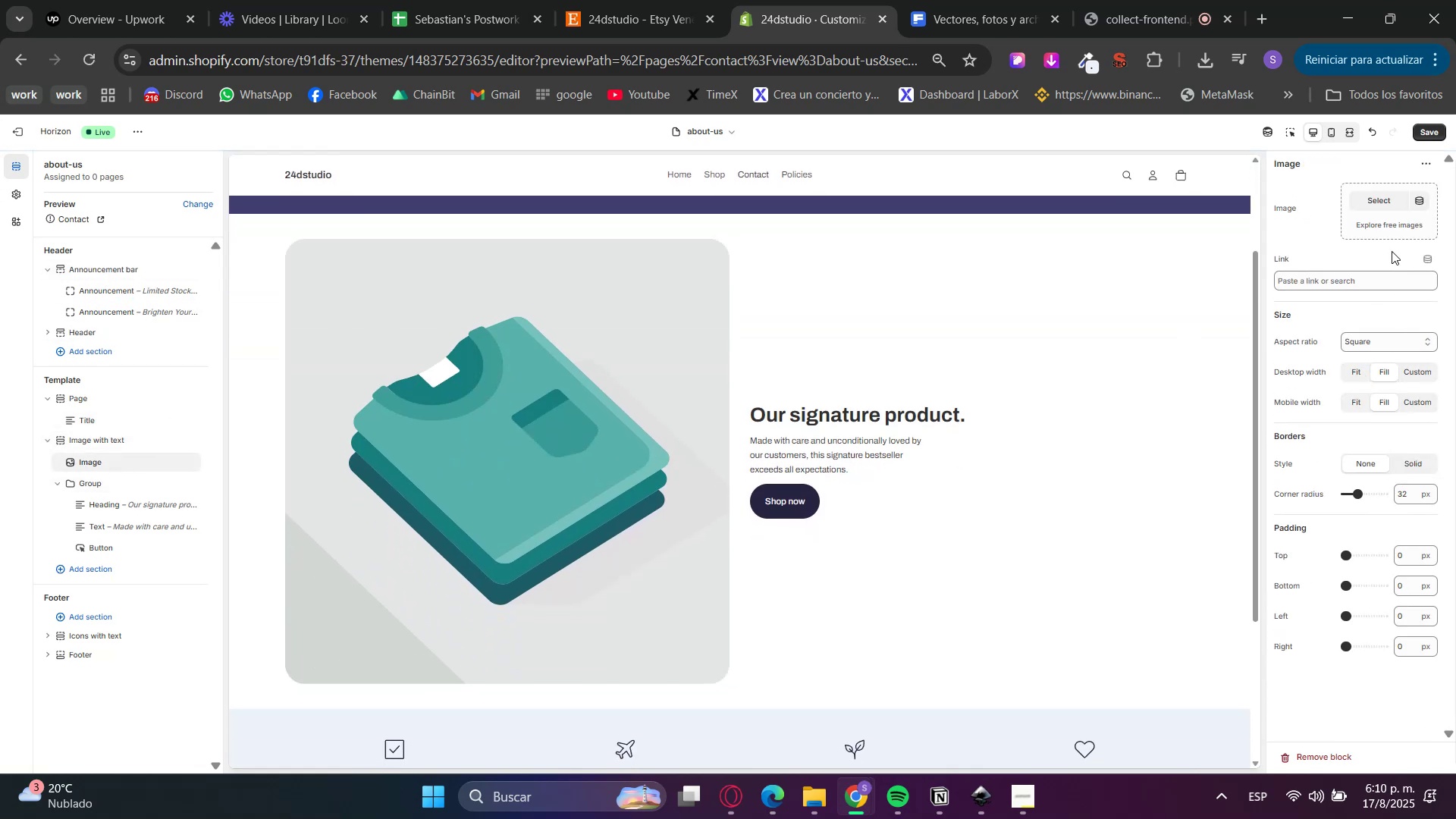 
left_click([1373, 202])
 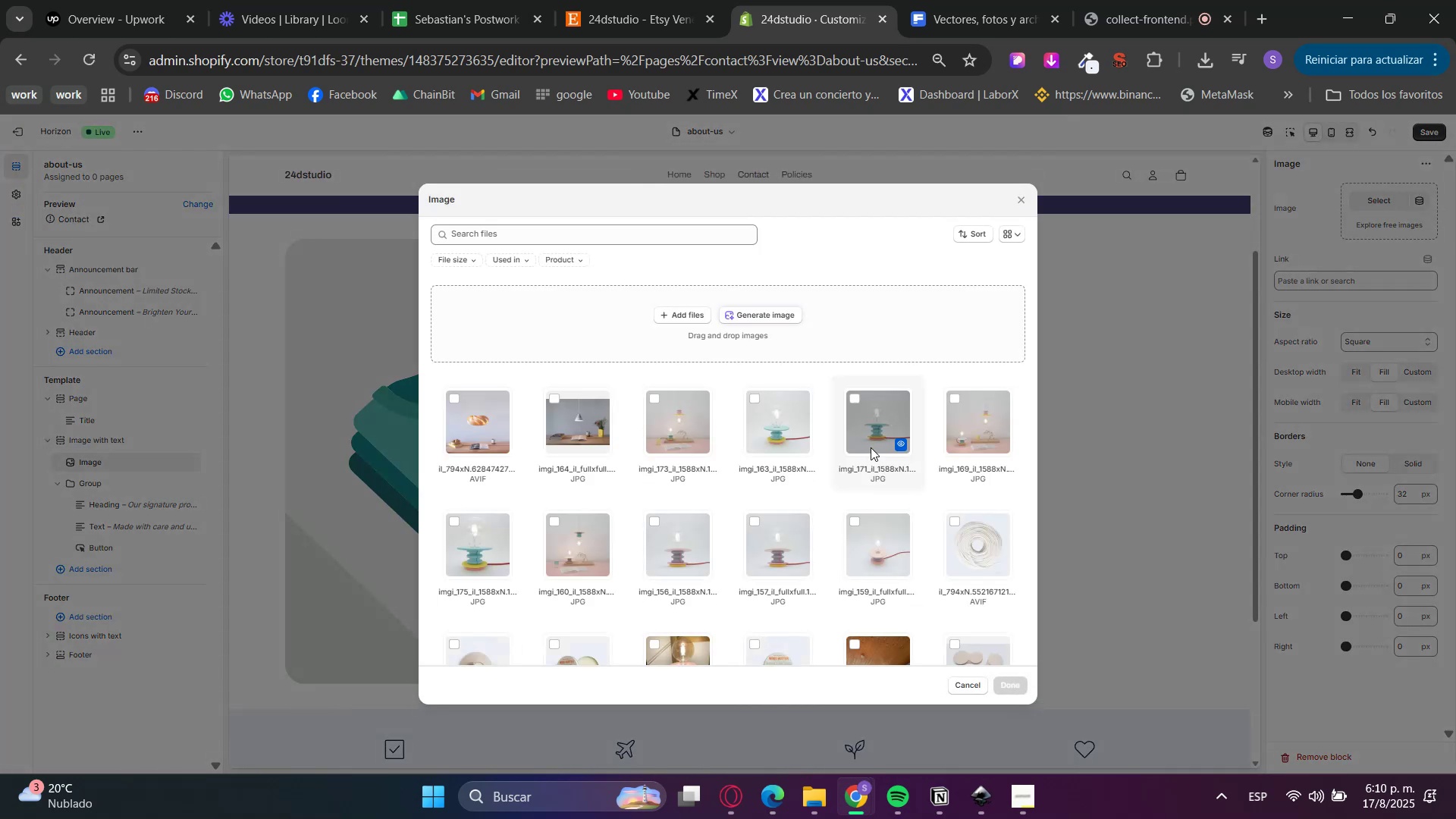 
scroll: coordinate [870, 446], scroll_direction: down, amount: 7.0
 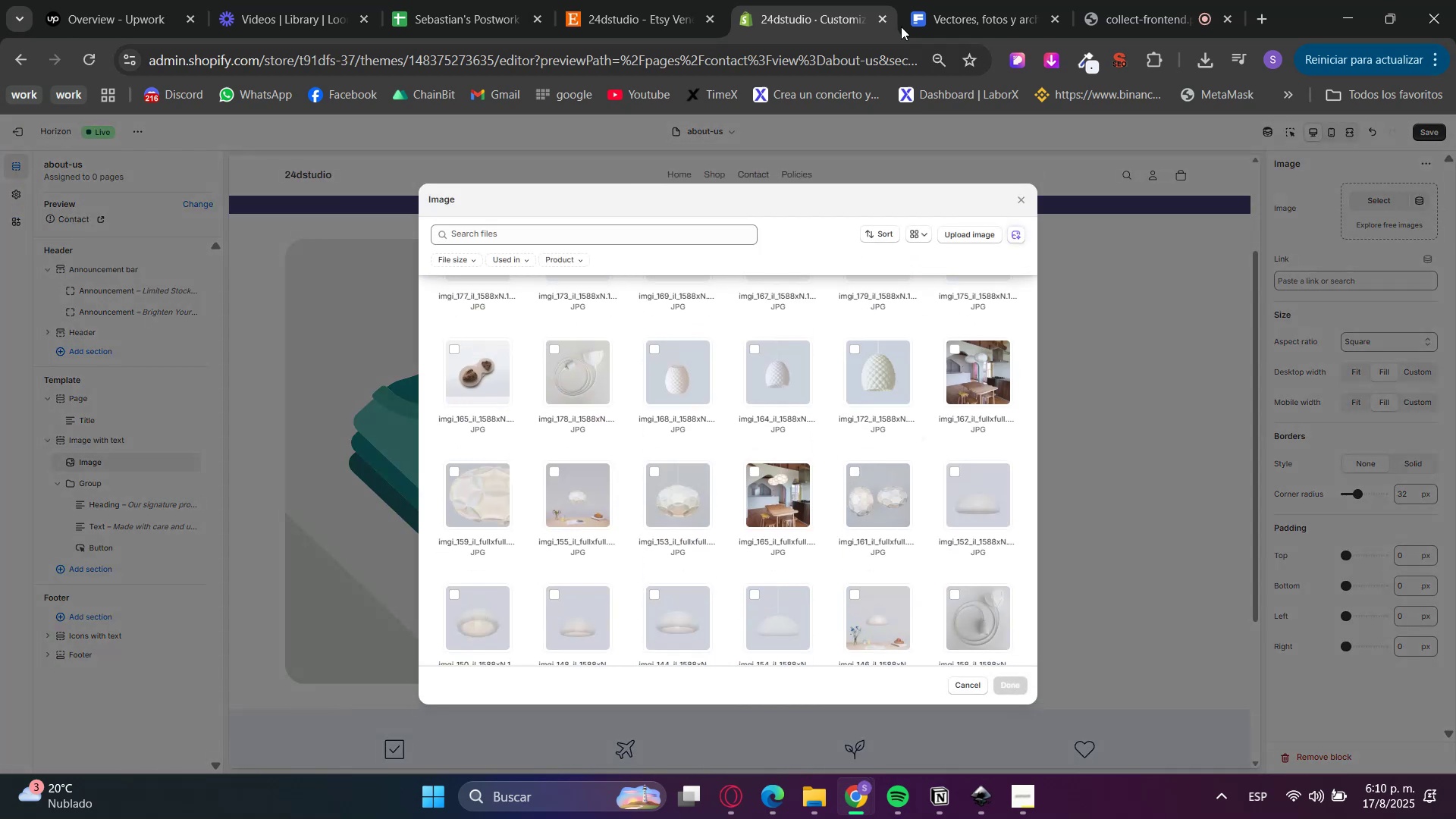 
left_click([626, 0])
 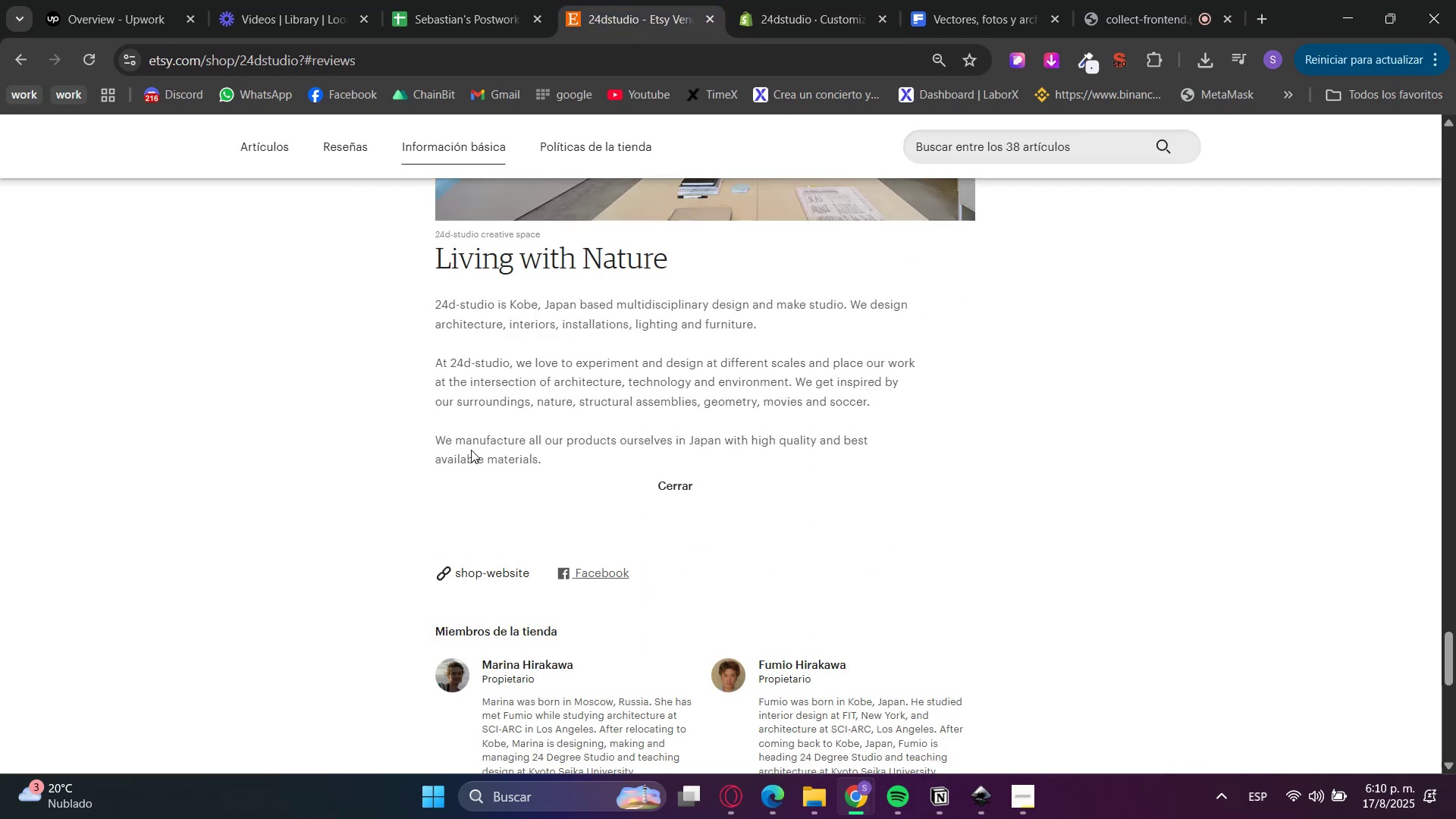 
scroll: coordinate [479, 447], scroll_direction: up, amount: 4.0
 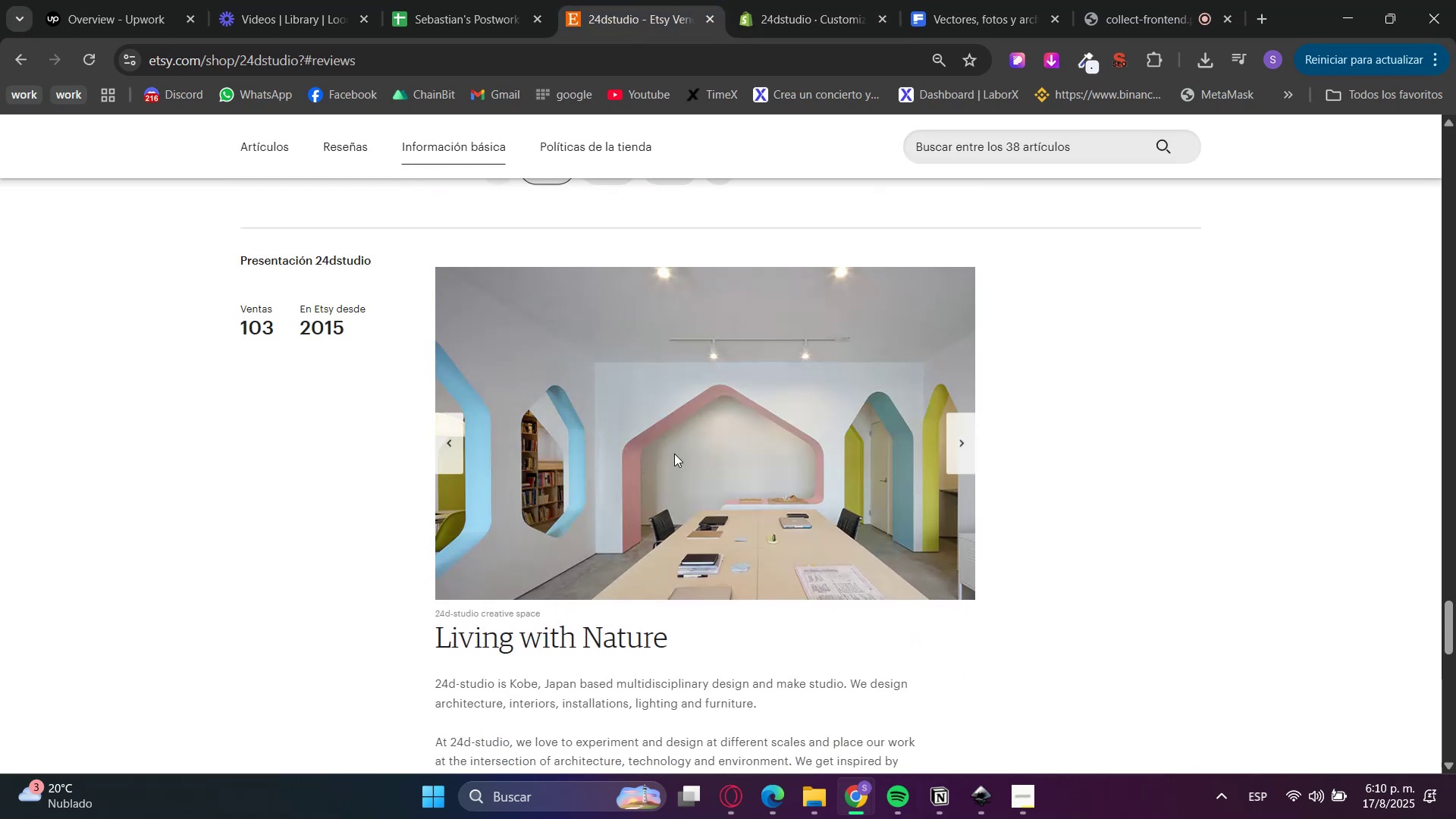 
right_click([674, 453])
 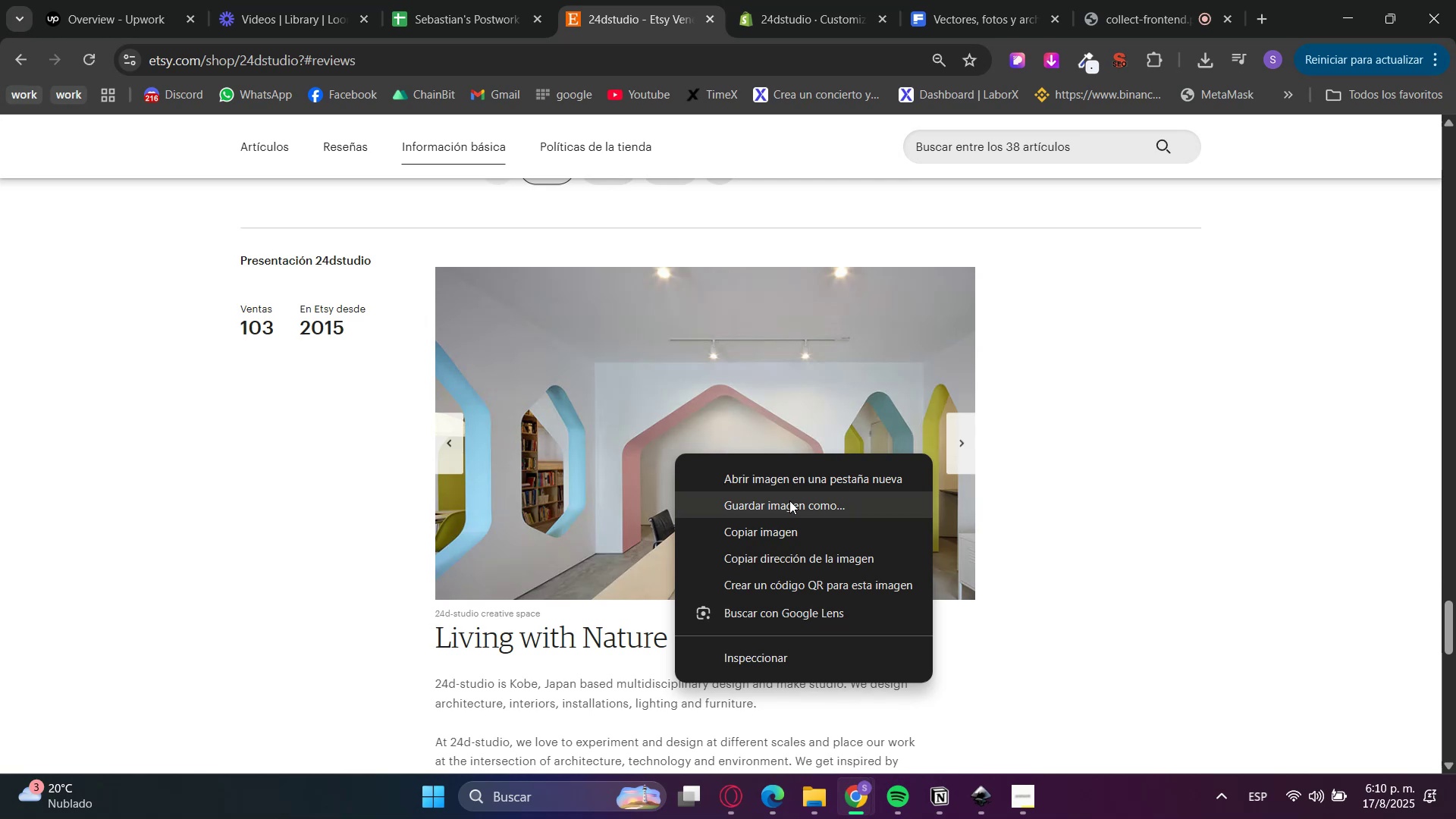 
left_click([787, 502])
 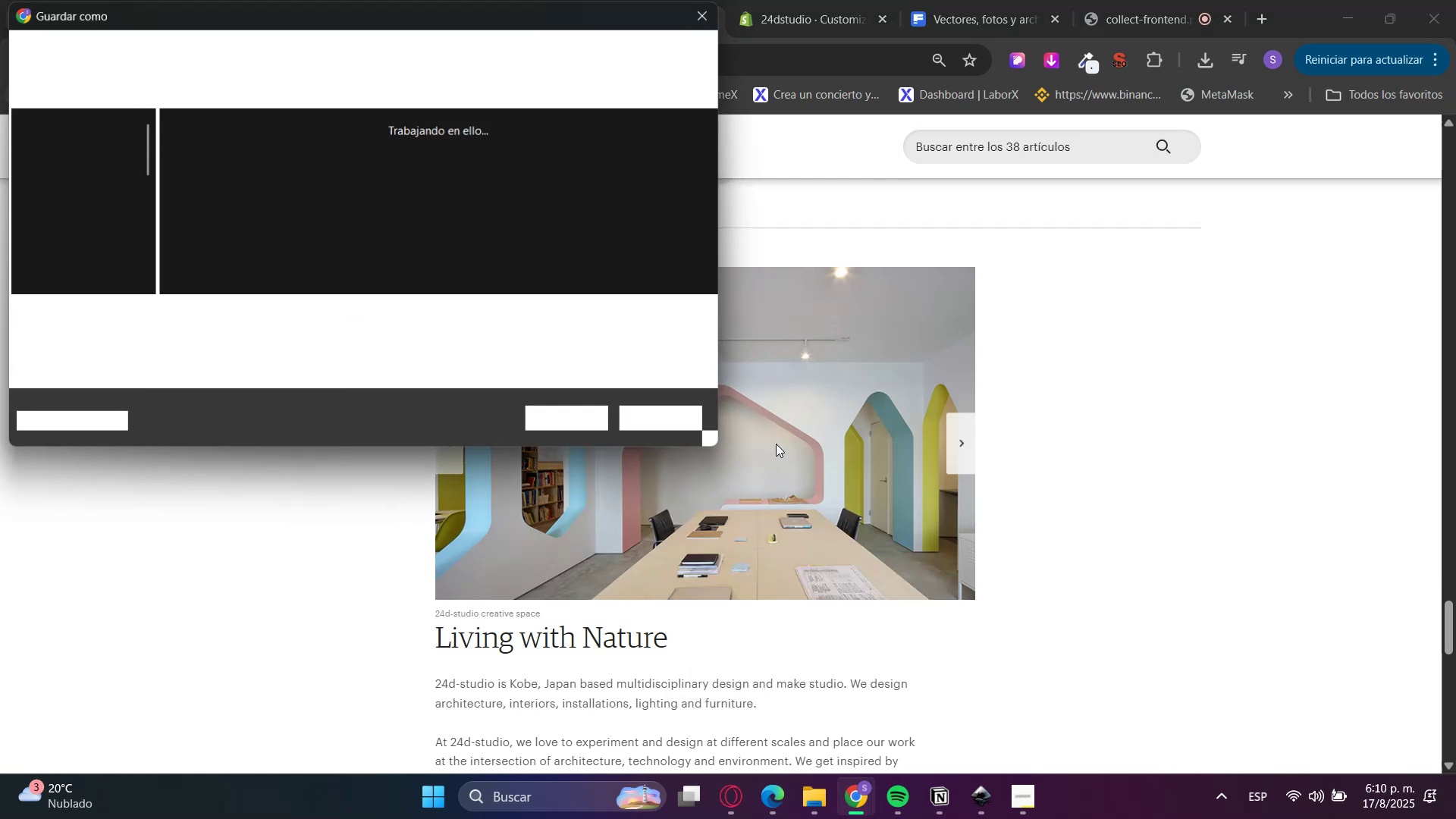 
left_click([560, 422])
 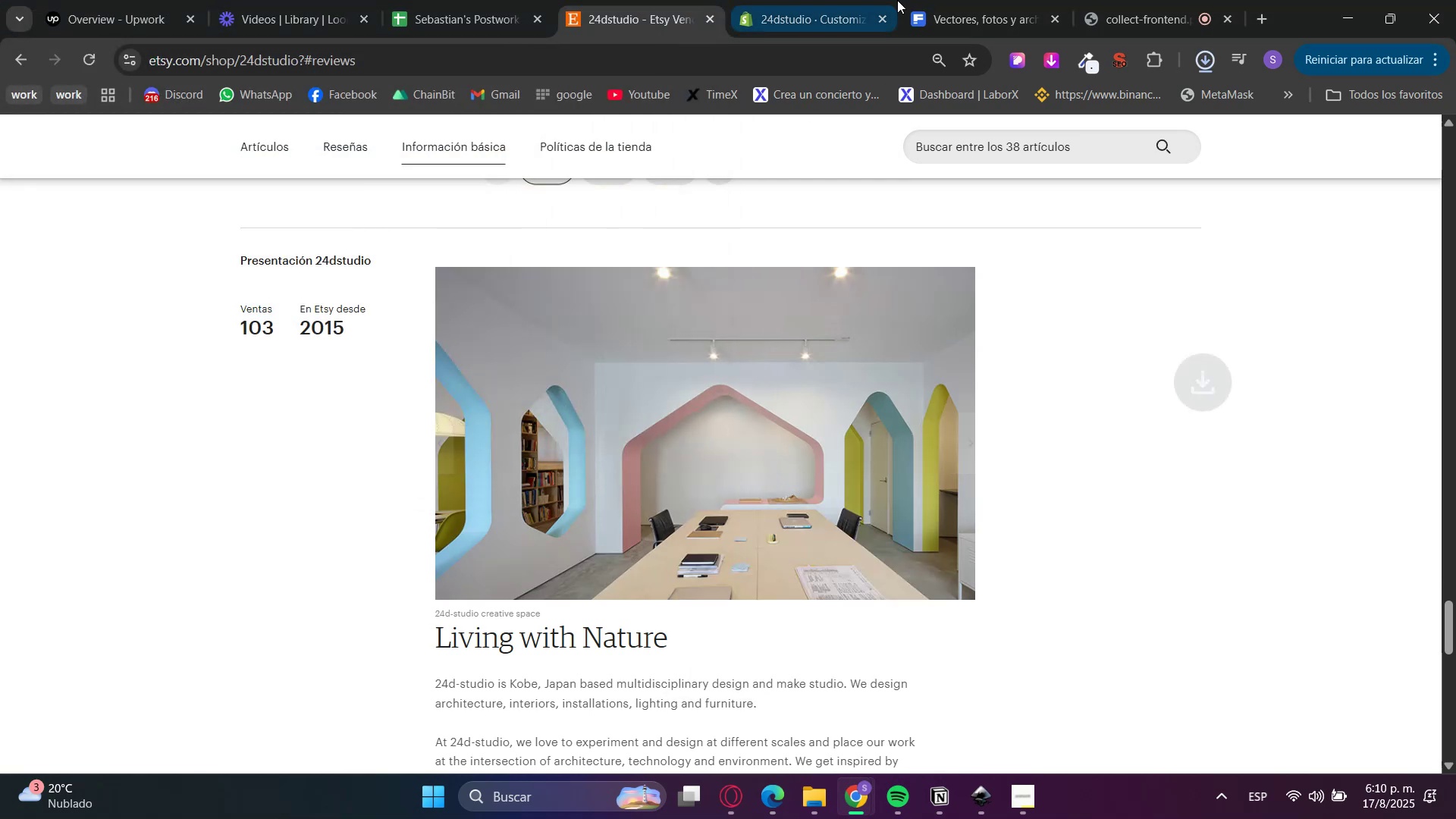 
left_click([846, 0])
 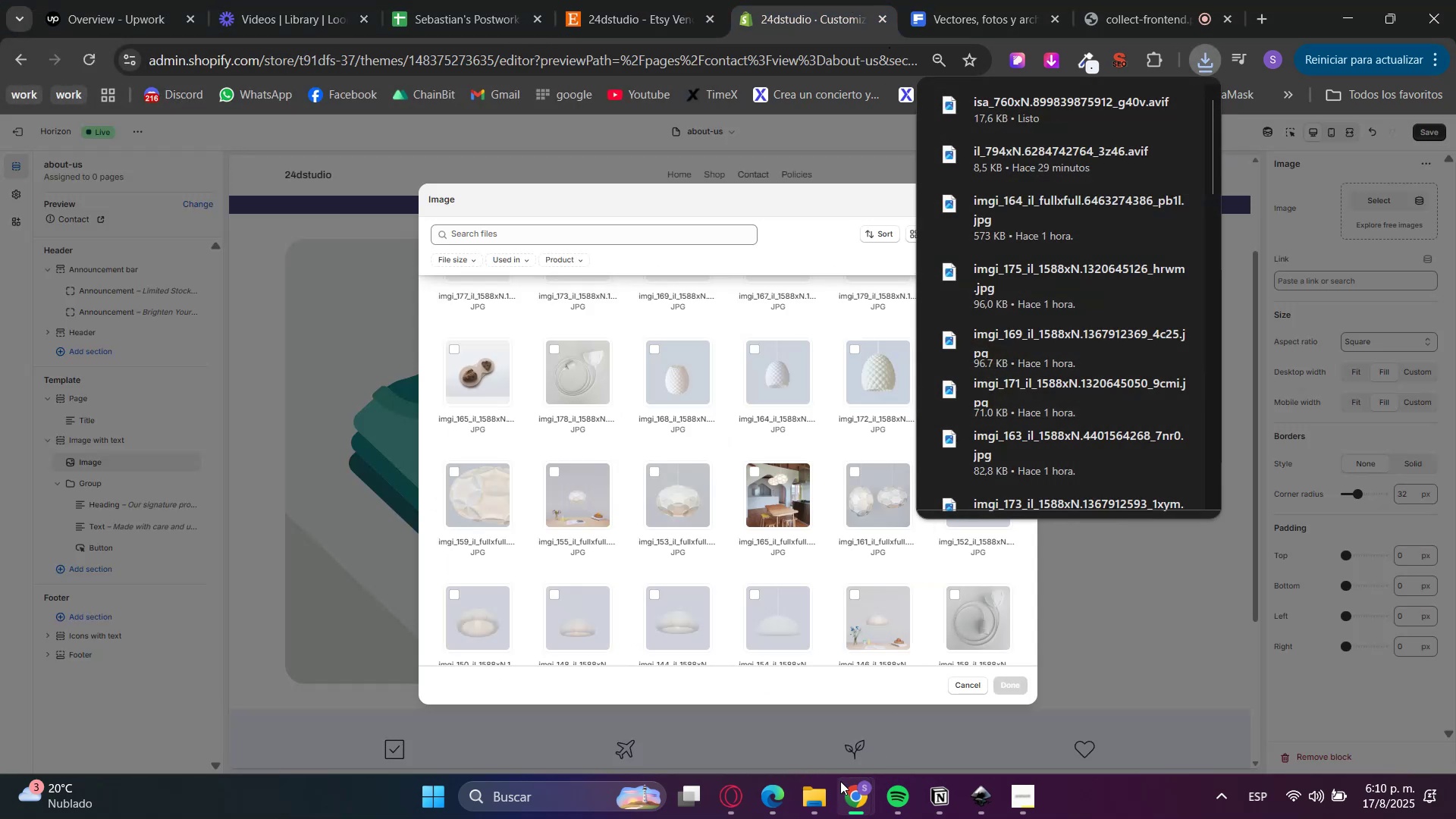 
left_click([815, 799])
 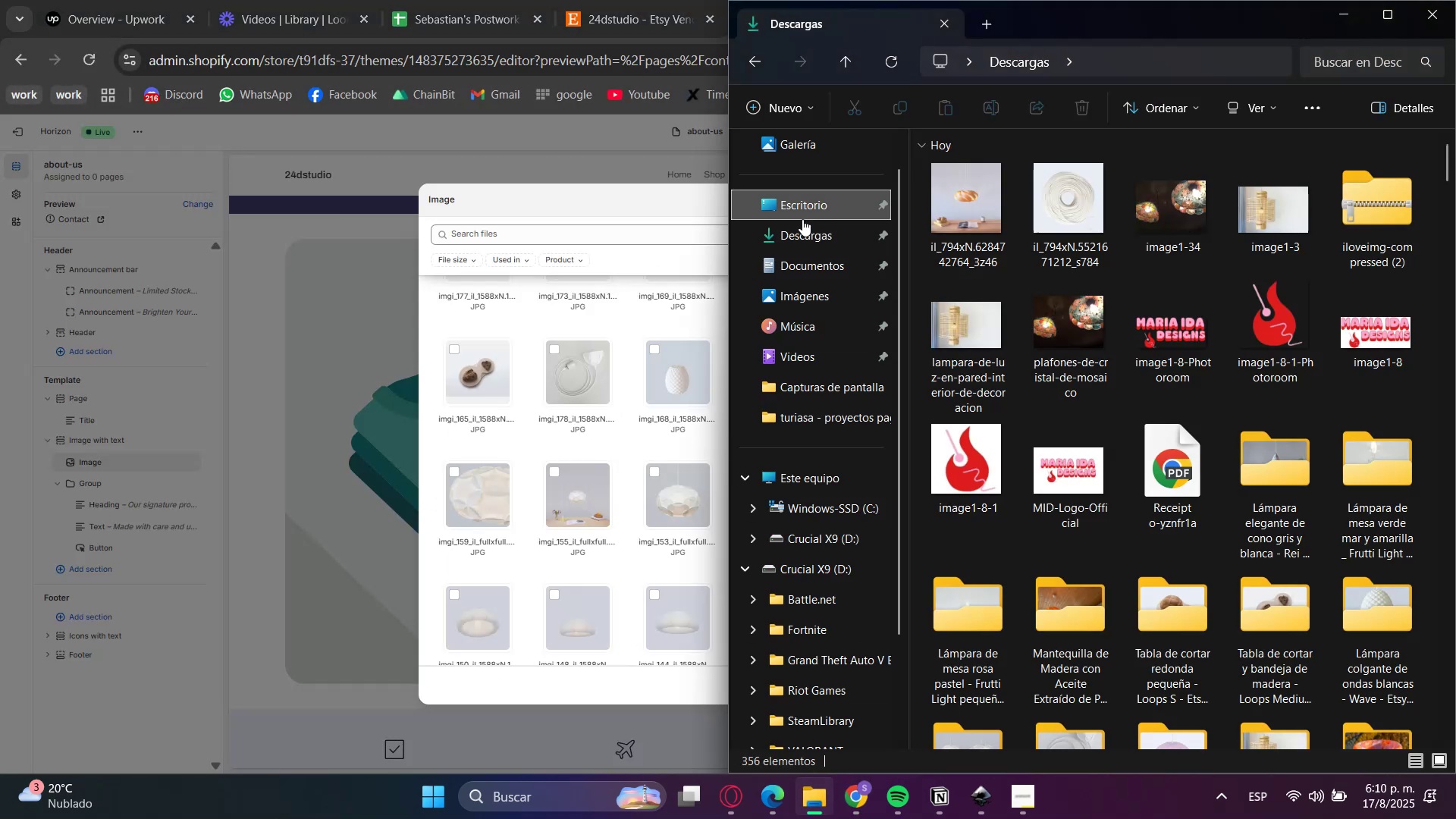 
double_click([805, 235])
 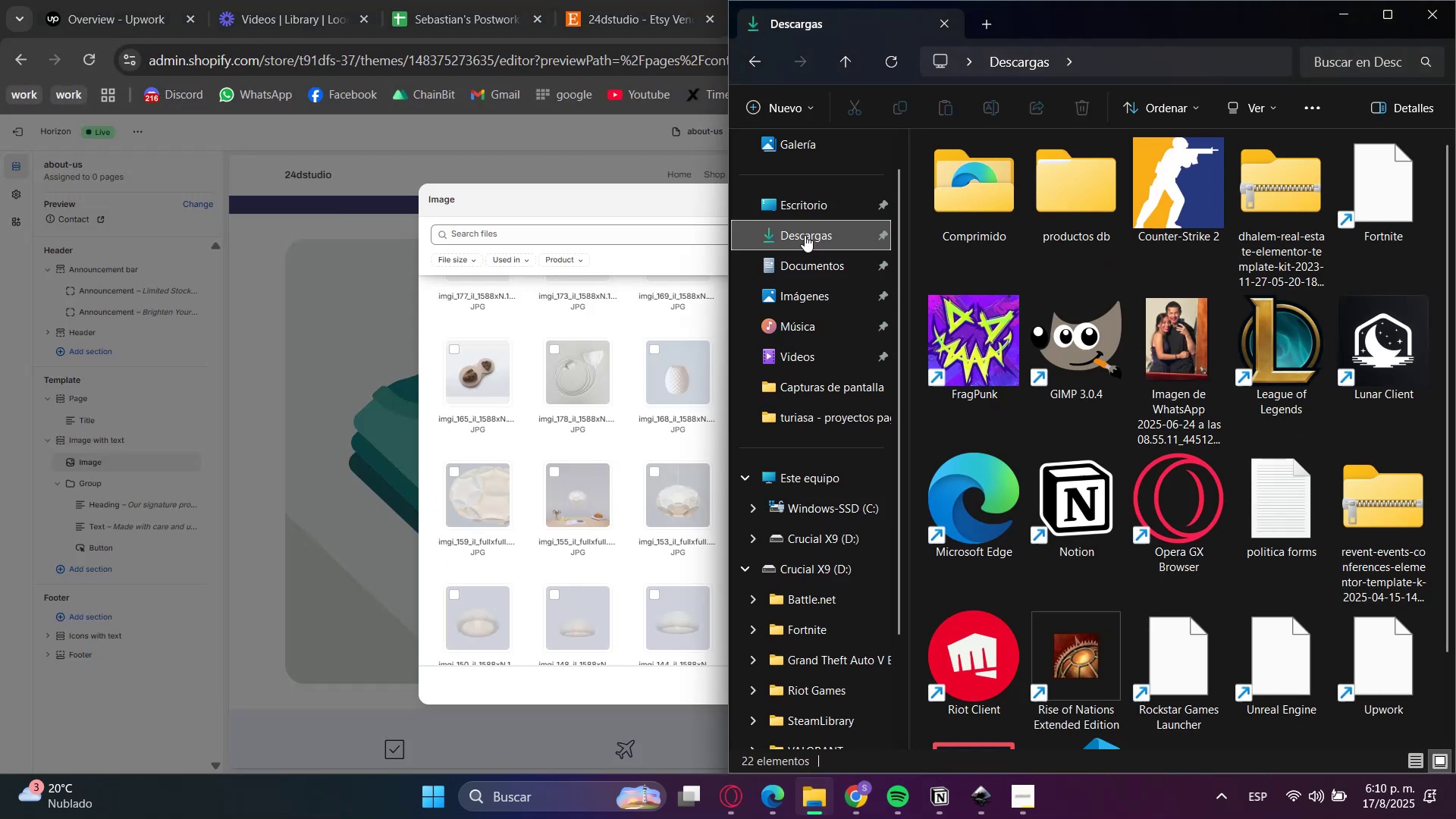 
triple_click([805, 235])
 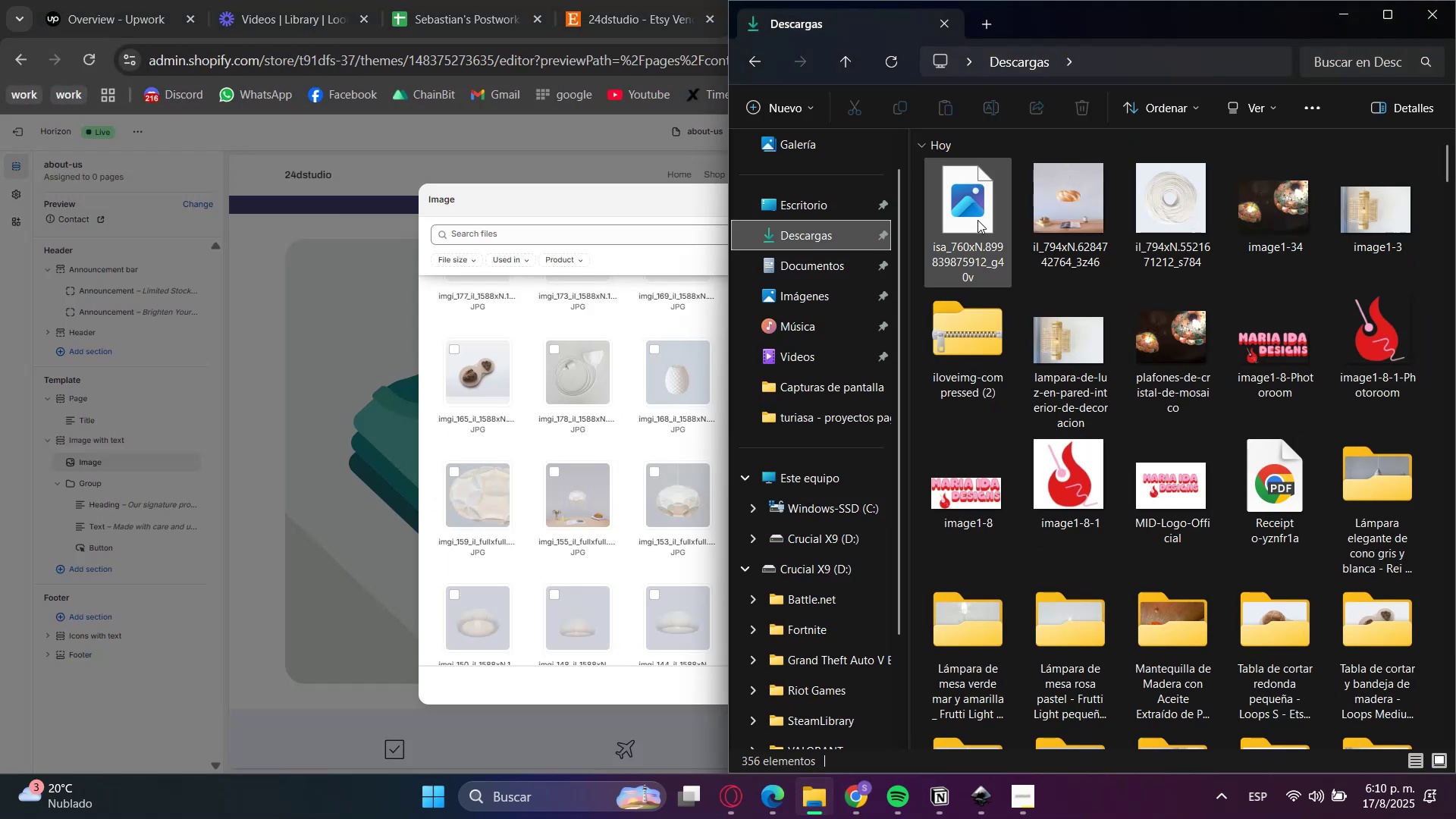 
left_click_drag(start_coordinate=[972, 209], to_coordinate=[602, 386])
 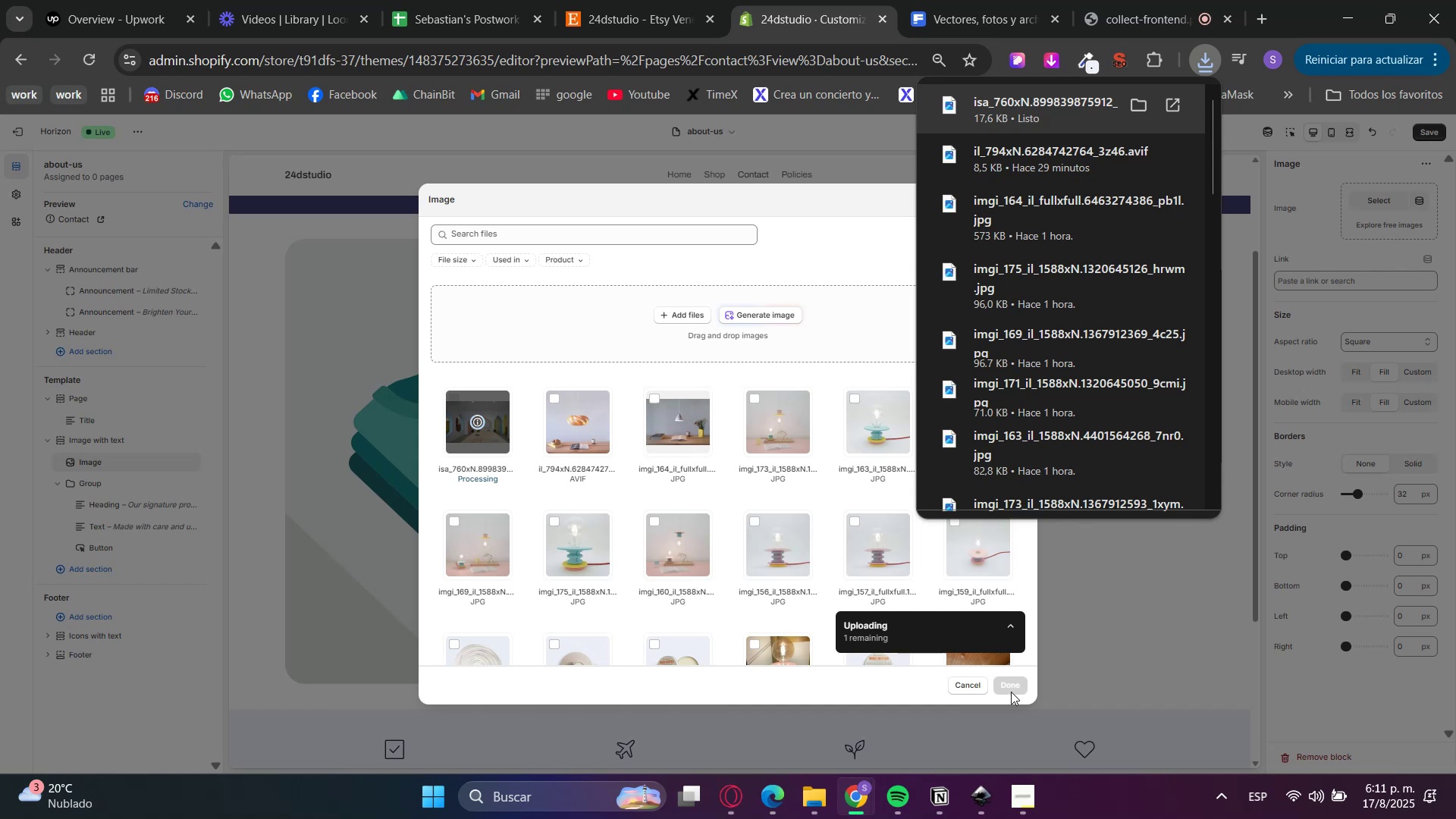 
wait(5.82)
 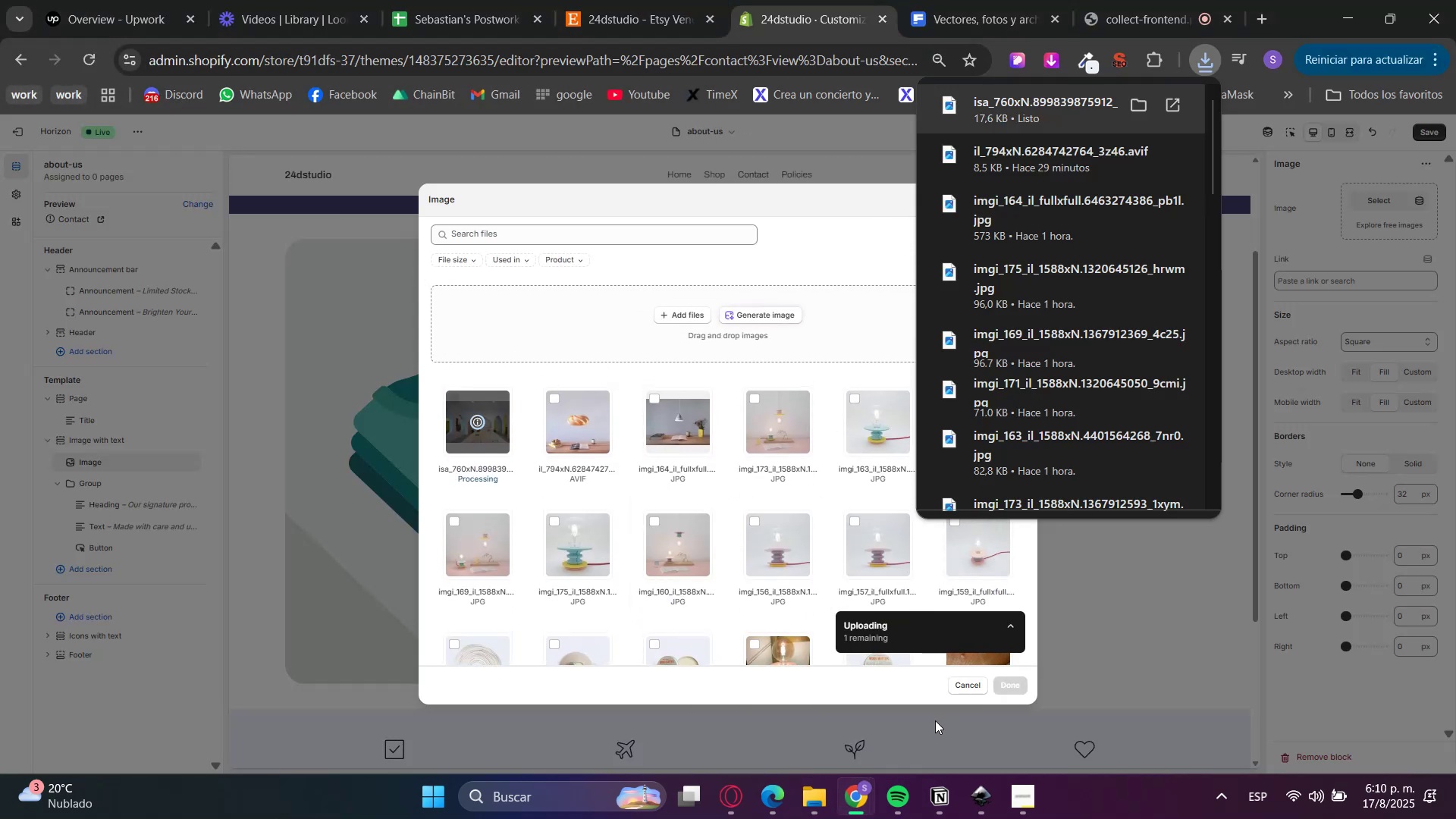 
left_click([1010, 692])
 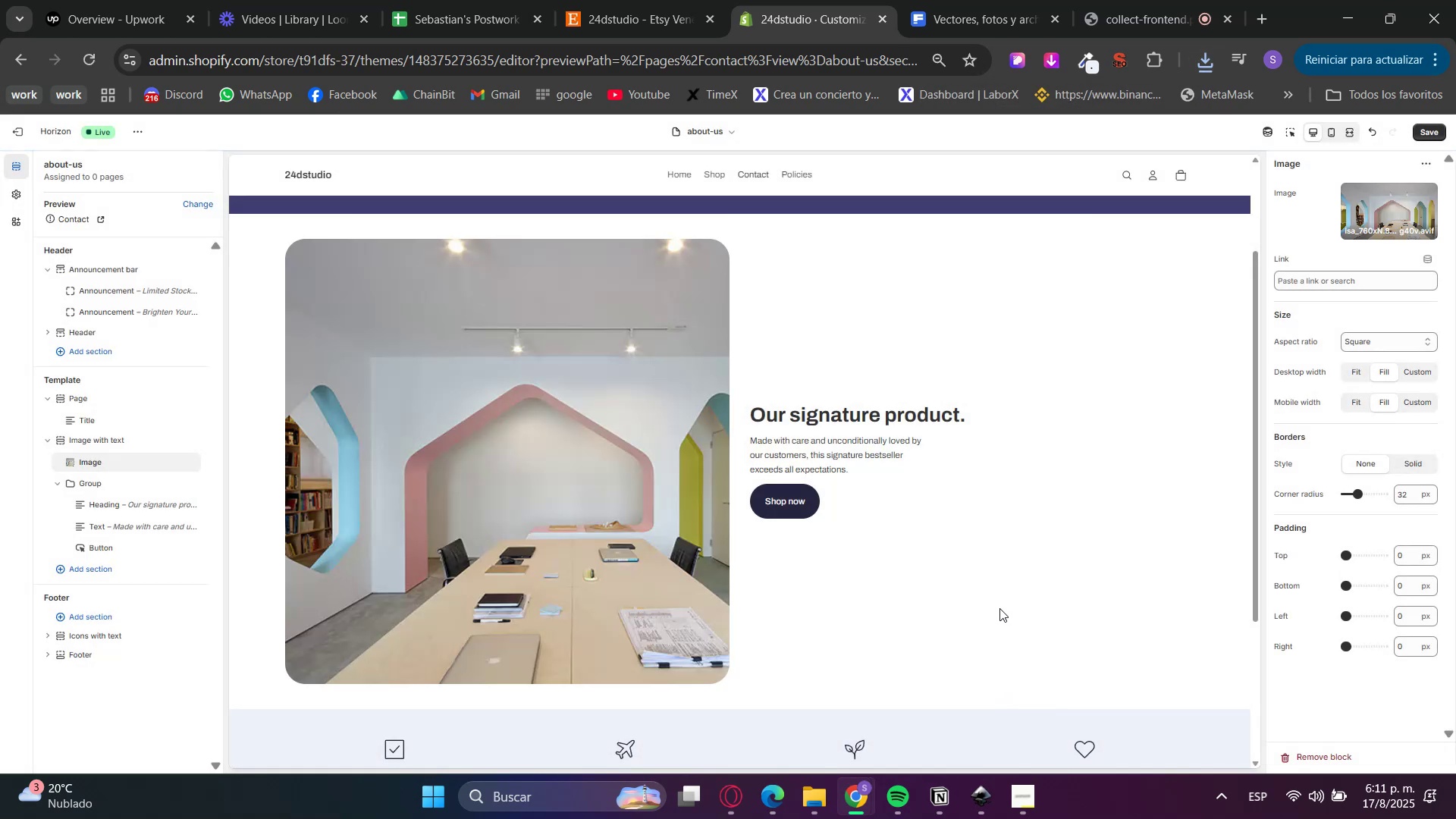 
left_click([637, 0])
 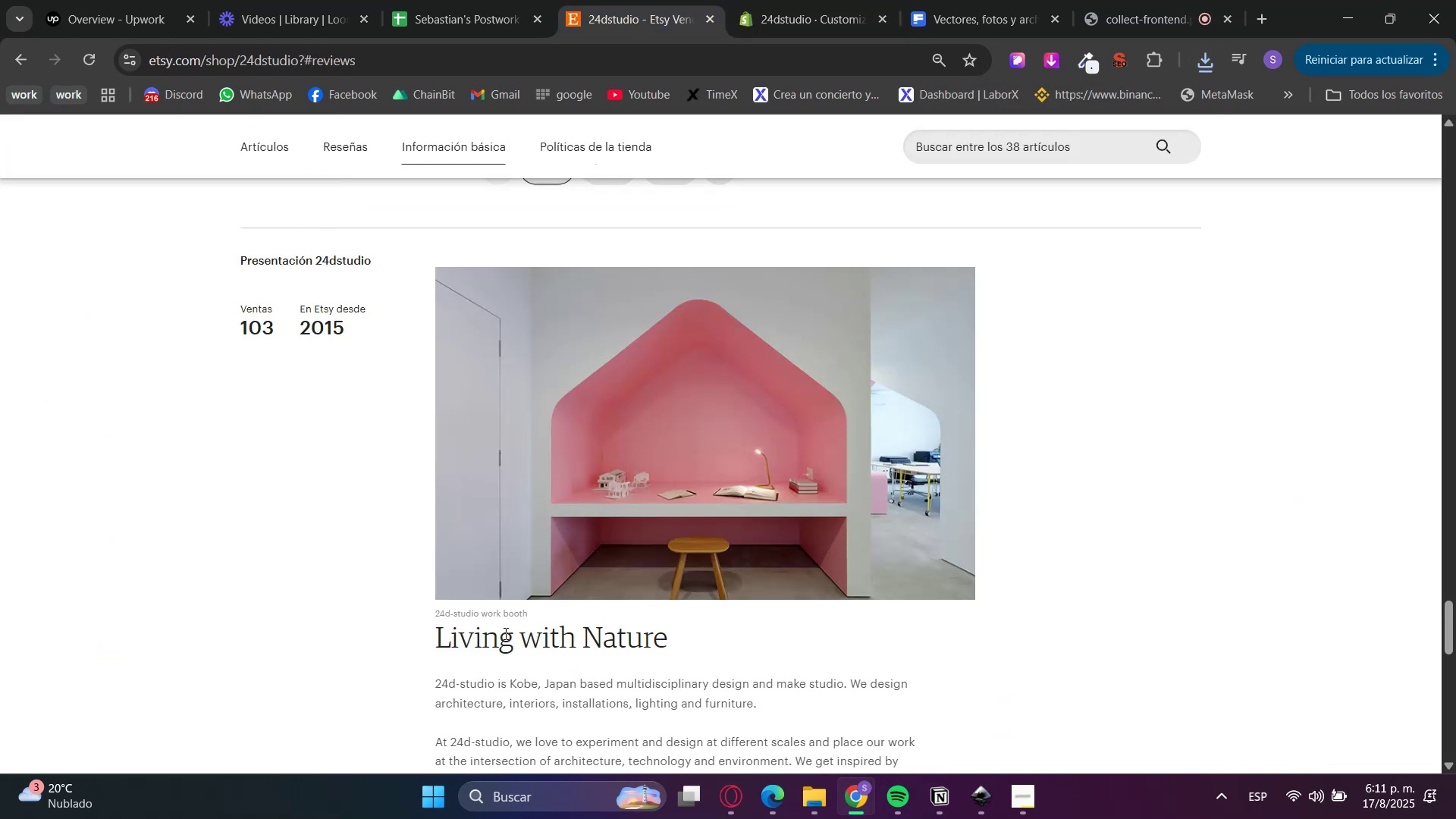 
left_click([484, 641])
 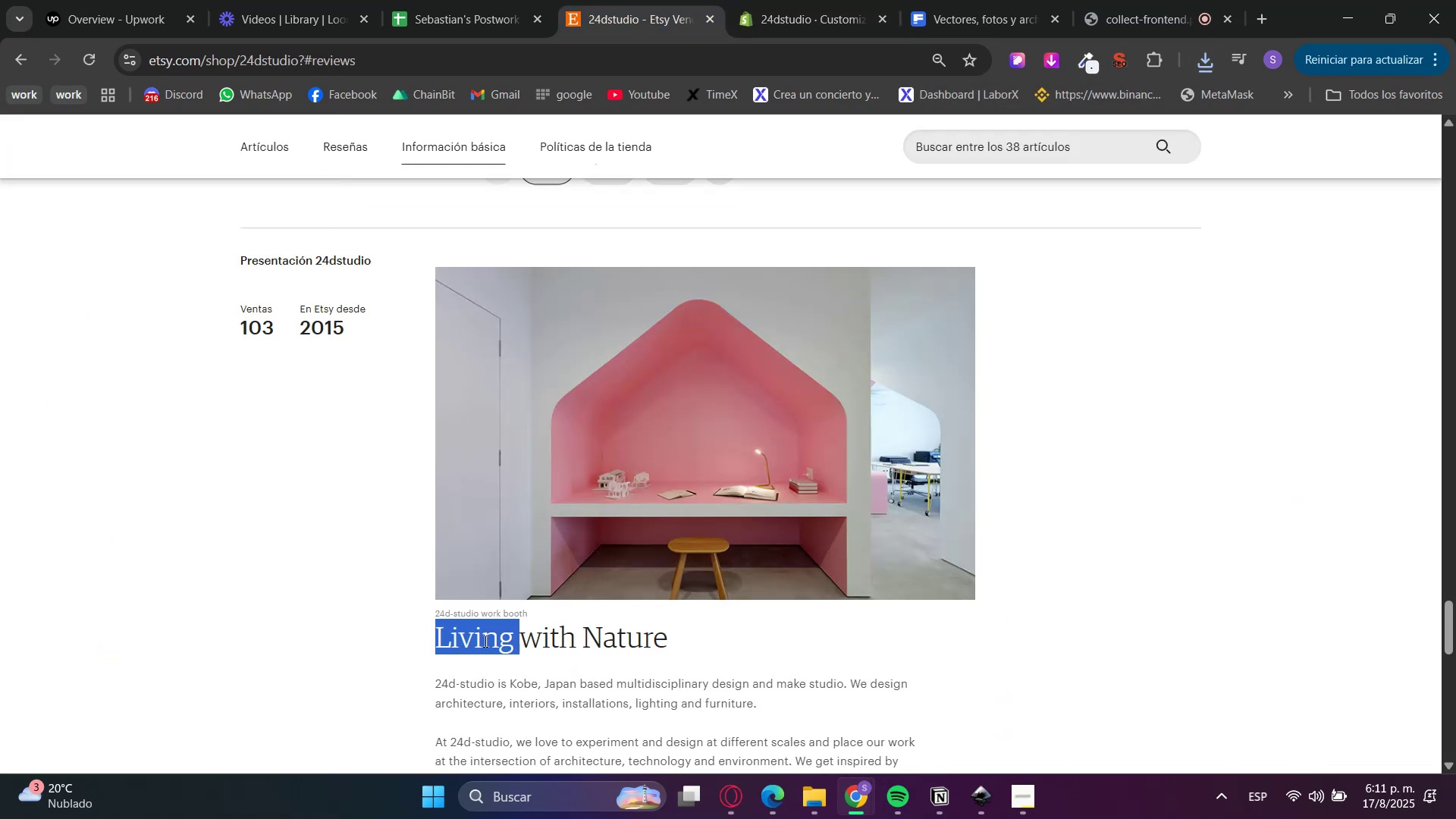 
left_click_drag(start_coordinate=[484, 641], to_coordinate=[629, 635])
 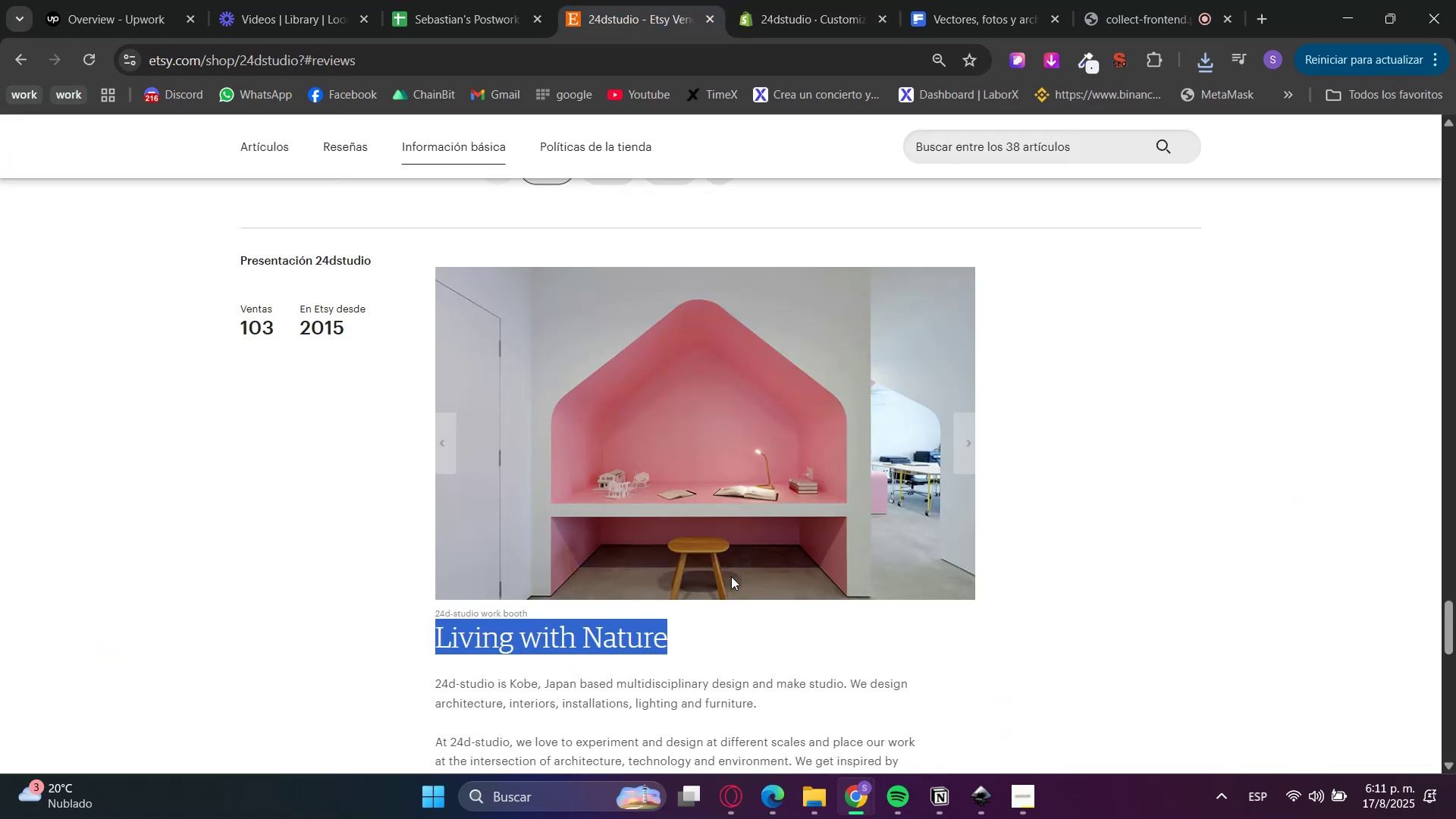 
key(Control+ControlLeft)
 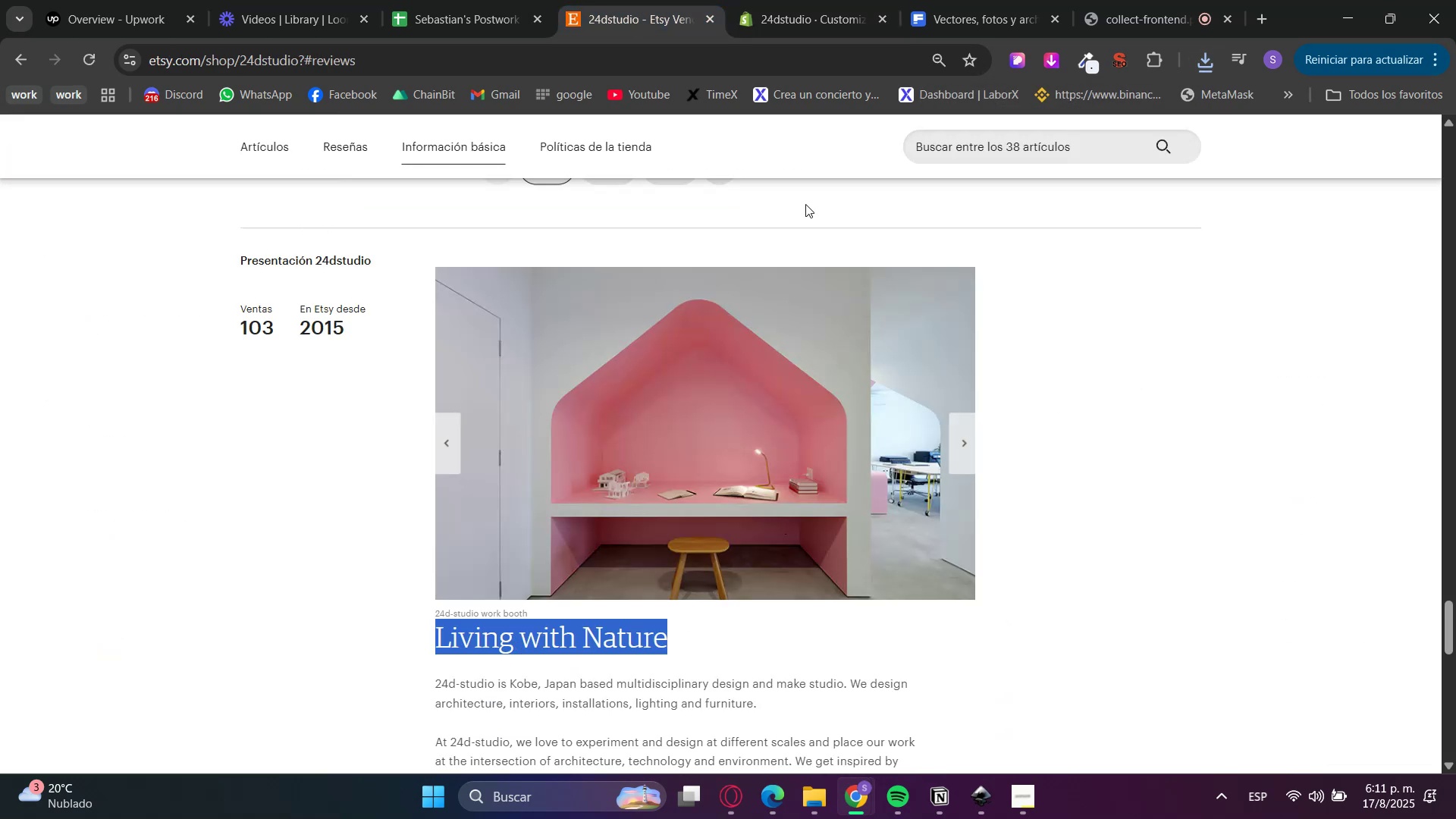 
key(Control+C)
 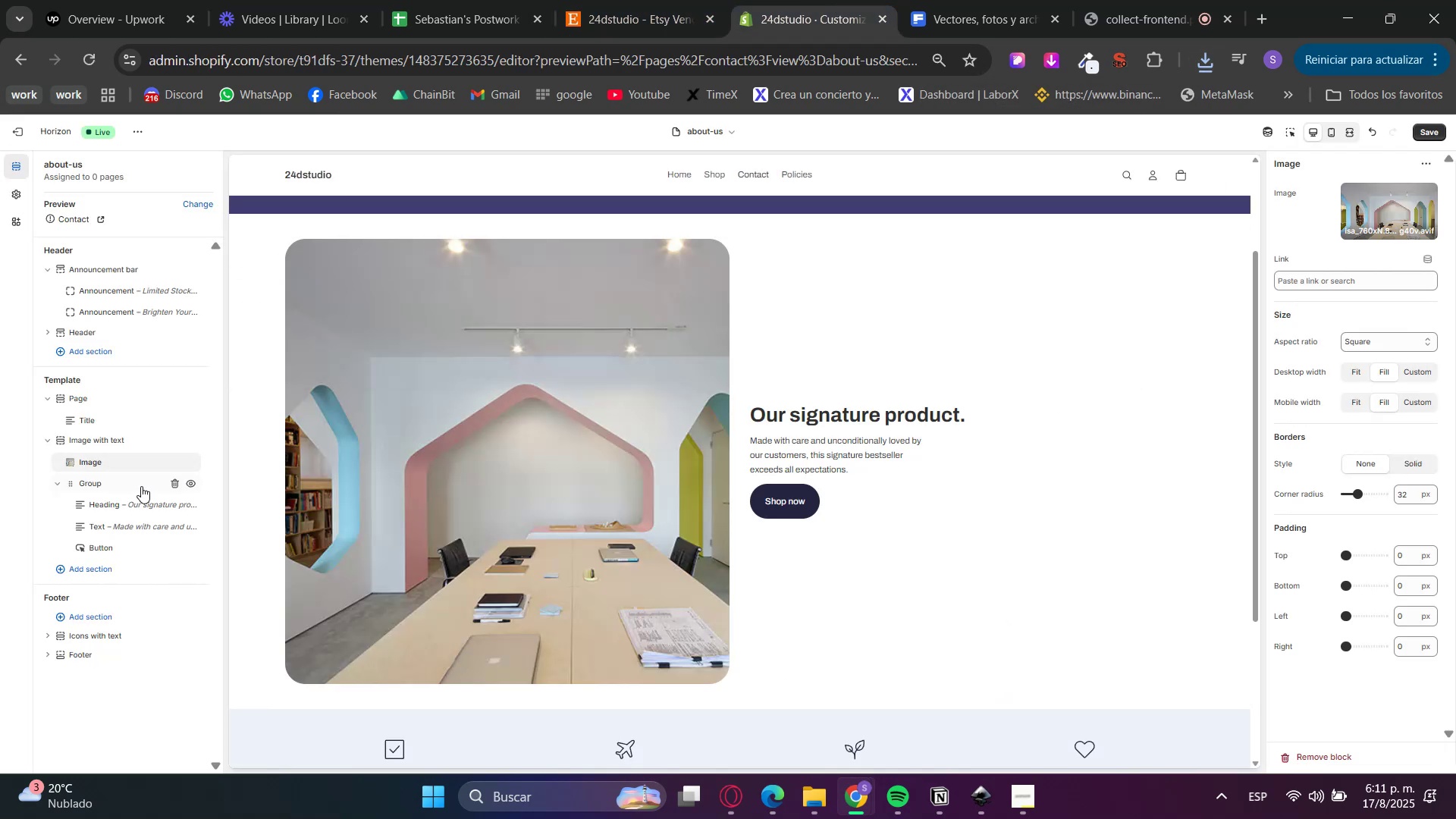 
left_click([118, 505])
 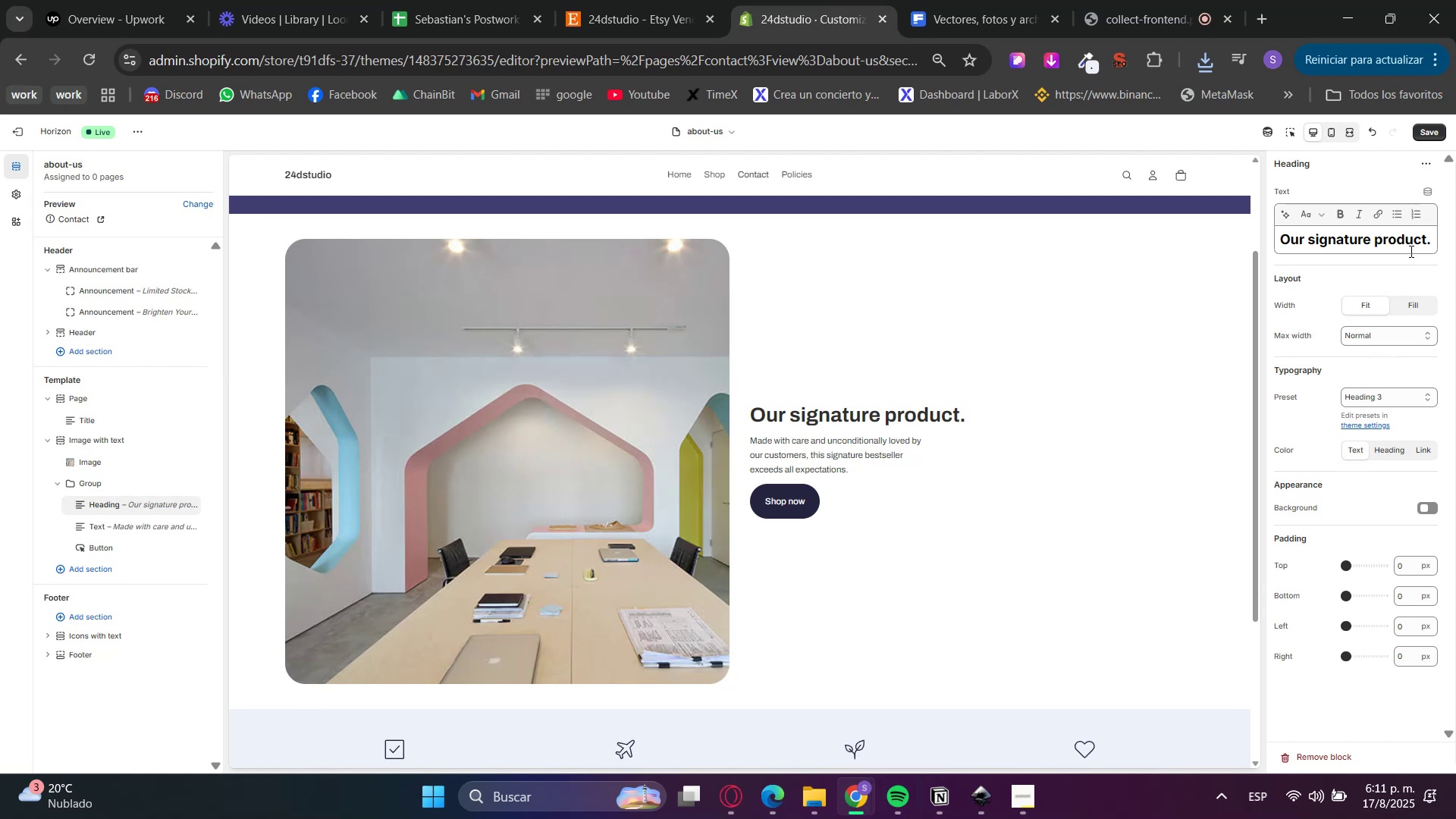 
double_click([1407, 245])
 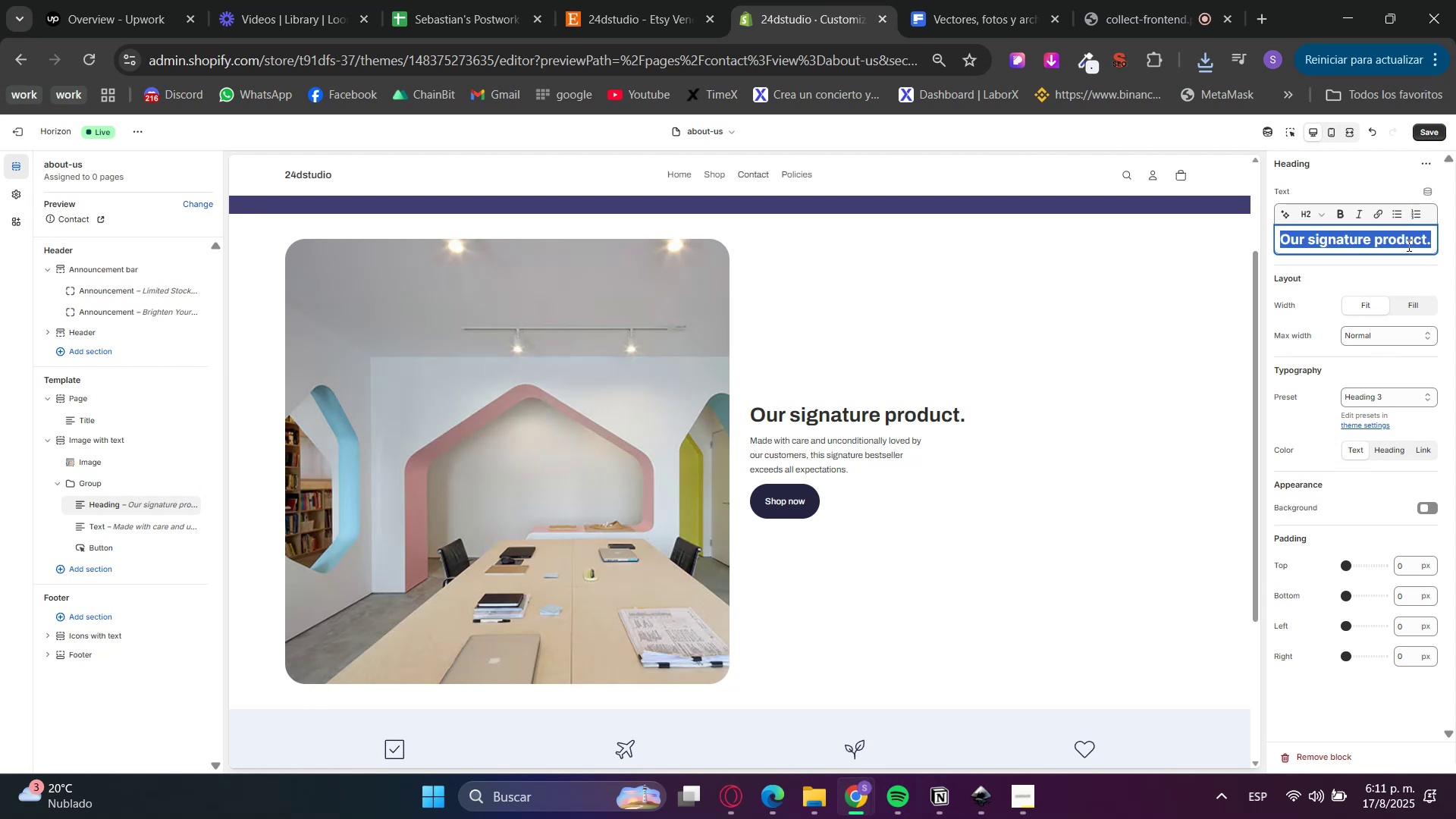 
triple_click([1407, 245])
 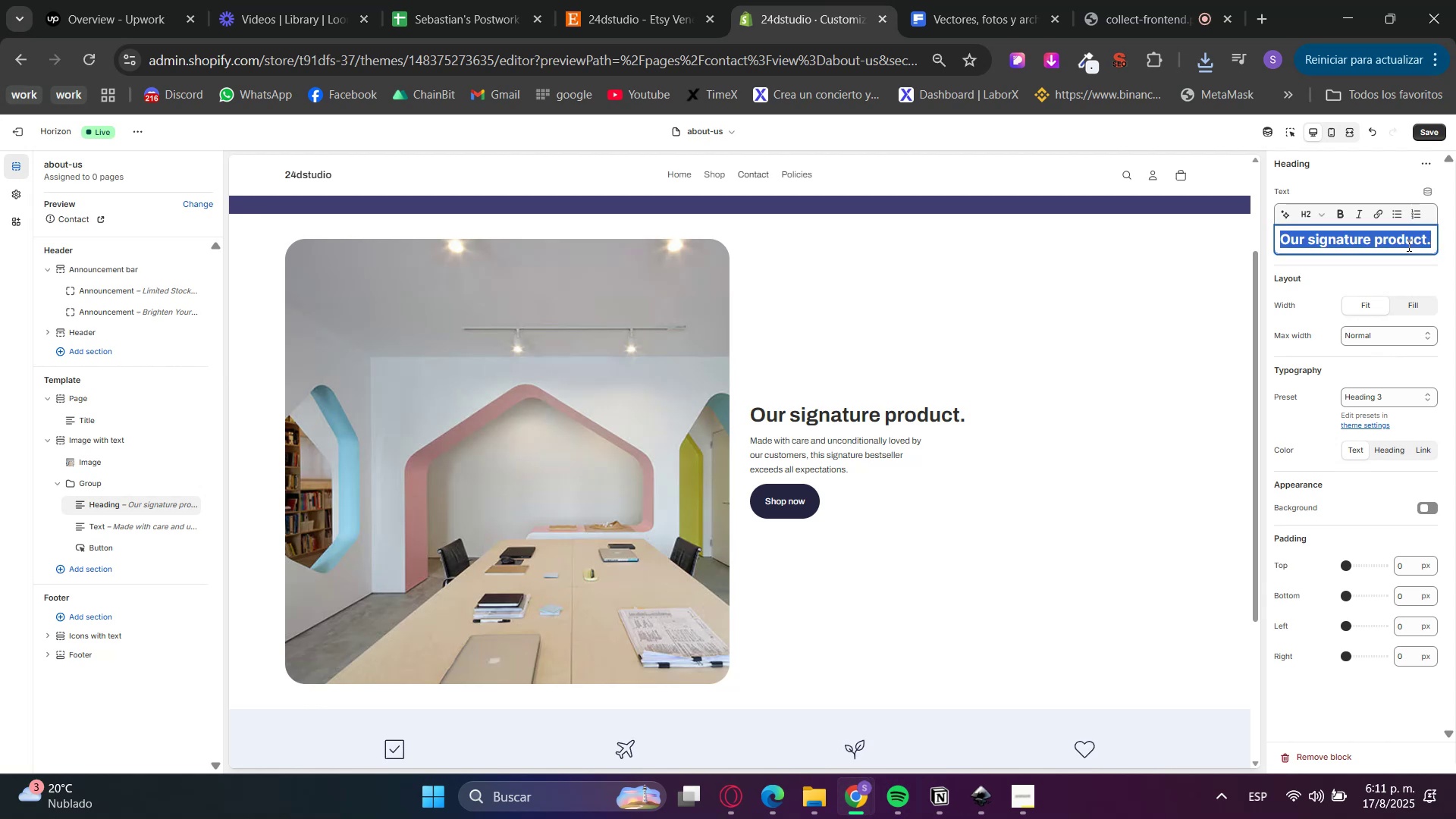 
key(Control+ControlLeft)
 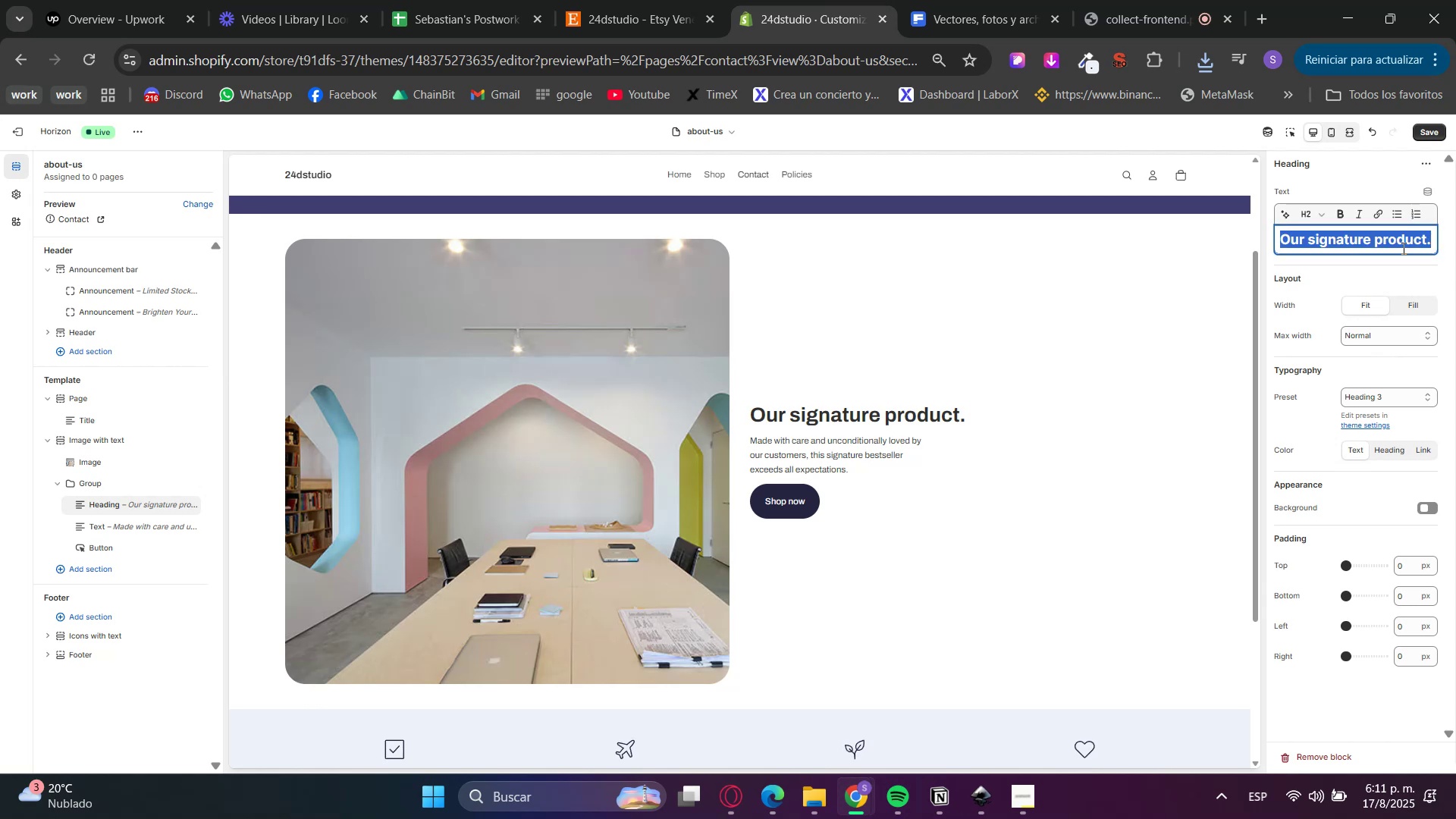 
key(Control+V)
 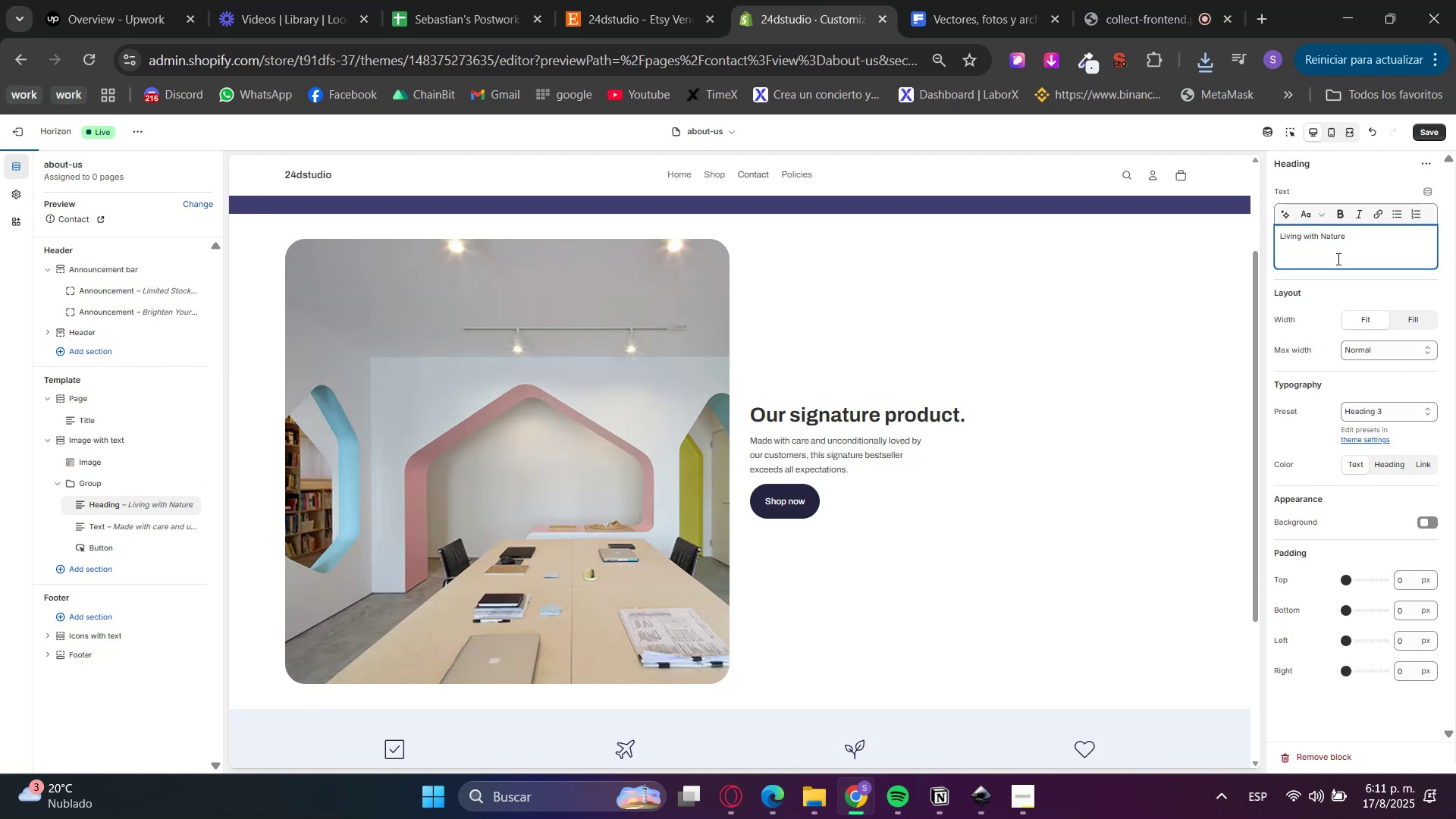 
key(Backspace)
 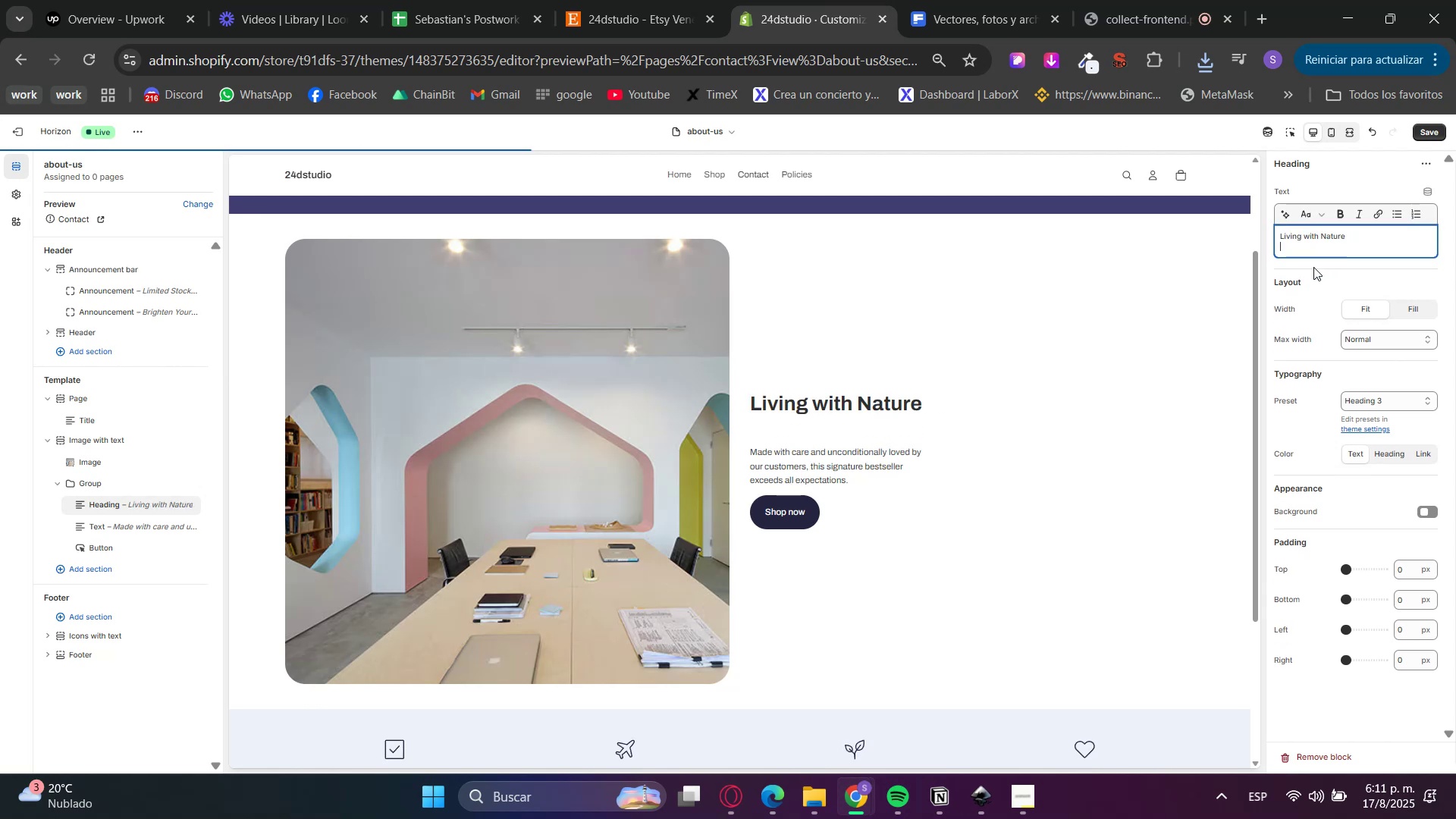 
key(Backspace)
 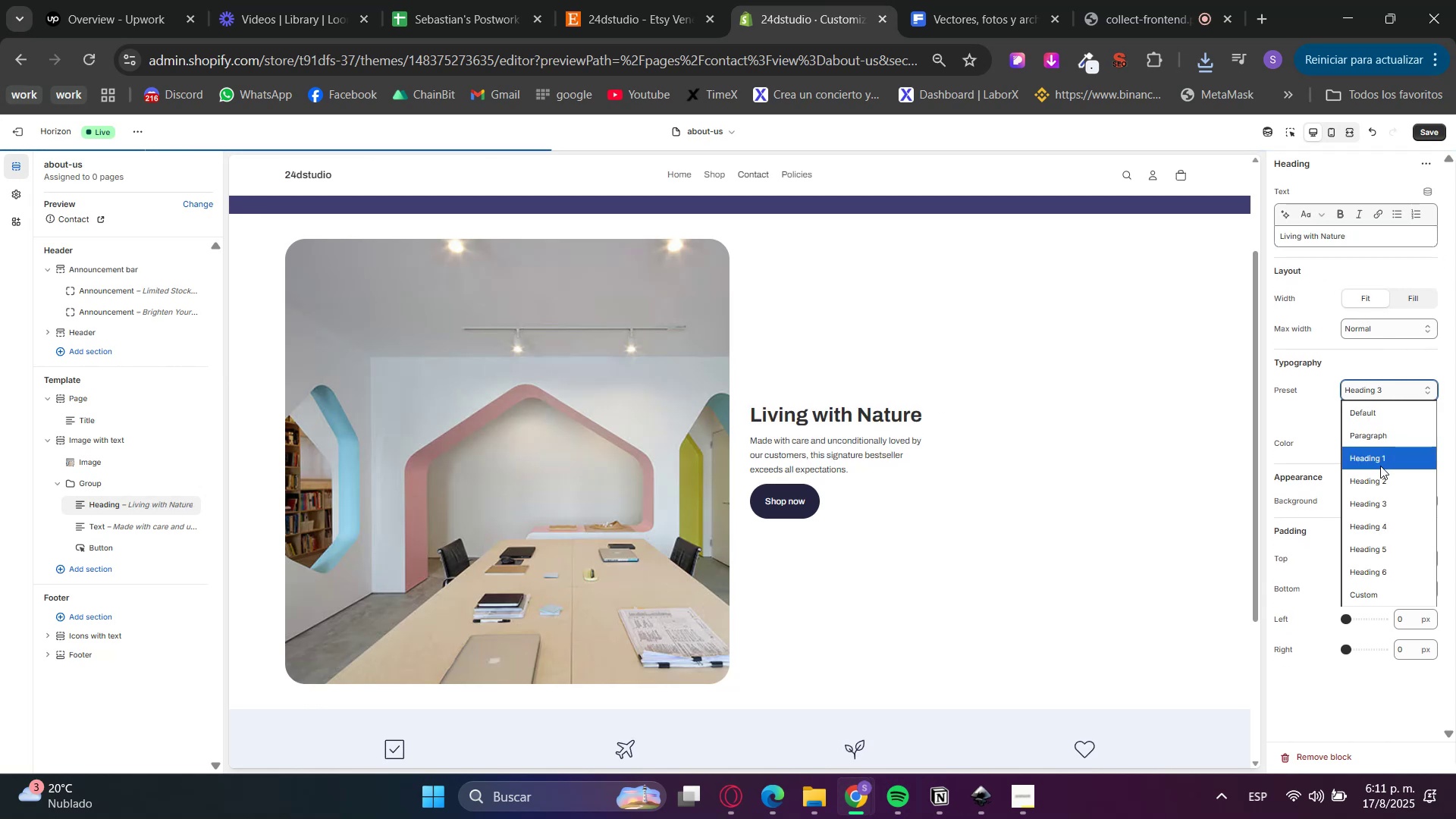 
left_click([1380, 480])
 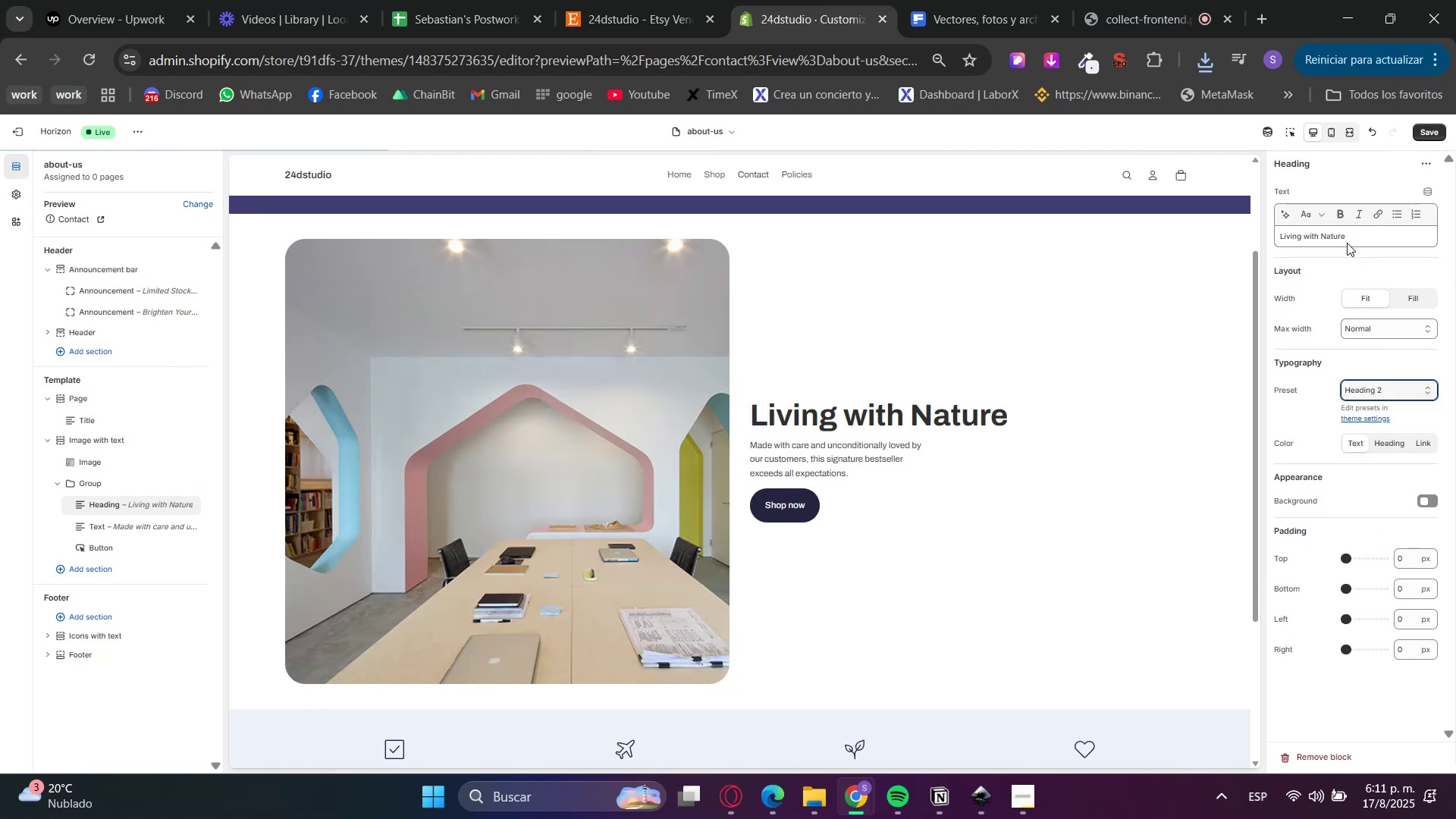 
double_click([1330, 231])
 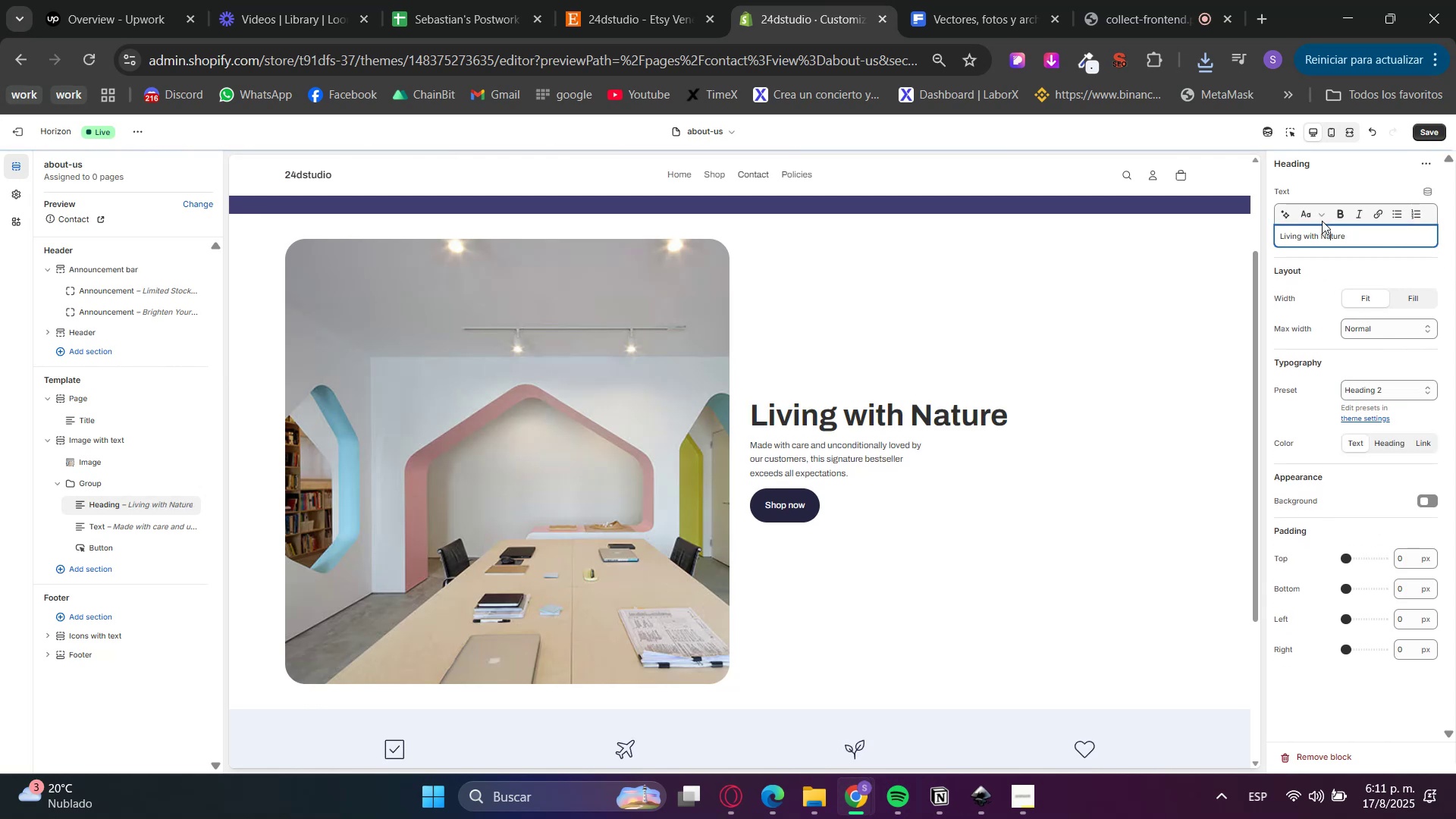 
triple_click([1319, 213])
 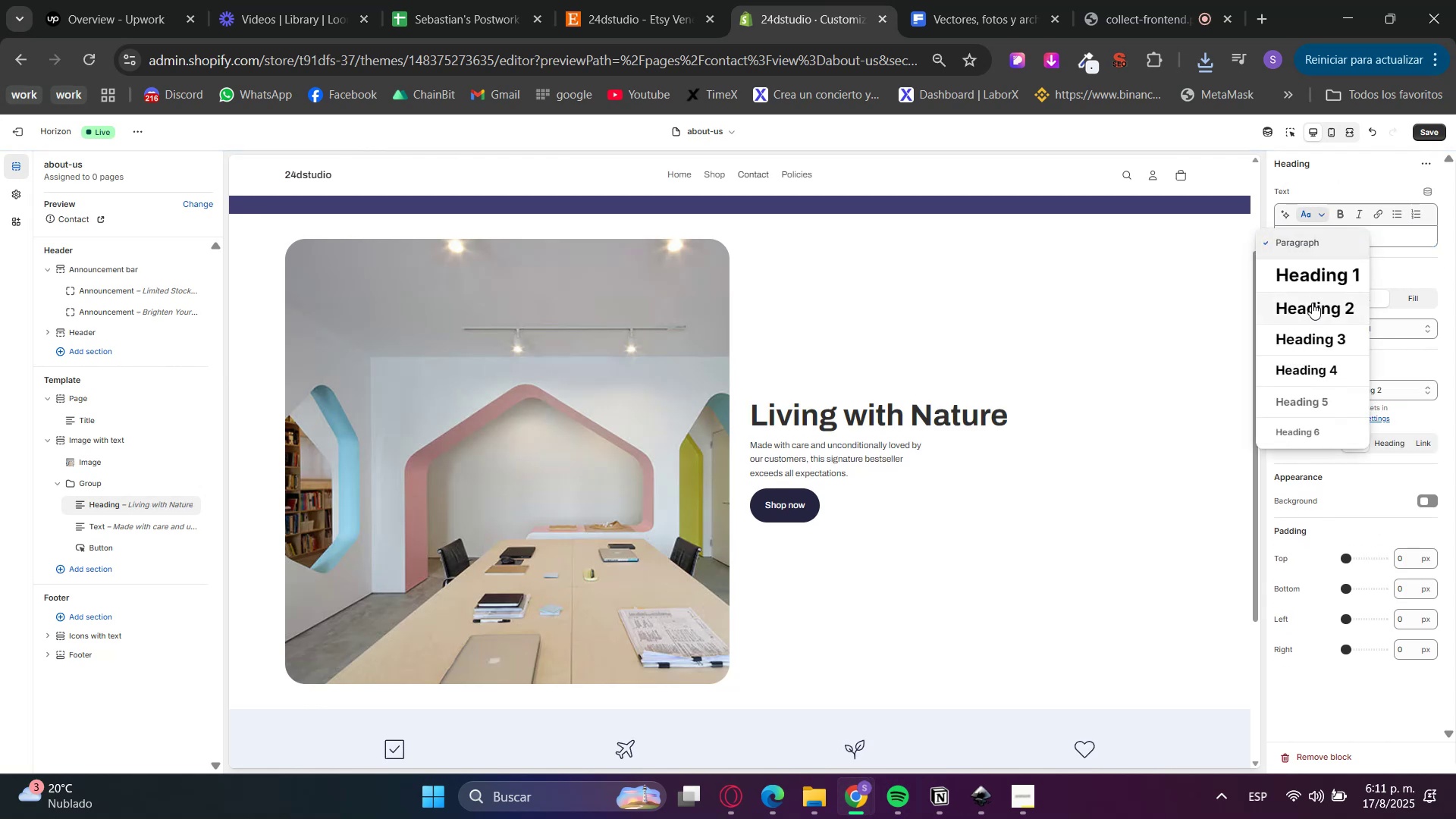 
left_click([1307, 325])
 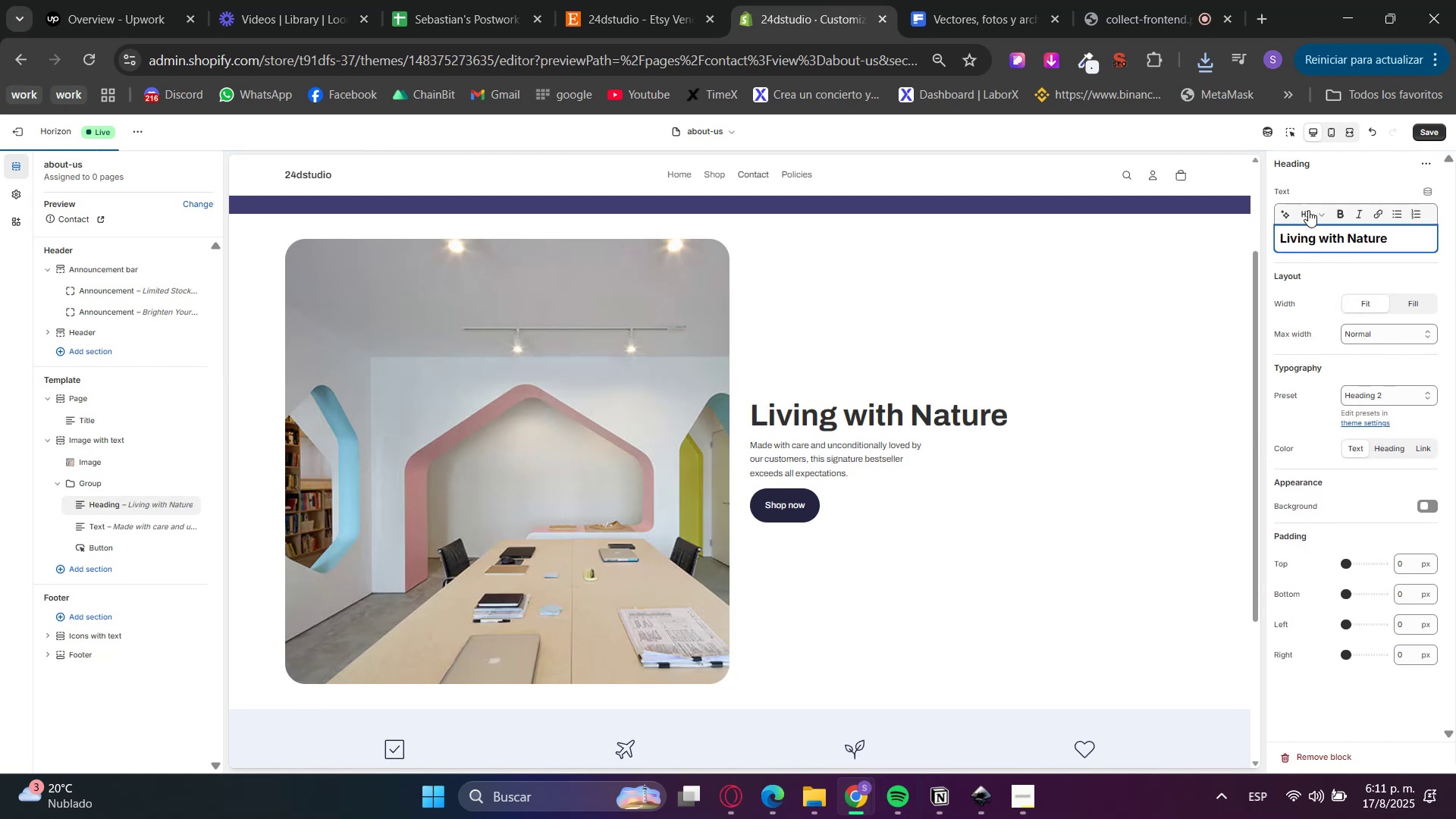 
double_click([1307, 214])
 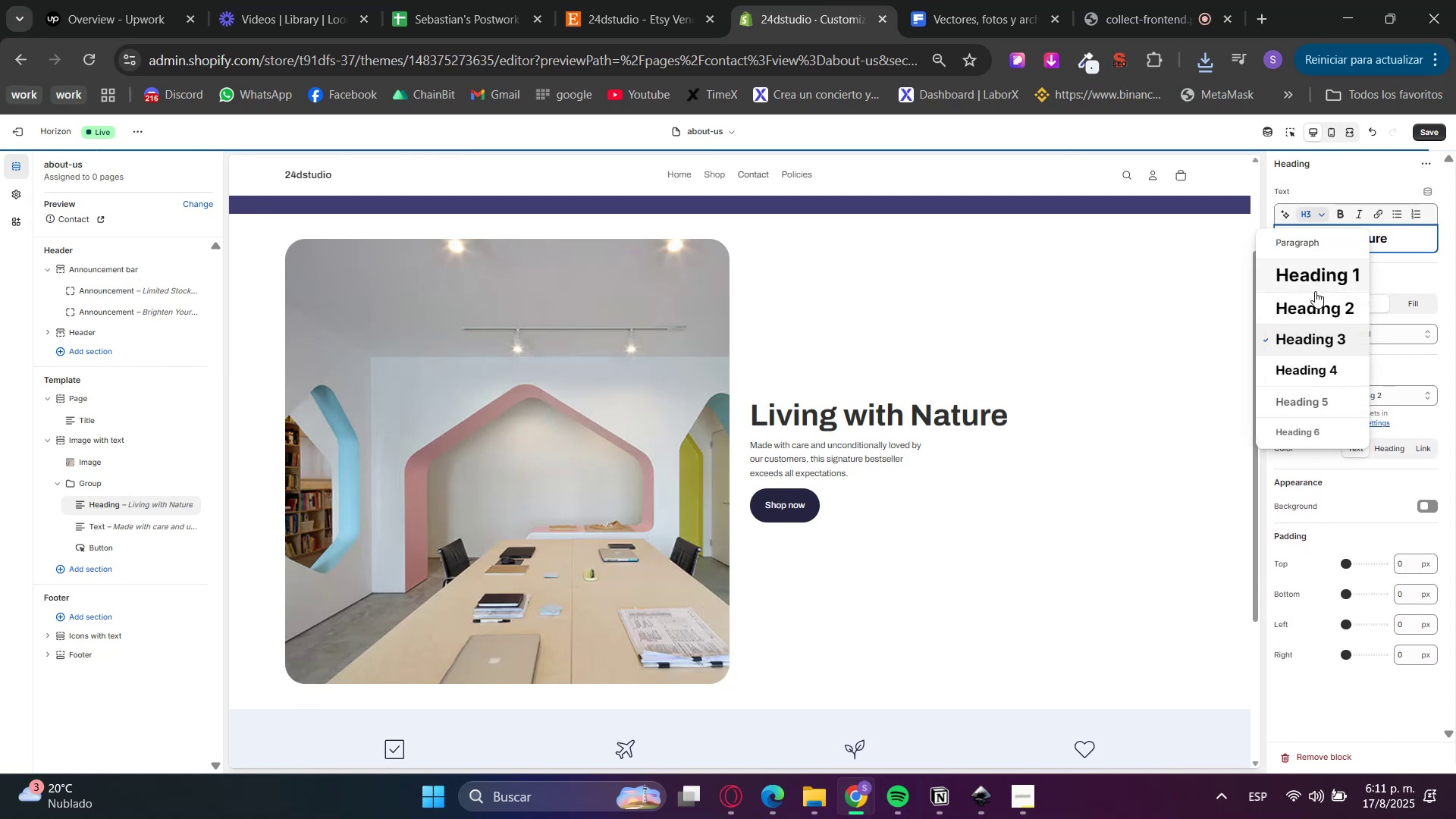 
triple_click([1314, 301])
 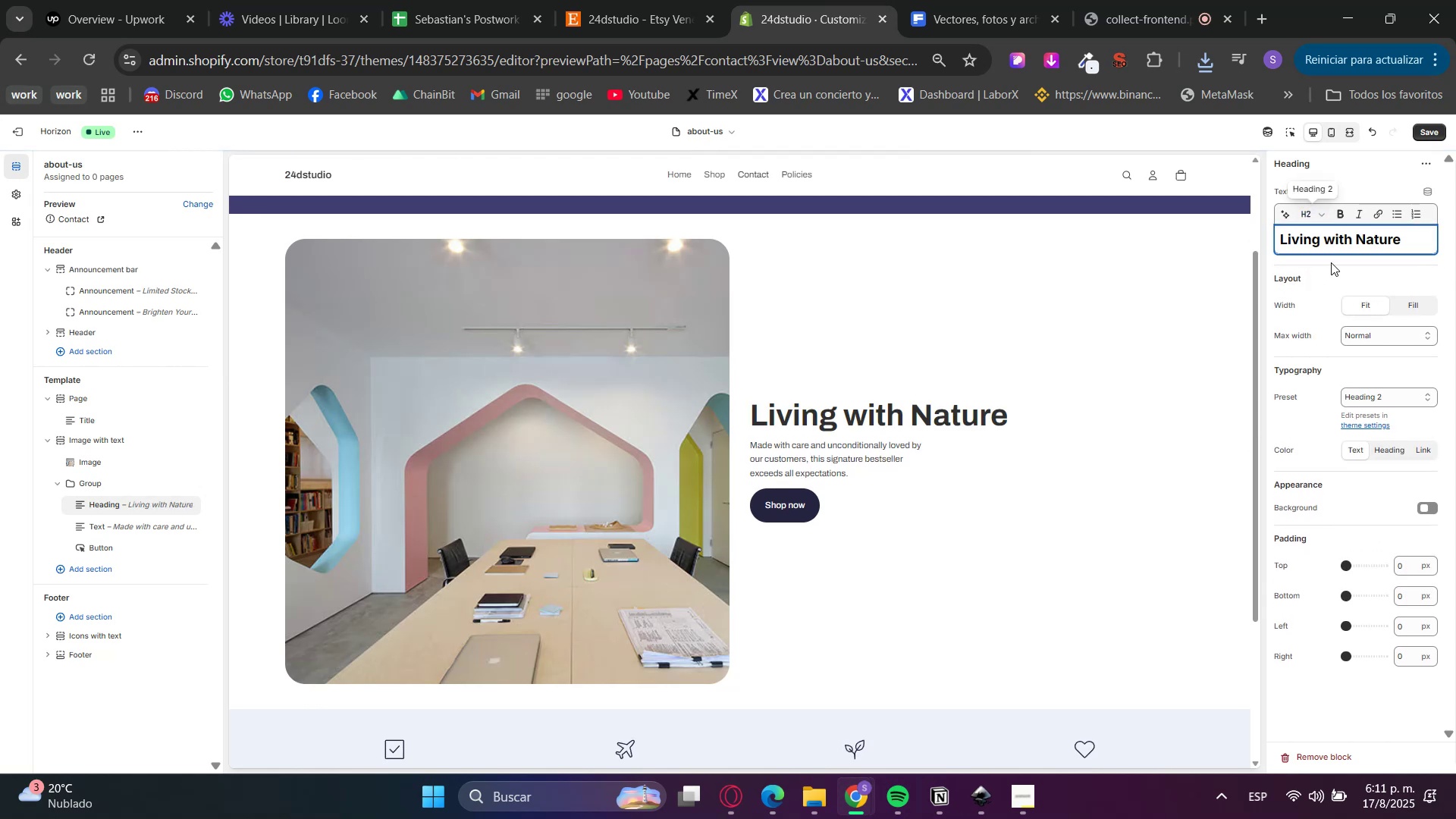 
triple_click([1335, 267])
 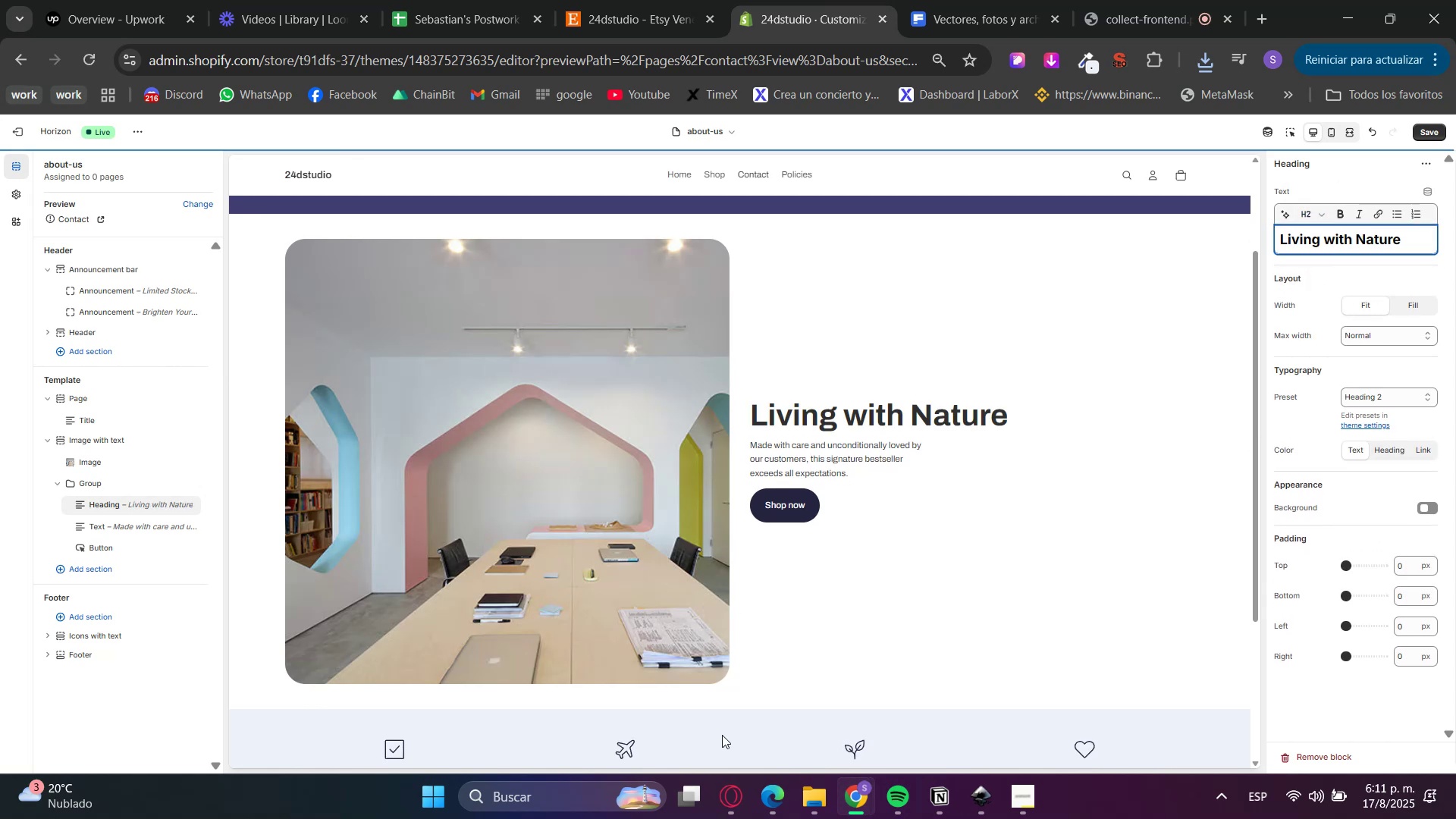 
left_click([732, 795])
 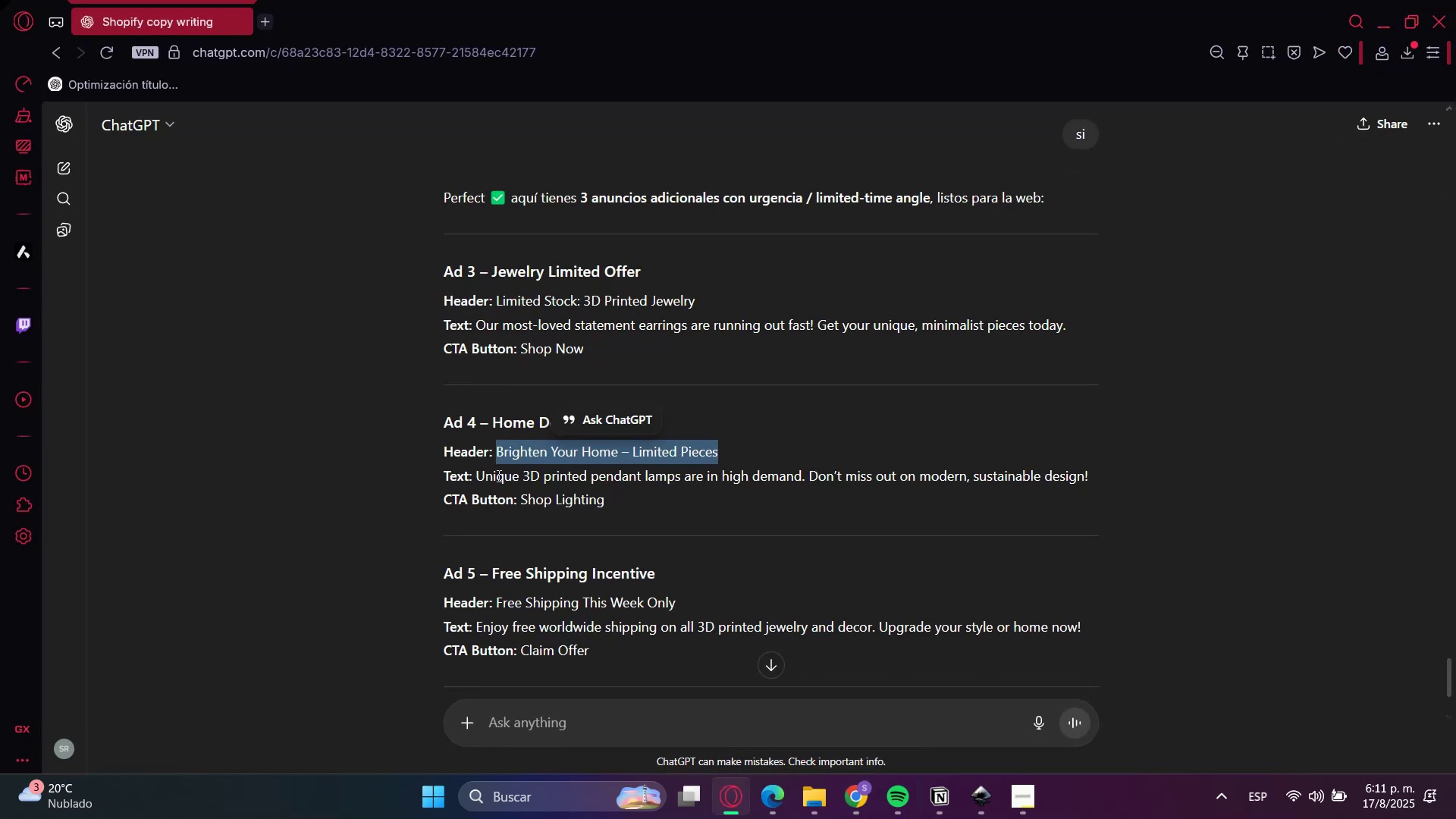 
scroll: coordinate [564, 485], scroll_direction: down, amount: 4.0
 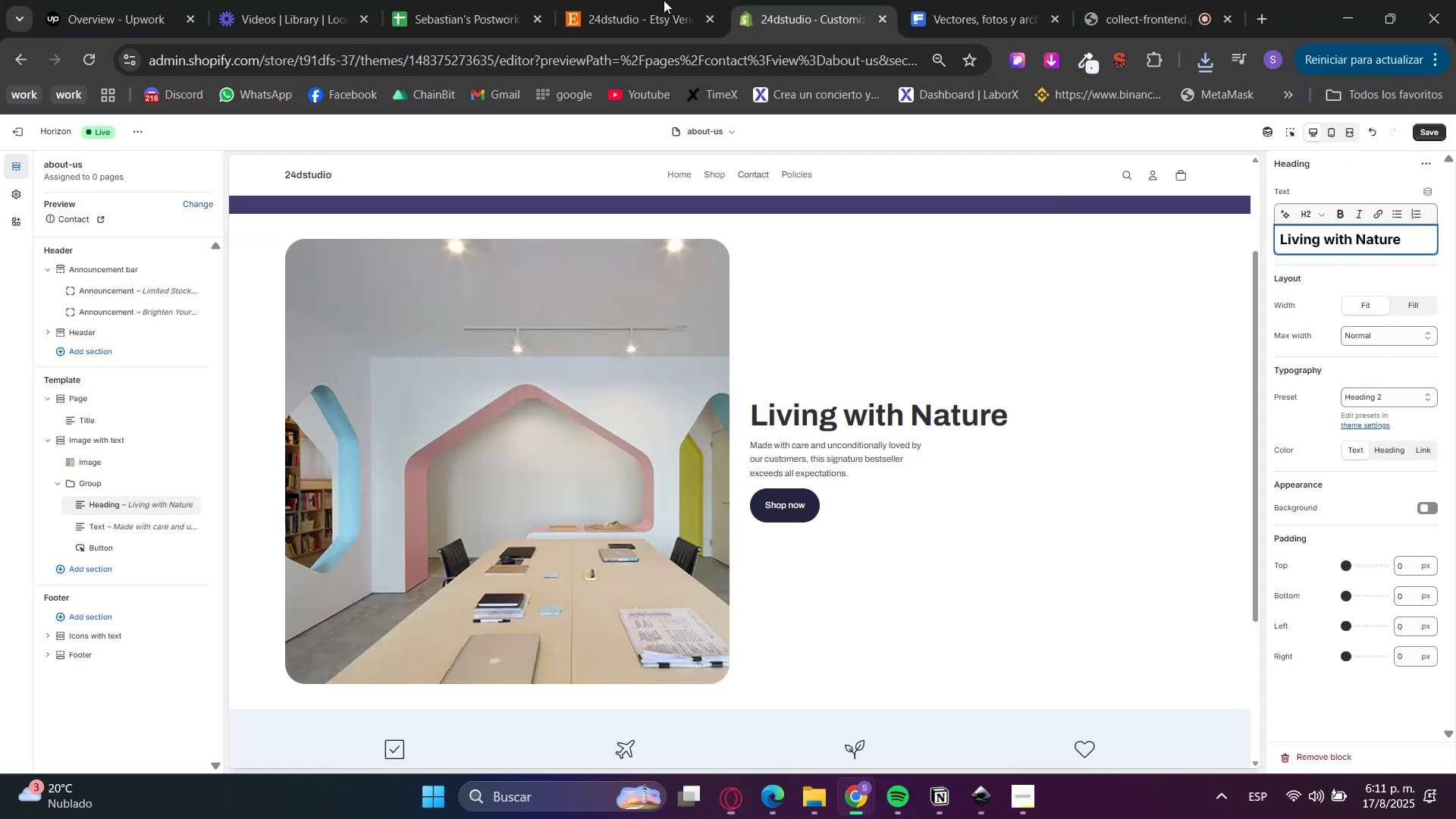 
double_click([609, 0])
 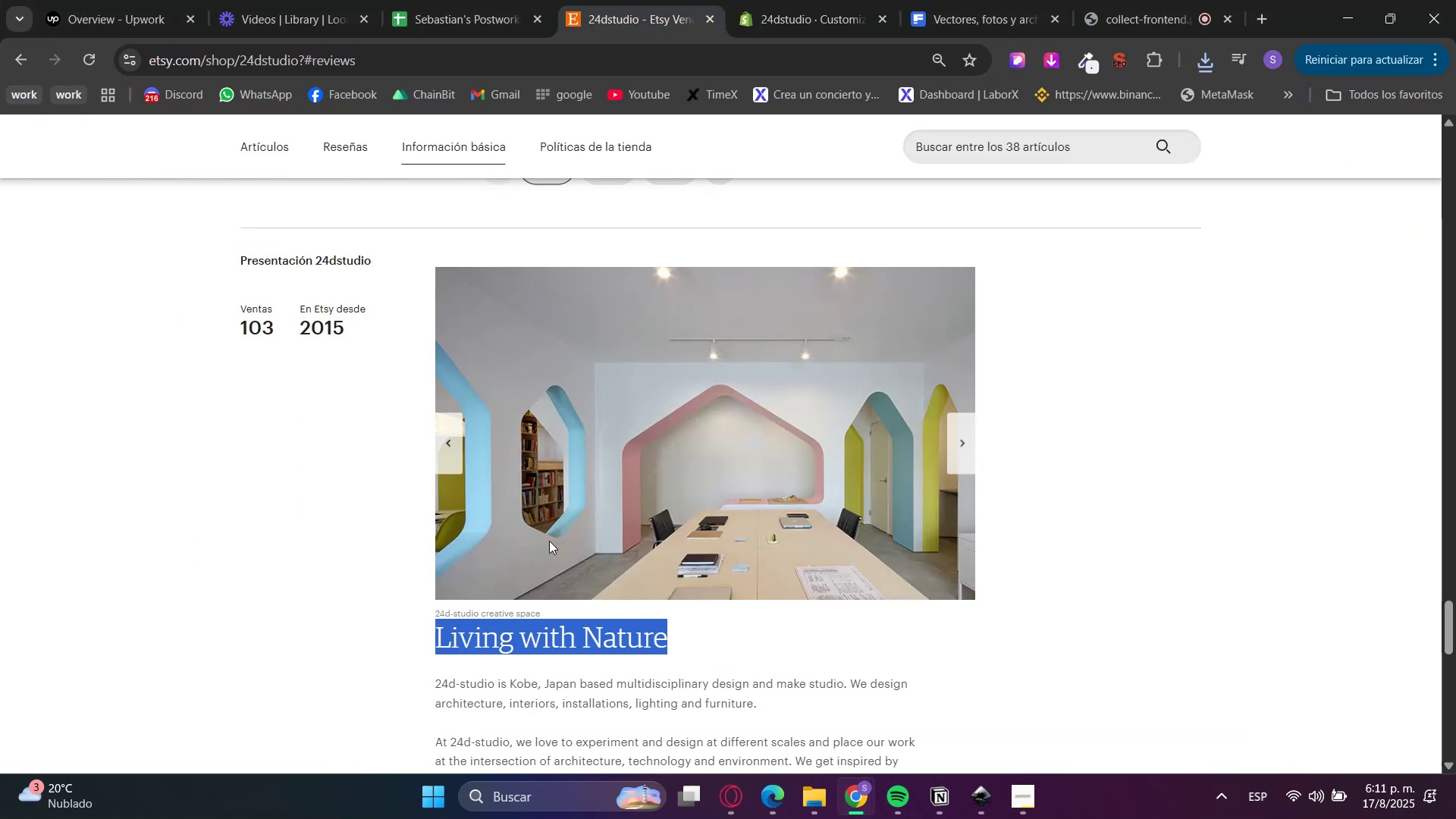 
scroll: coordinate [507, 618], scroll_direction: down, amount: 4.0
 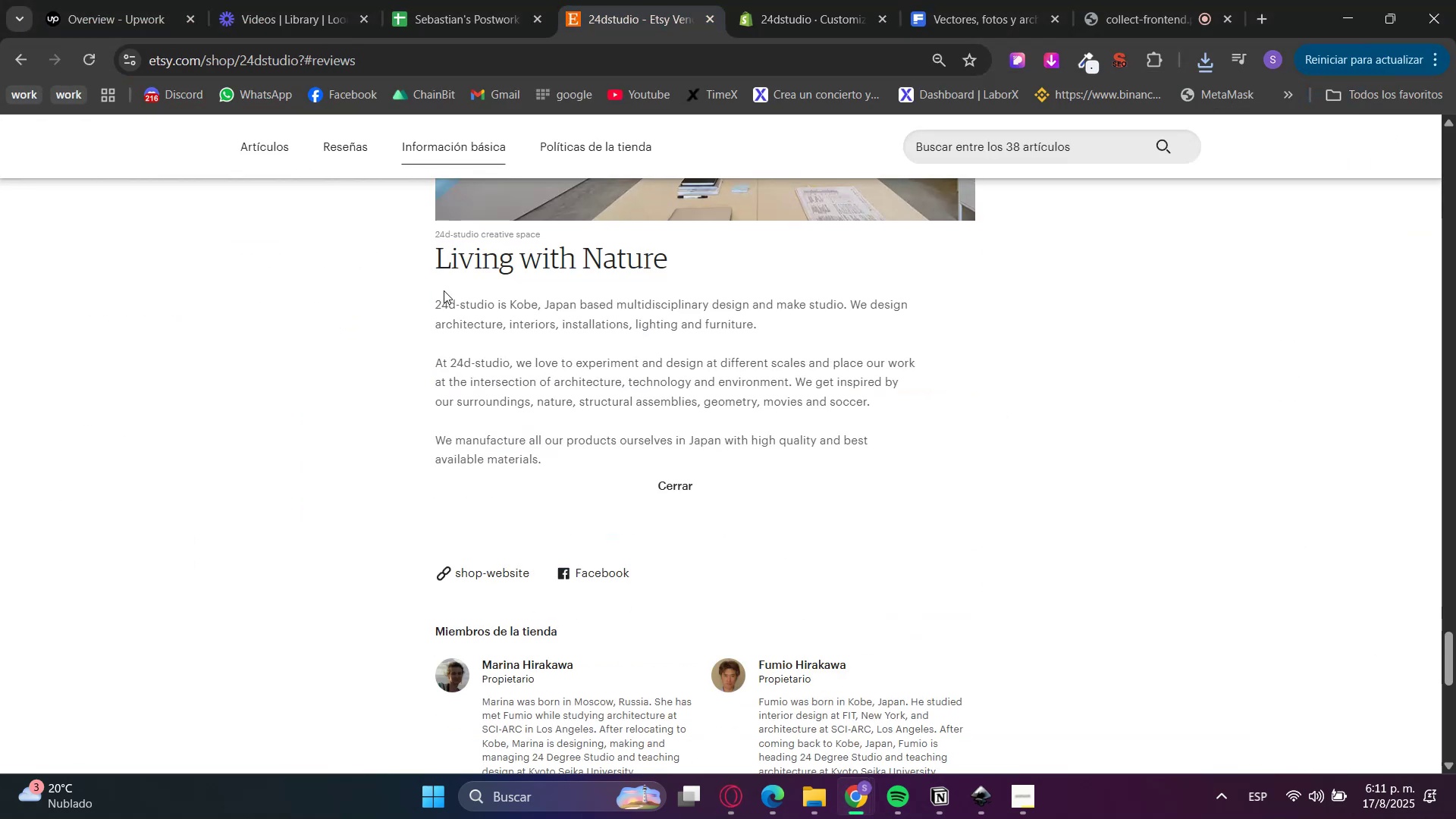 
double_click([453, 306])
 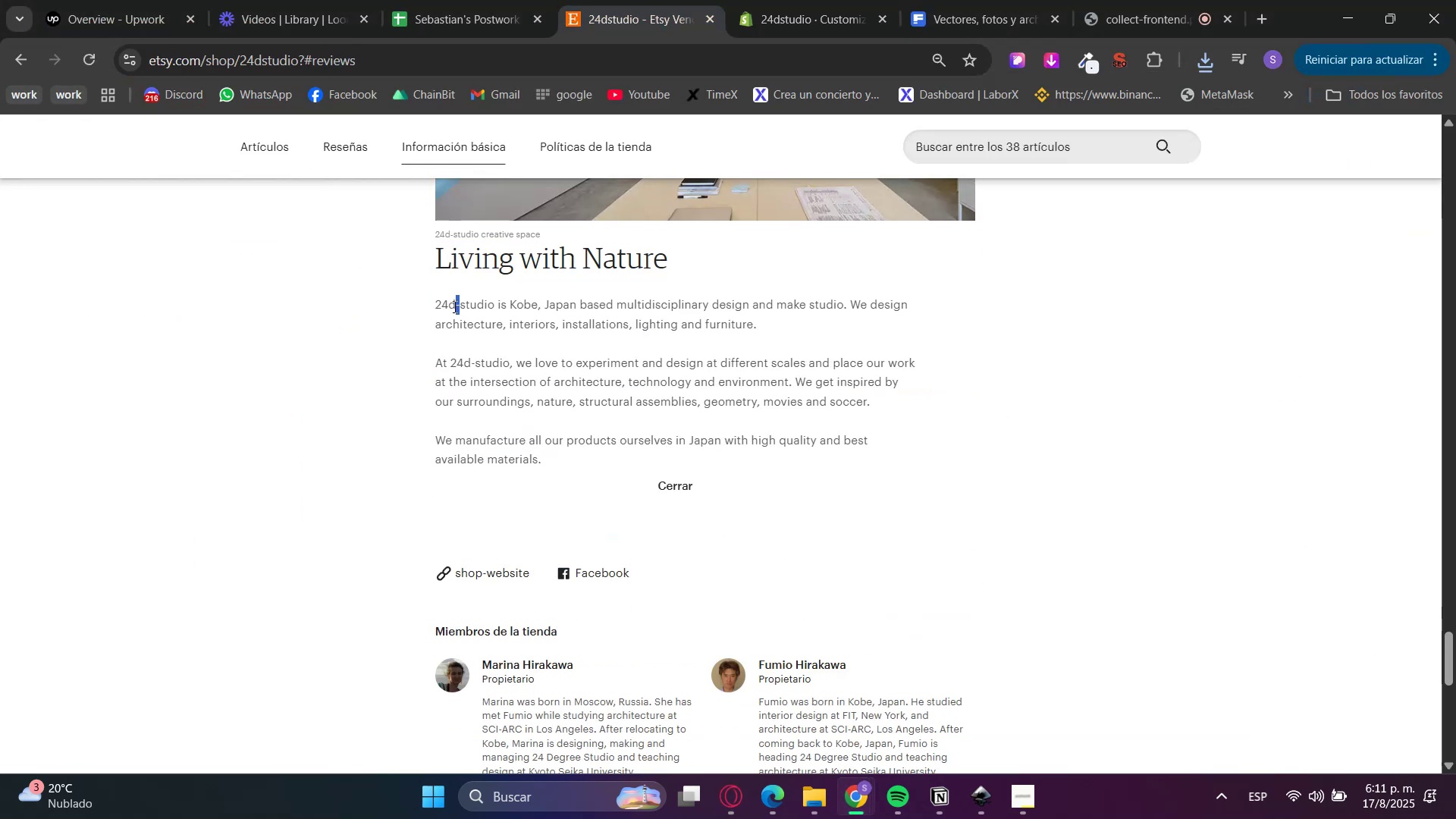 
triple_click([453, 306])
 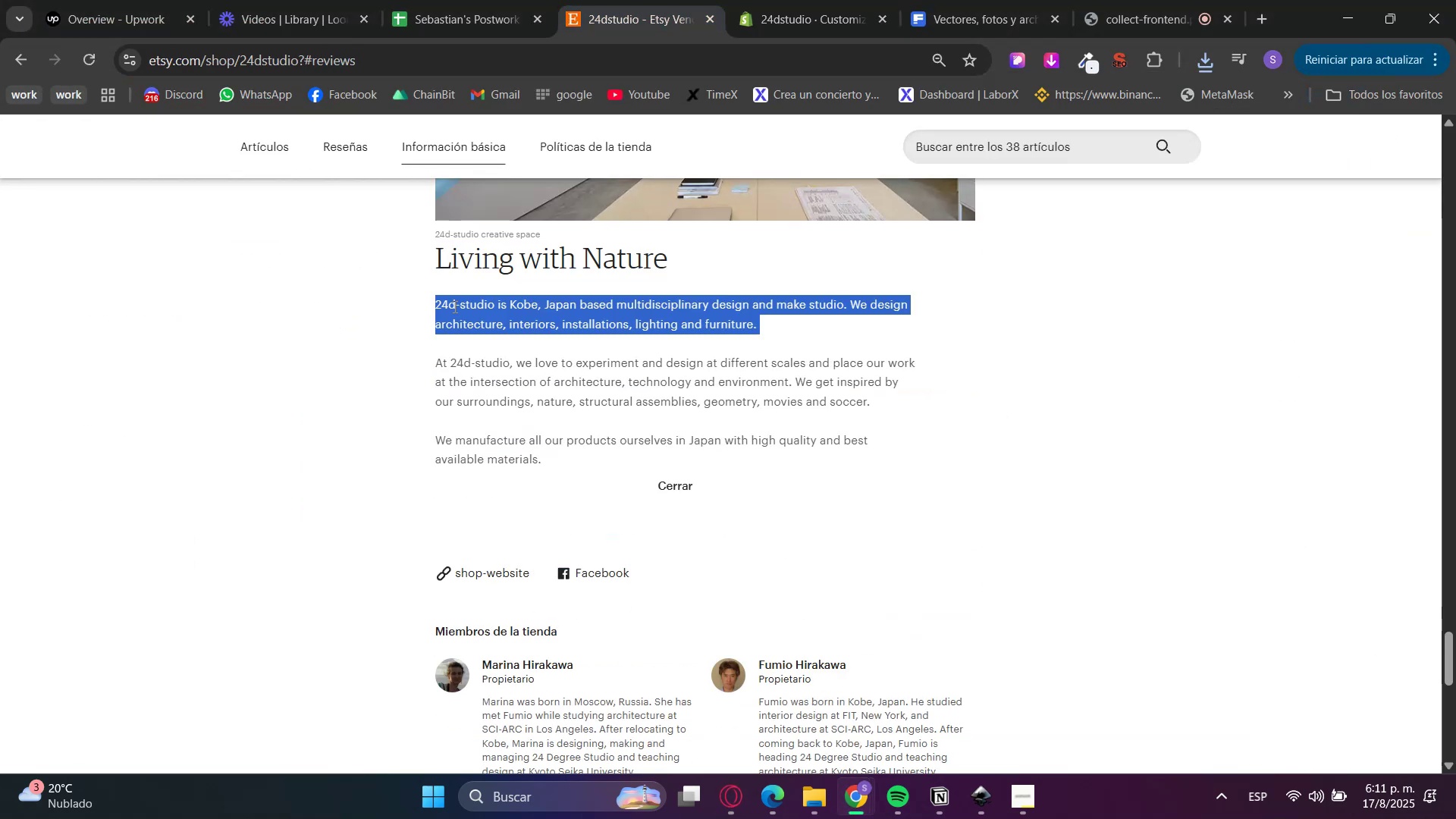 
left_click_drag(start_coordinate=[453, 306], to_coordinate=[462, 437])
 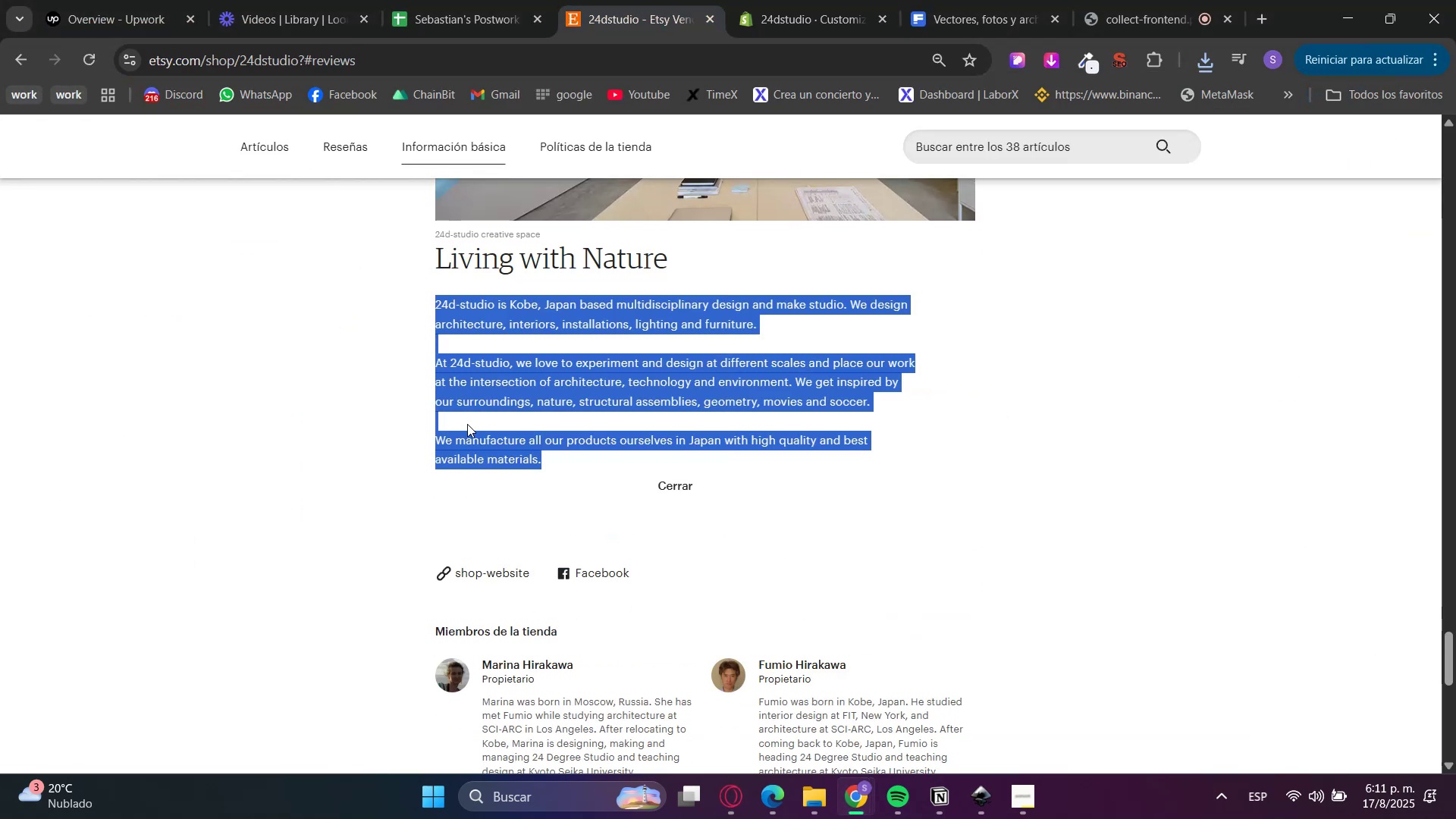 
key(Control+ControlLeft)
 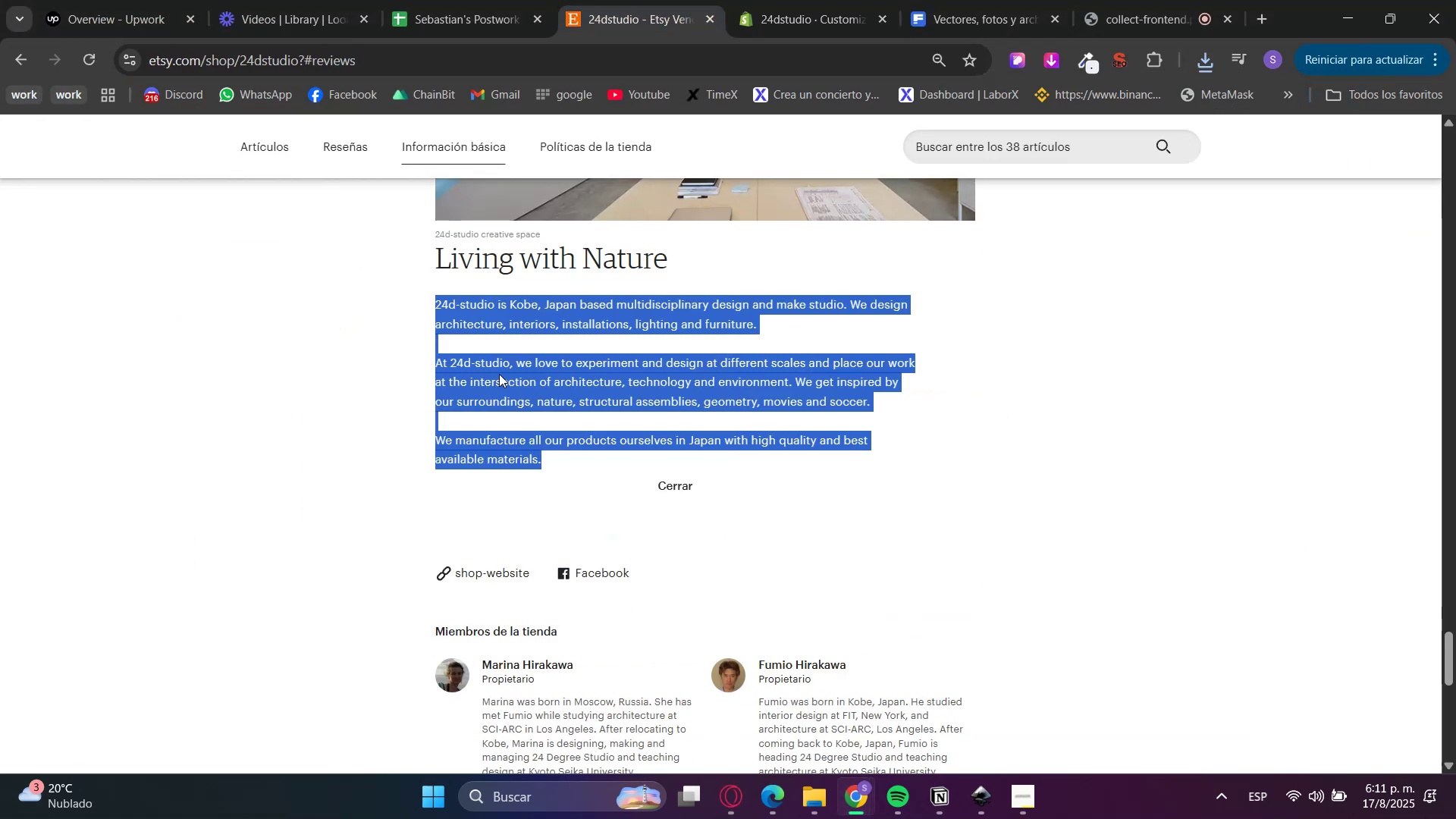 
key(Control+C)
 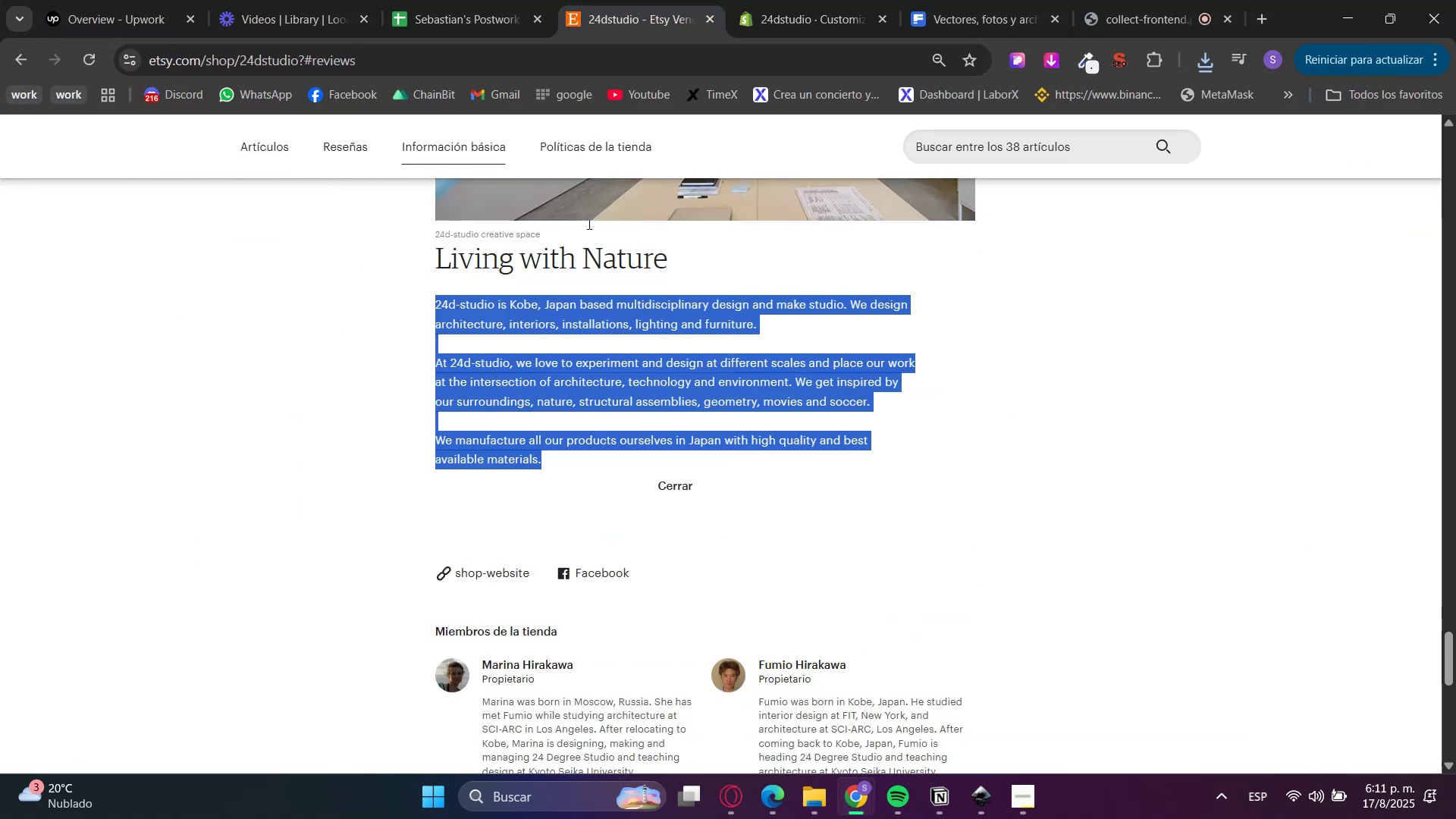 
key(Control+C)
 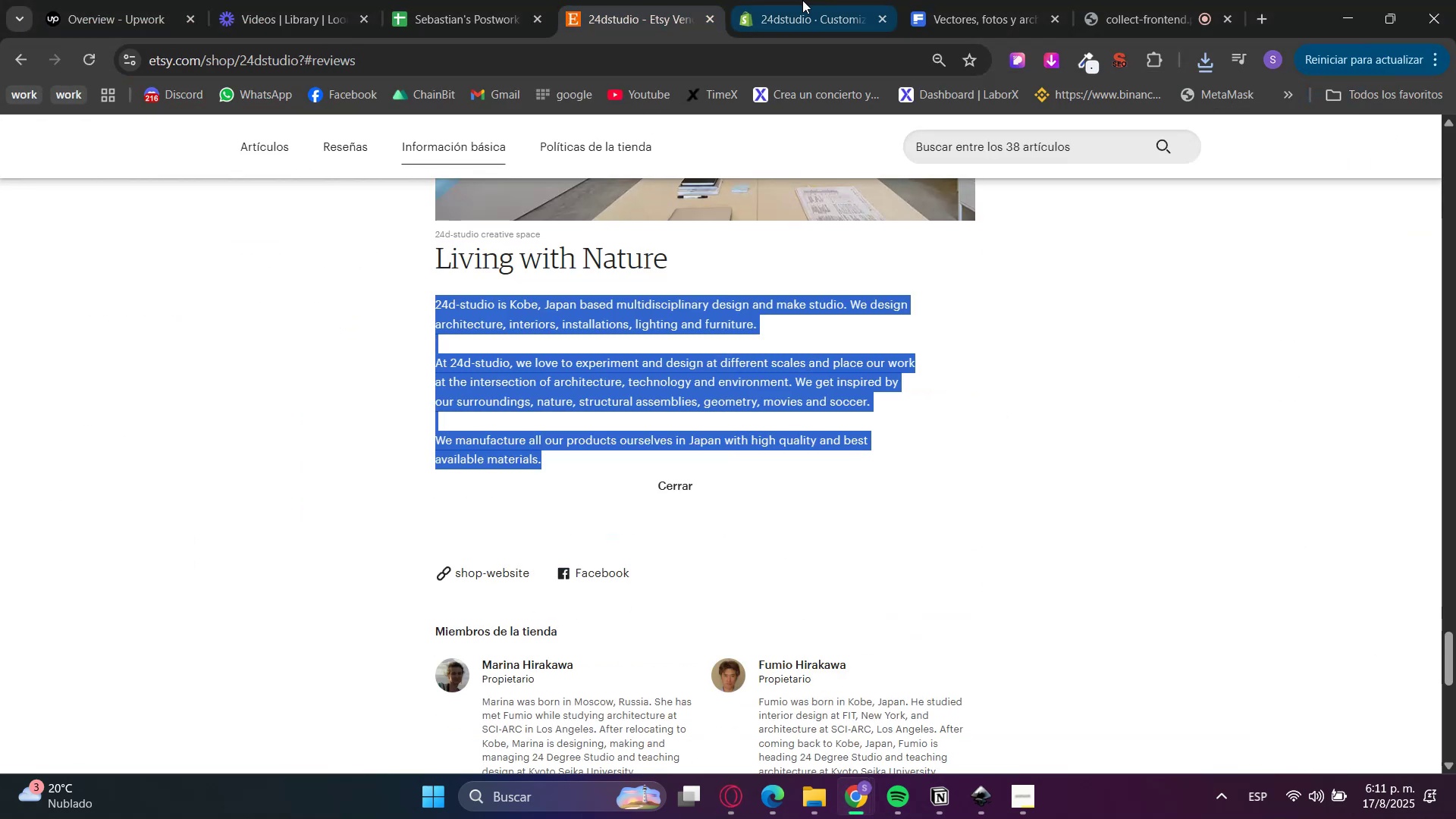 
left_click([804, 0])
 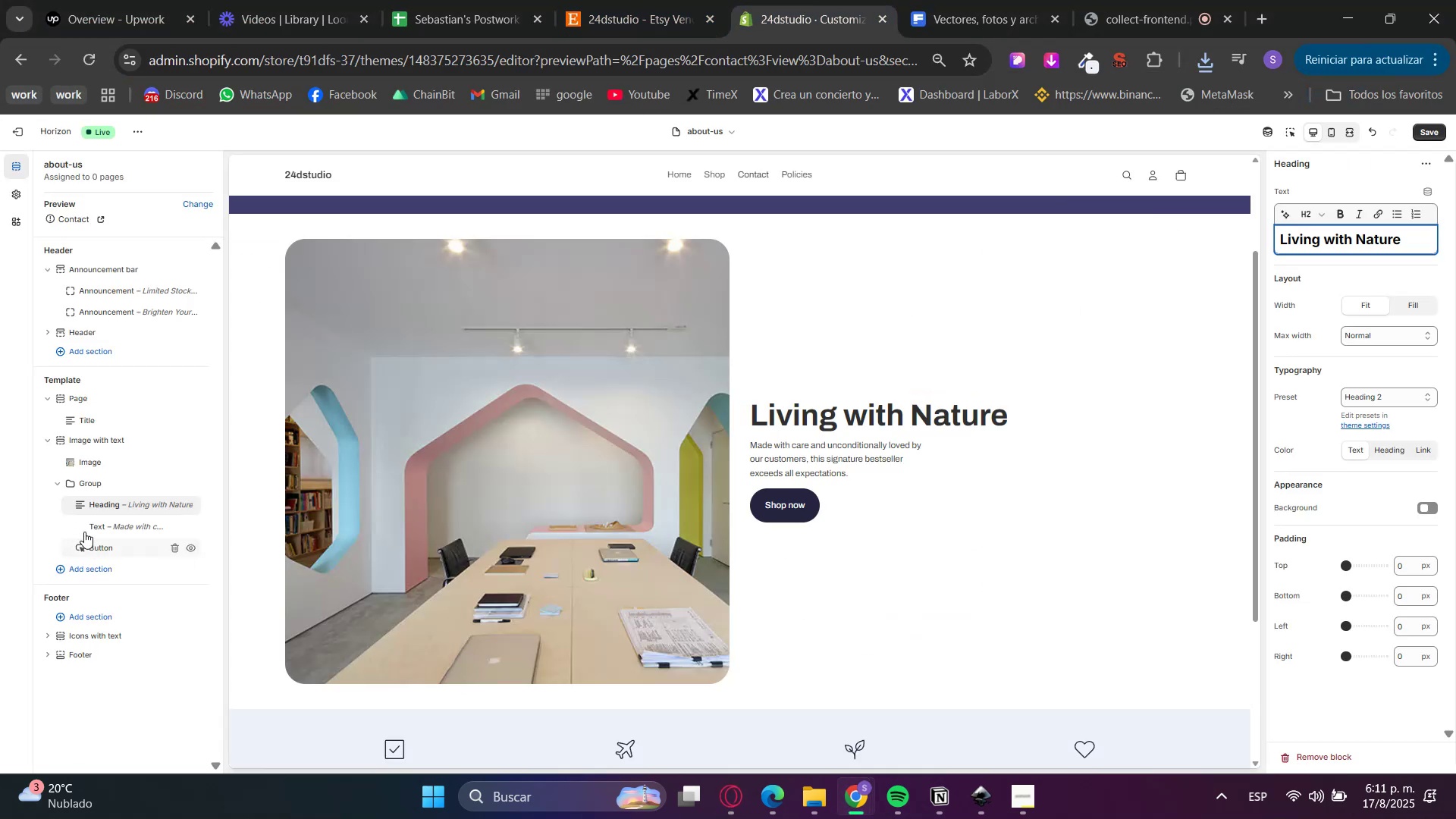 
left_click([99, 525])
 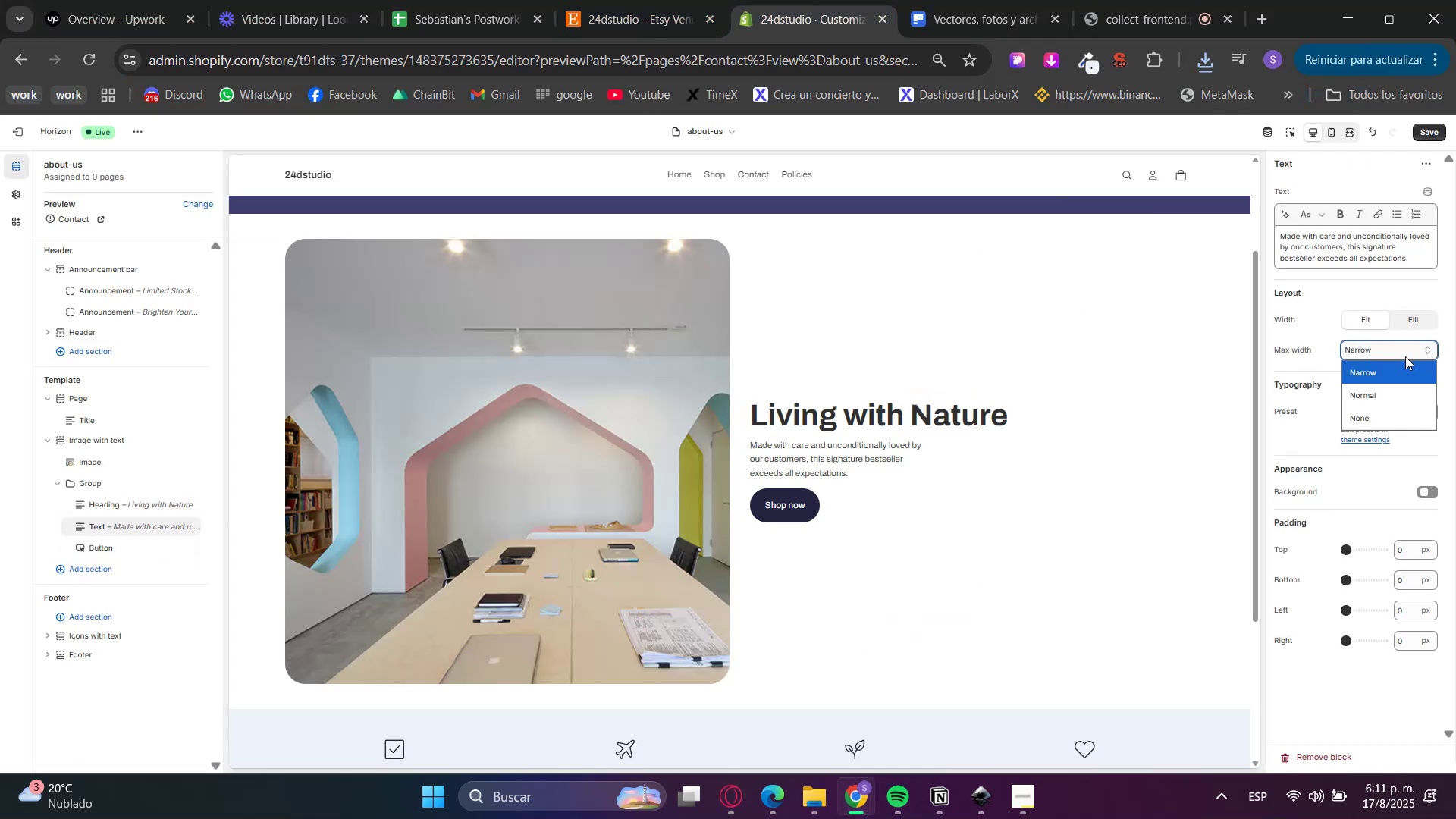 
double_click([1388, 397])
 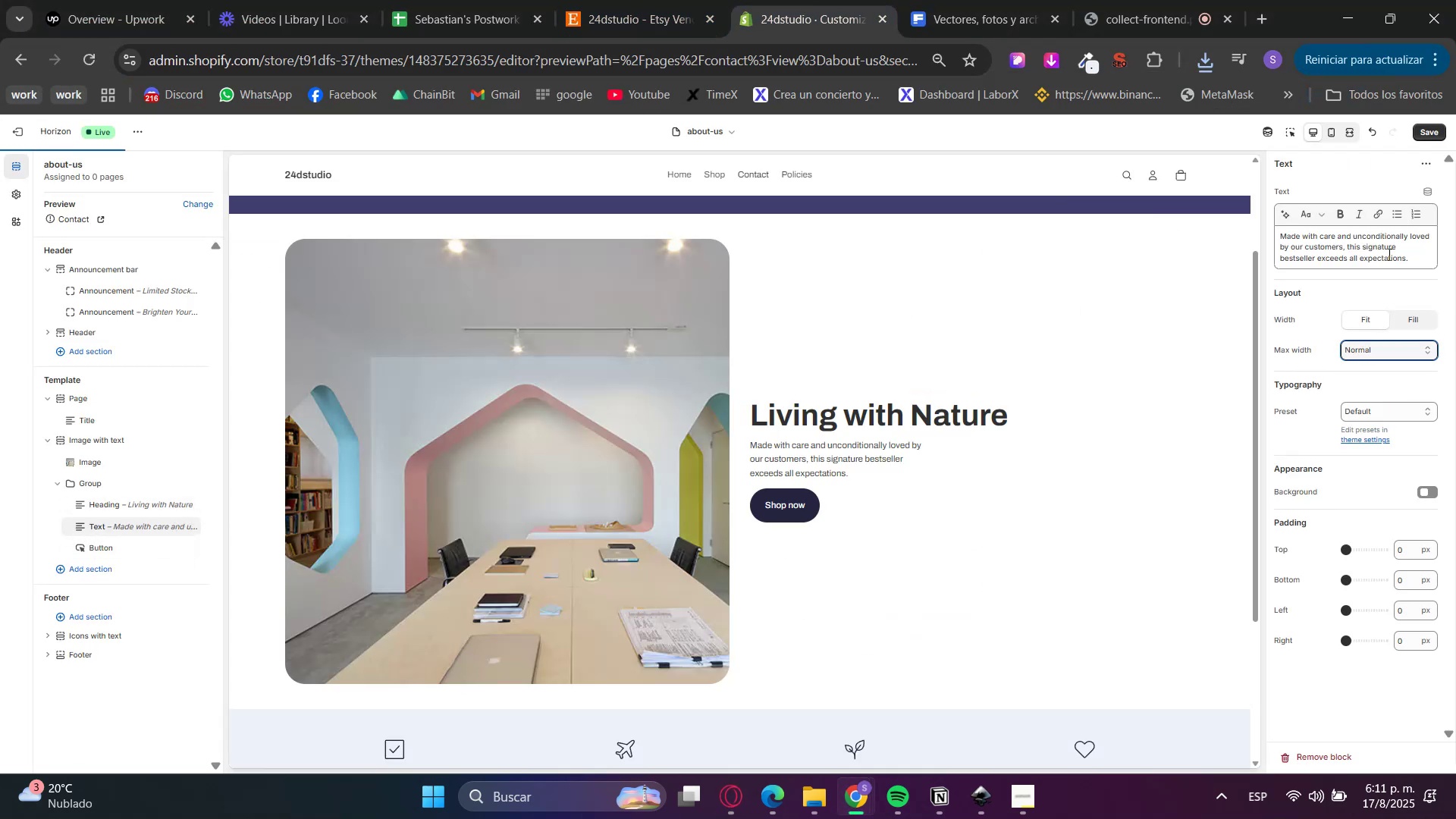 
triple_click([1388, 244])
 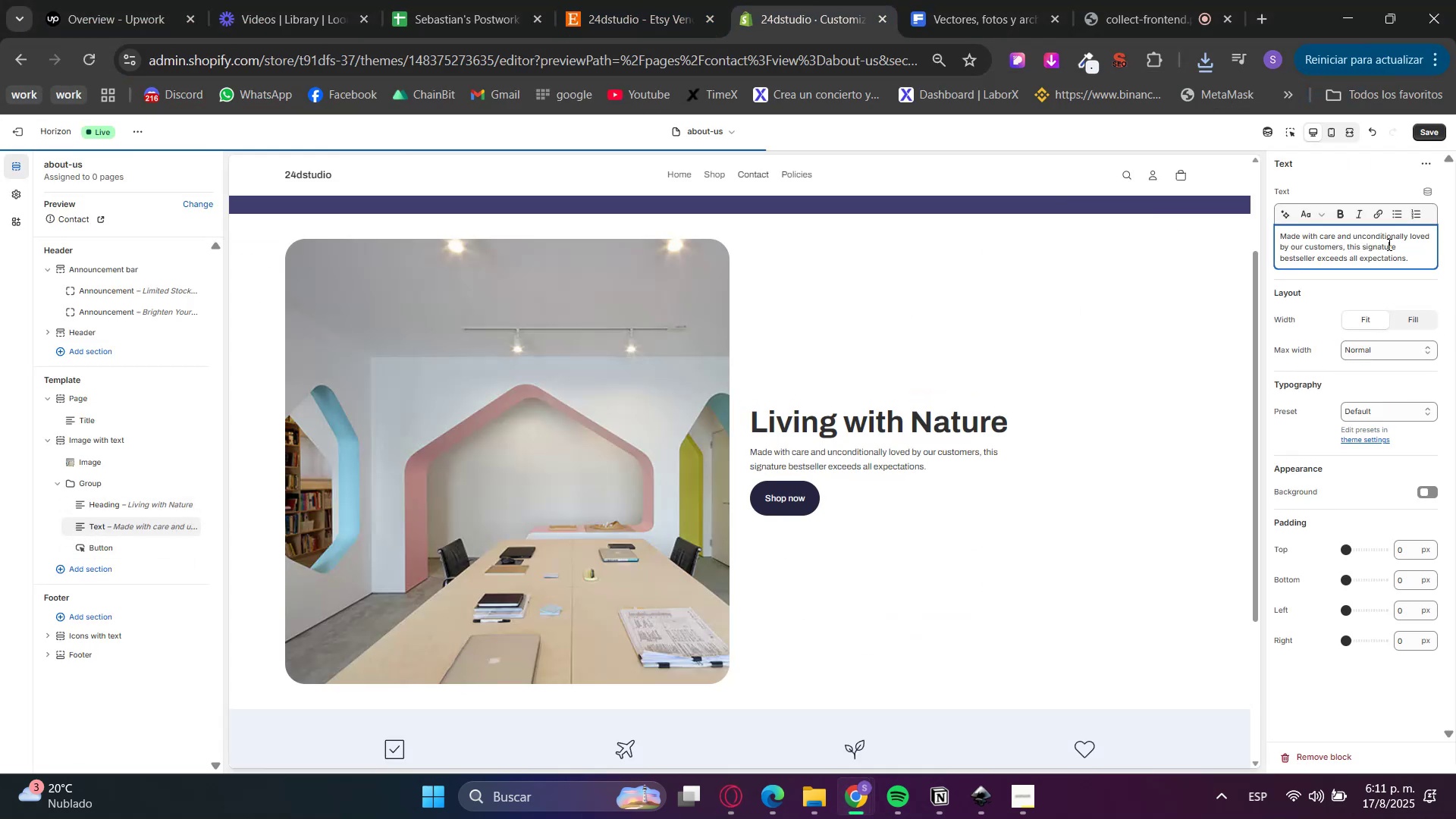 
triple_click([1388, 244])
 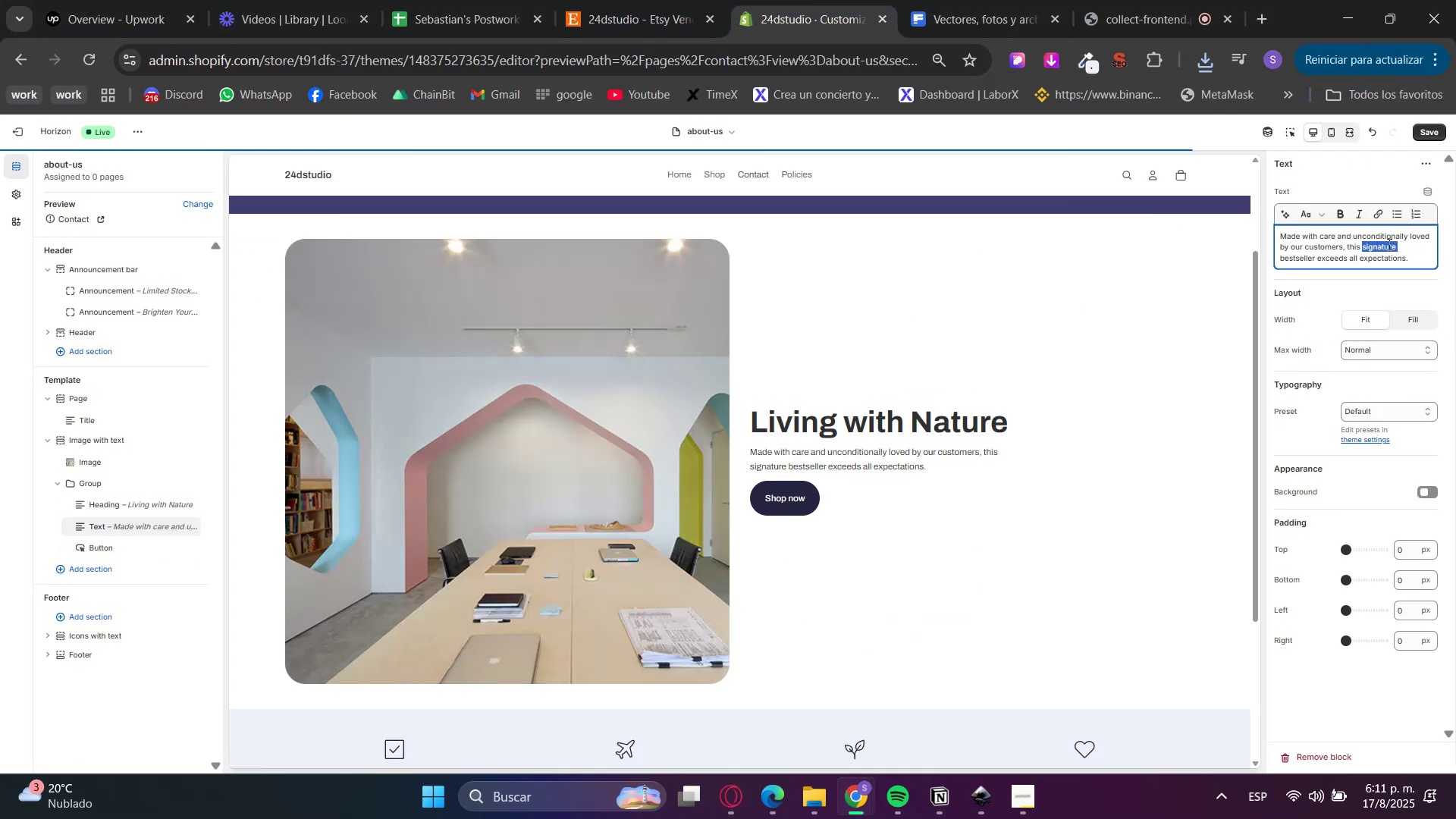 
key(Control+ControlLeft)
 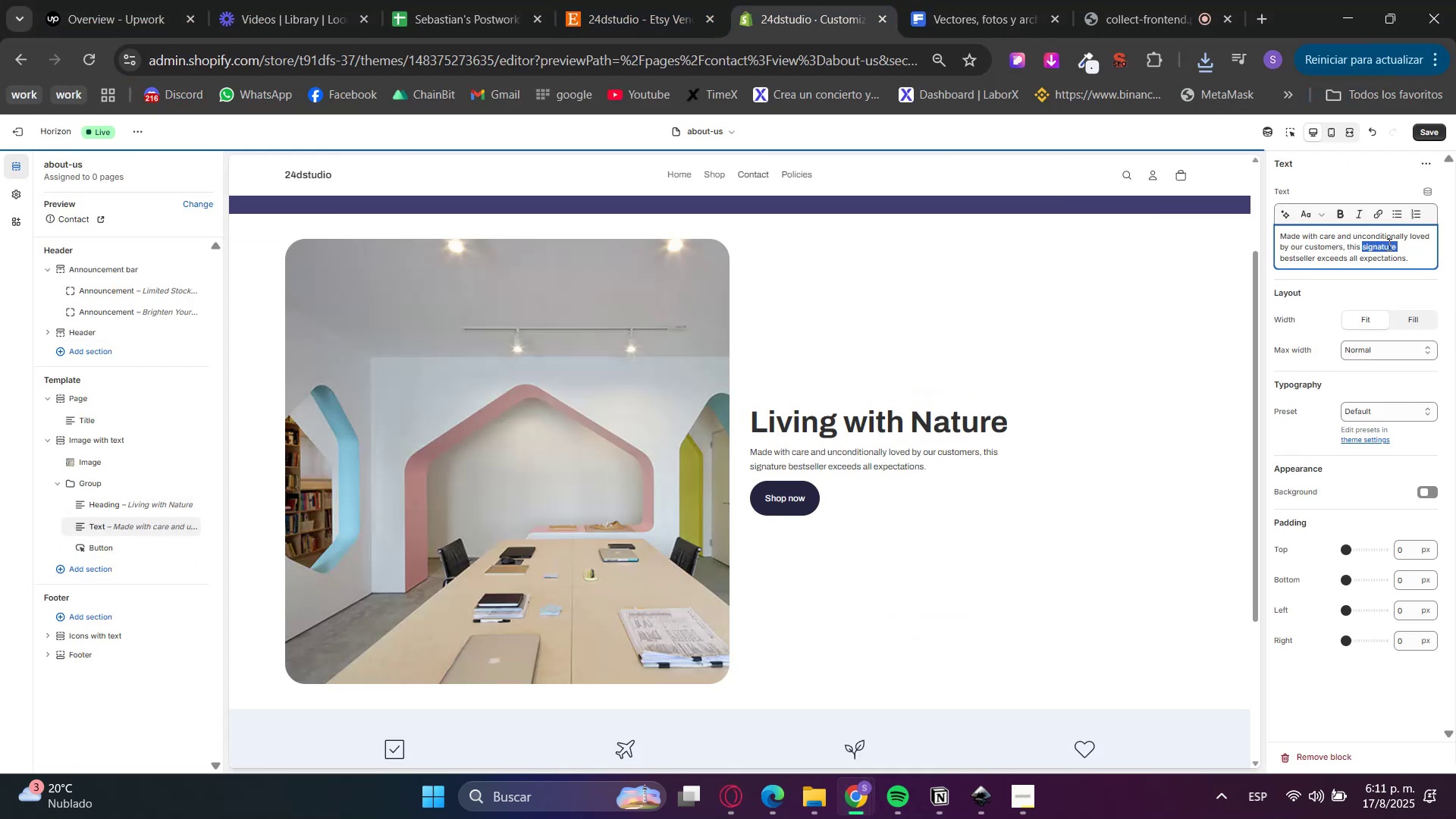 
triple_click([1388, 244])
 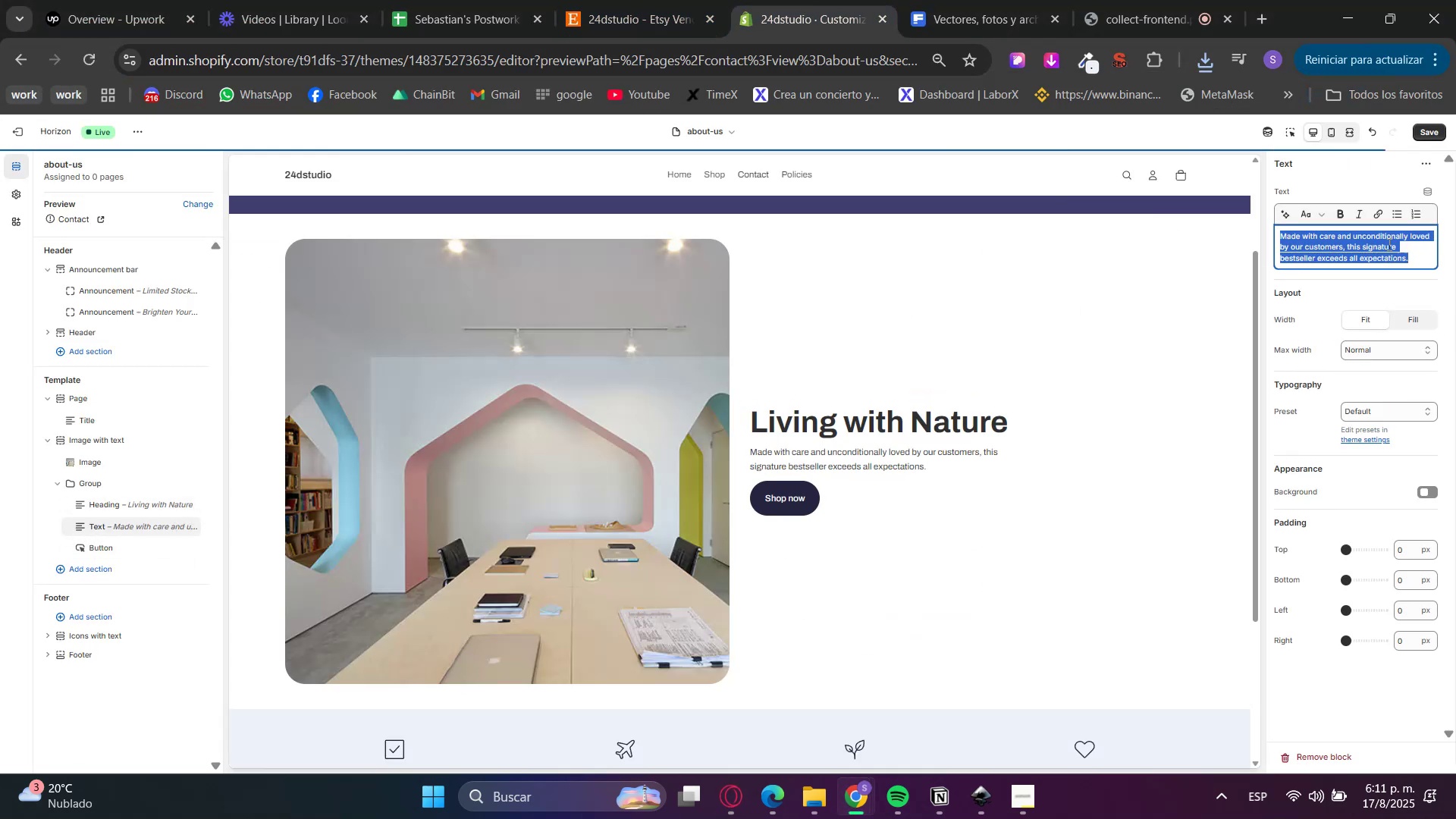 
key(Control+V)
 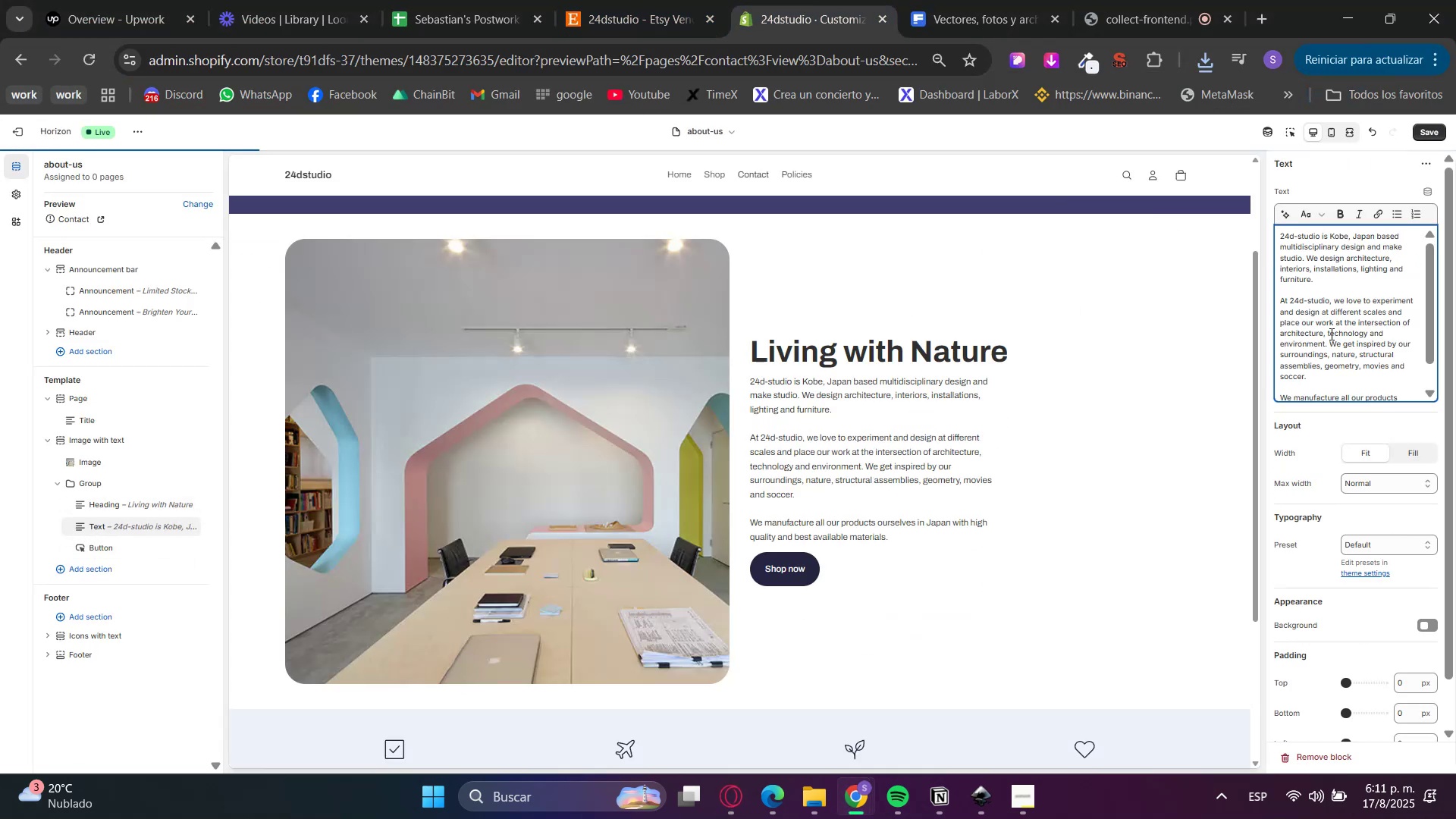 
scroll: coordinate [1330, 334], scroll_direction: down, amount: 3.0
 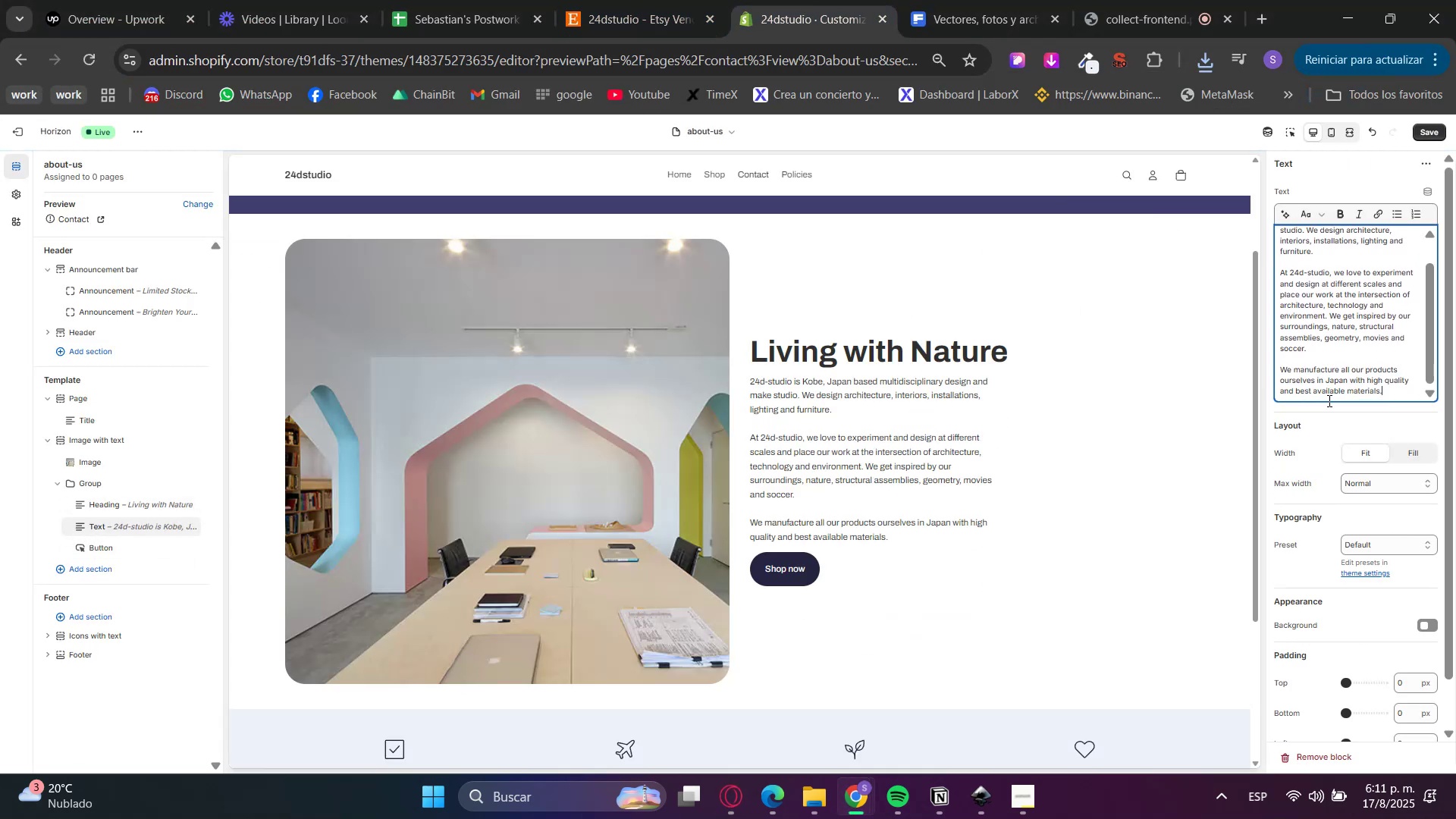 
left_click([1320, 418])
 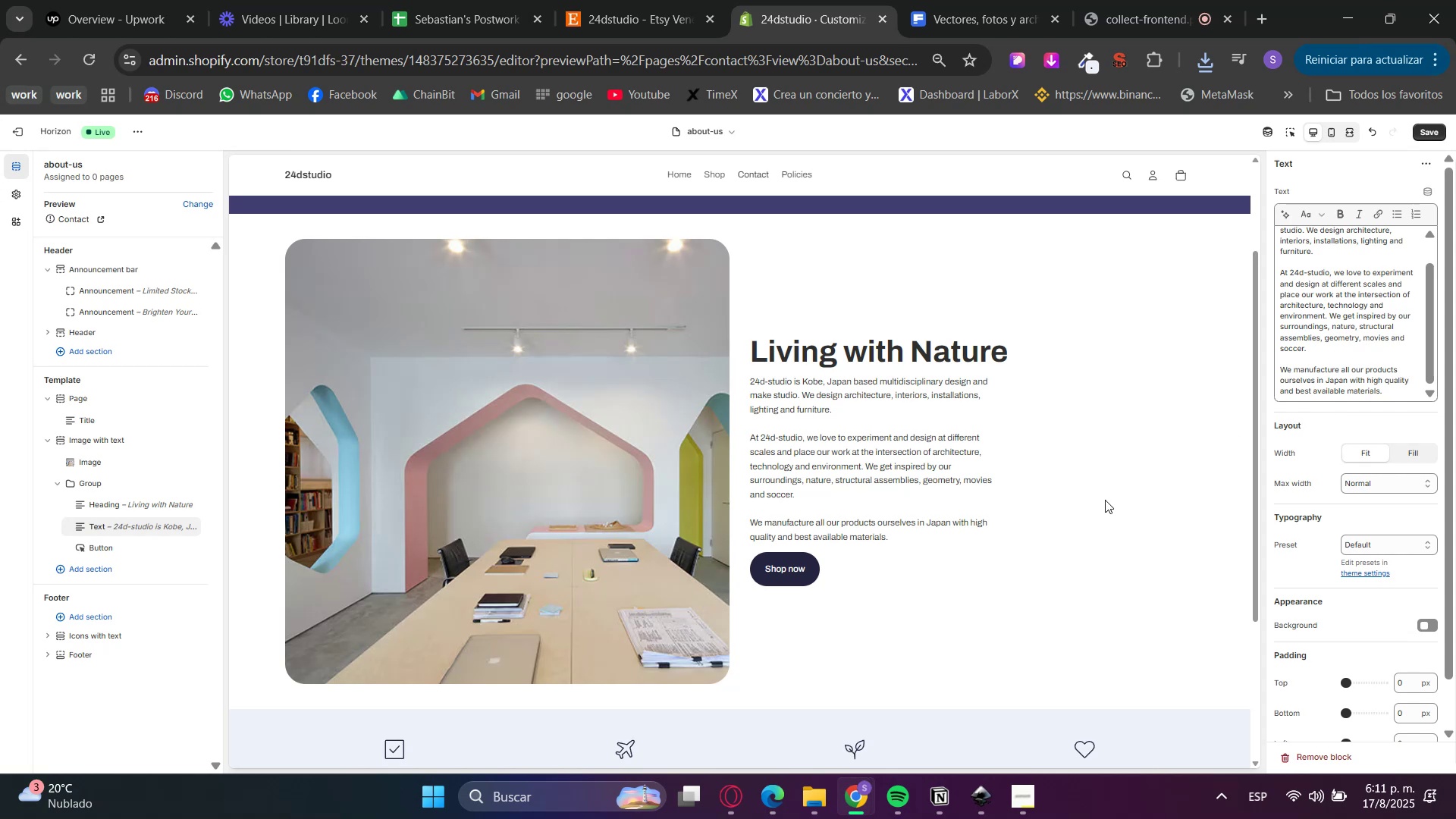 
scroll: coordinate [926, 620], scroll_direction: up, amount: 6.0
 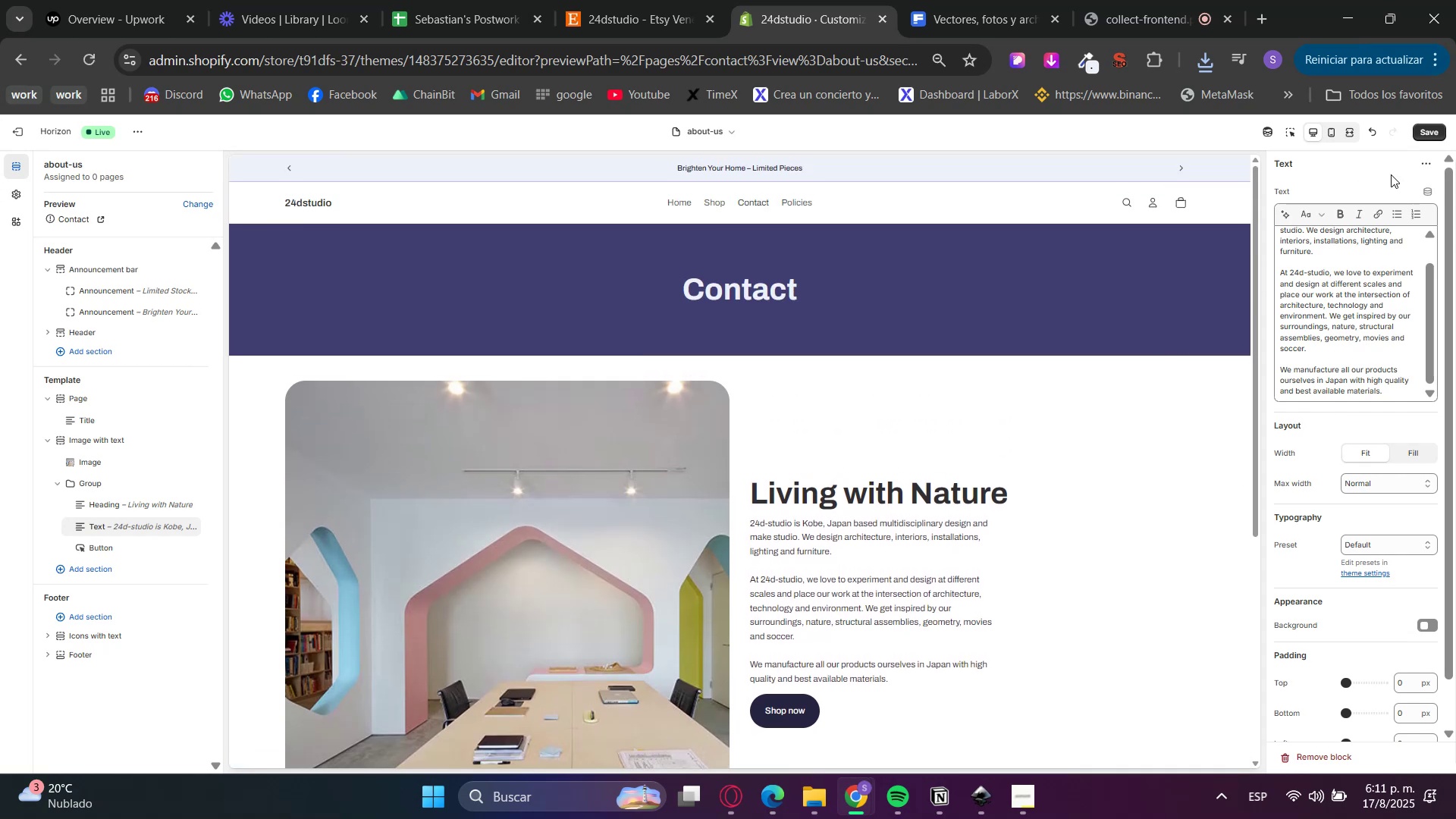 
left_click([1431, 132])
 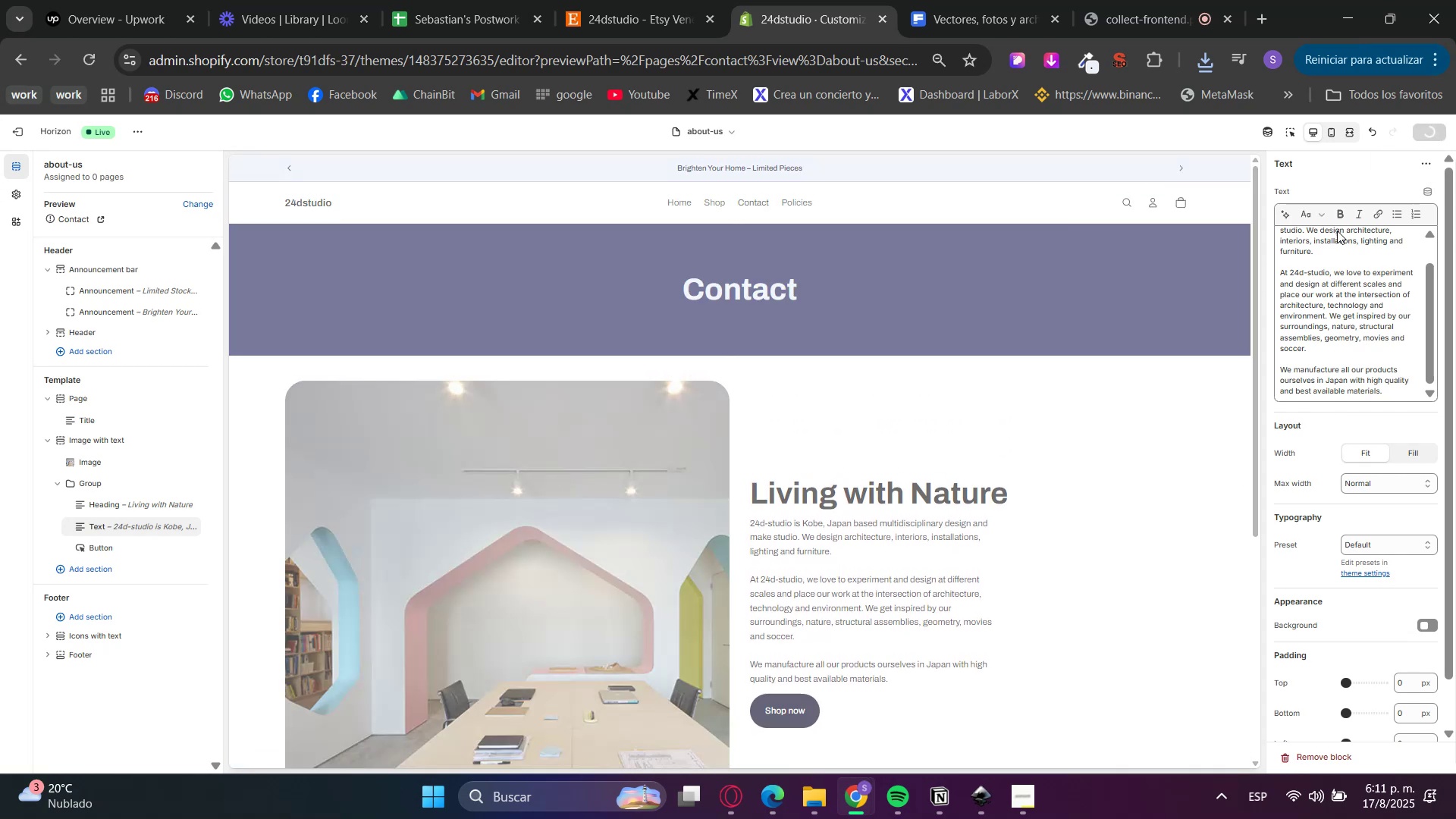 
mouse_move([1179, 367])
 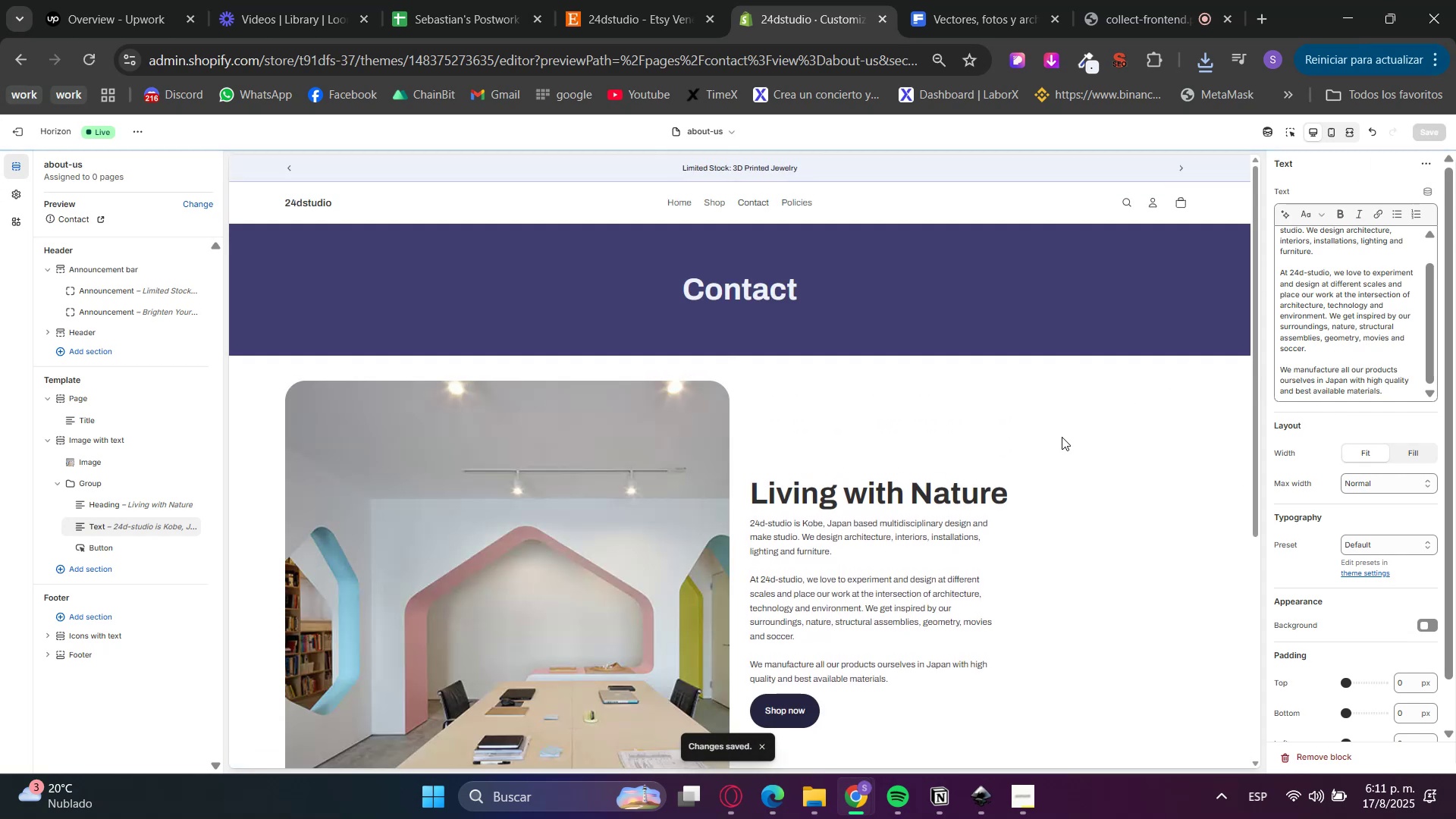 
scroll: coordinate [1047, 447], scroll_direction: down, amount: 4.0
 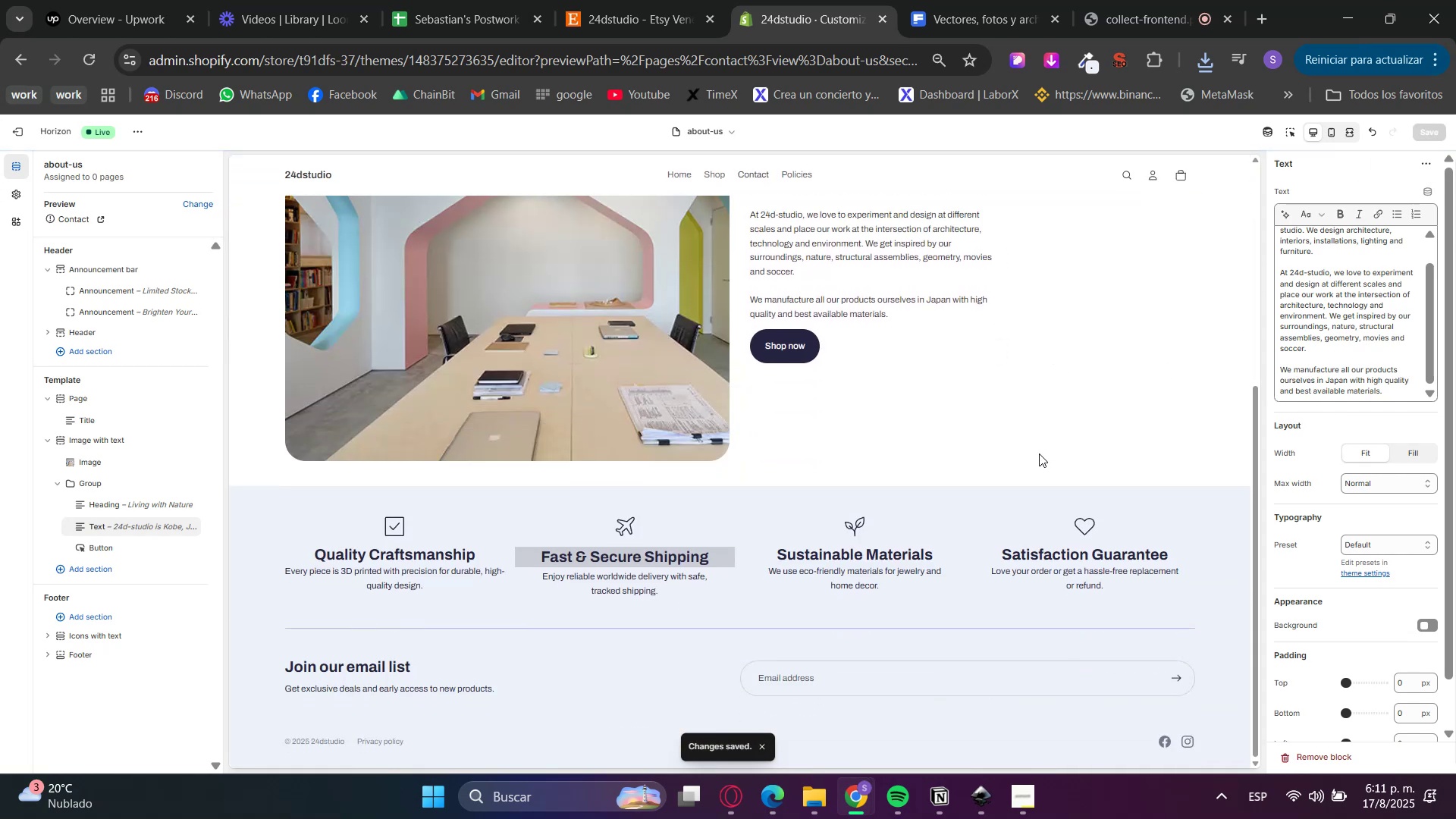 
scroll: coordinate [1035, 457], scroll_direction: up, amount: 5.0
 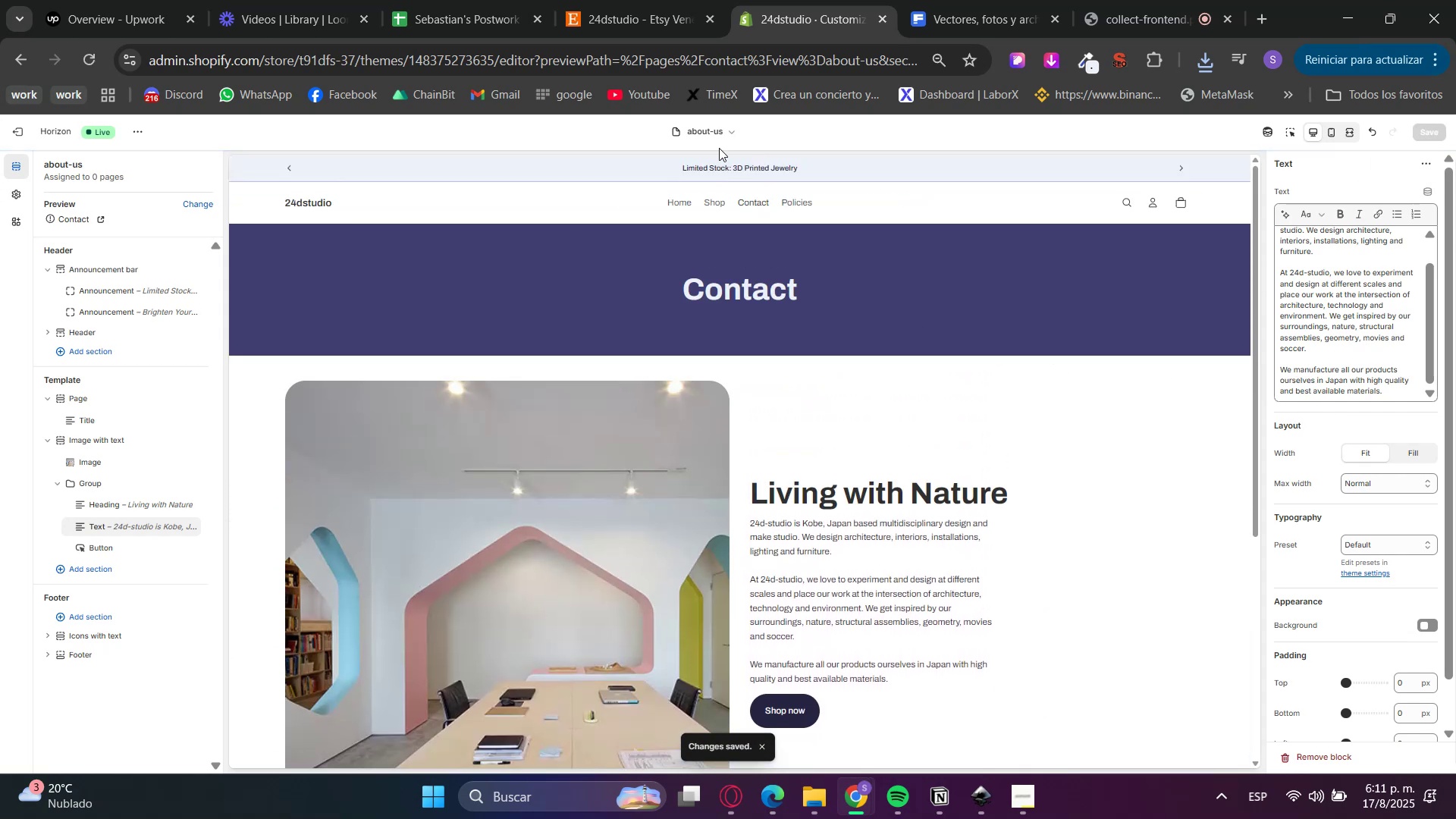 
left_click([703, 140])
 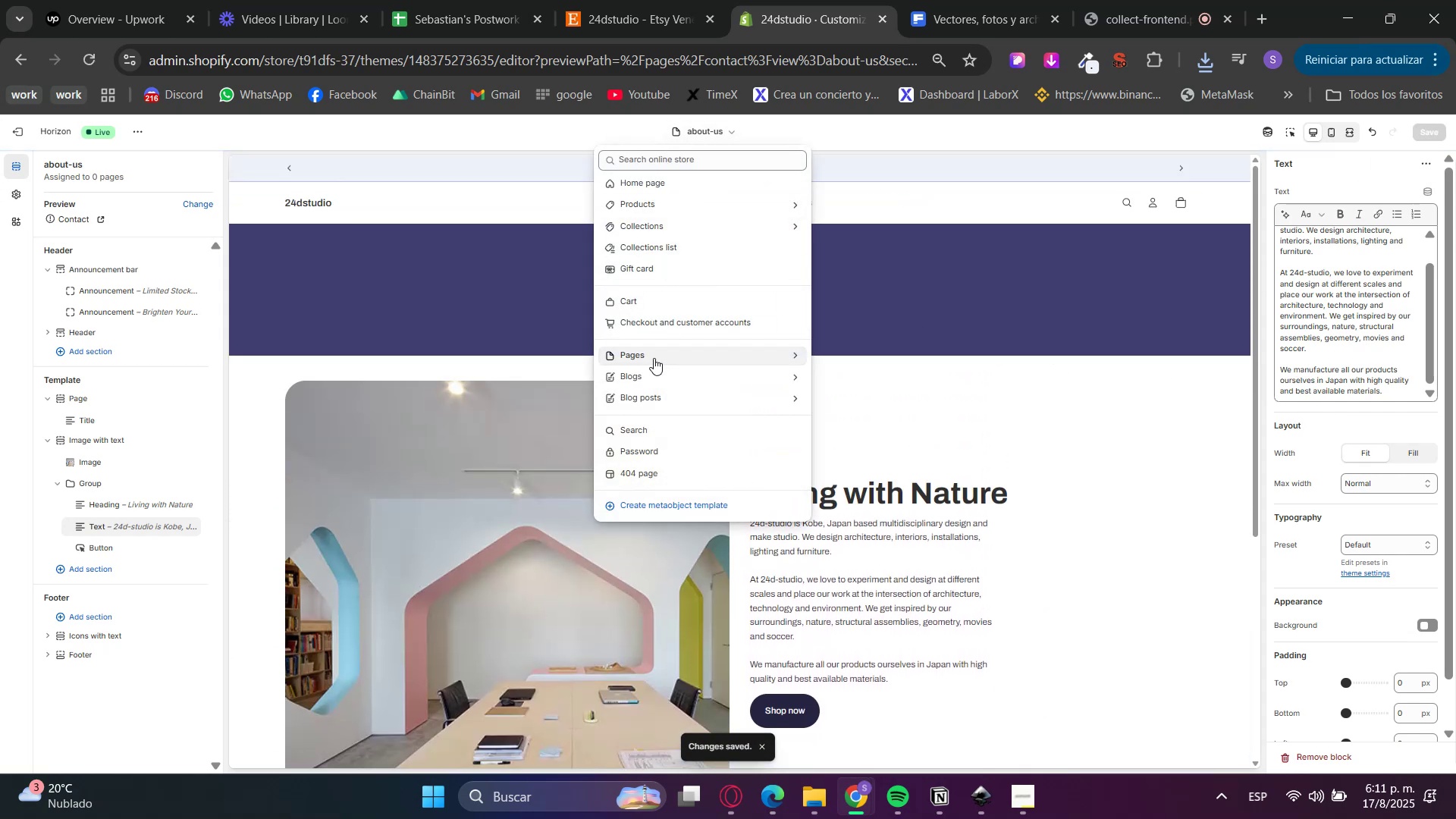 
left_click([654, 358])
 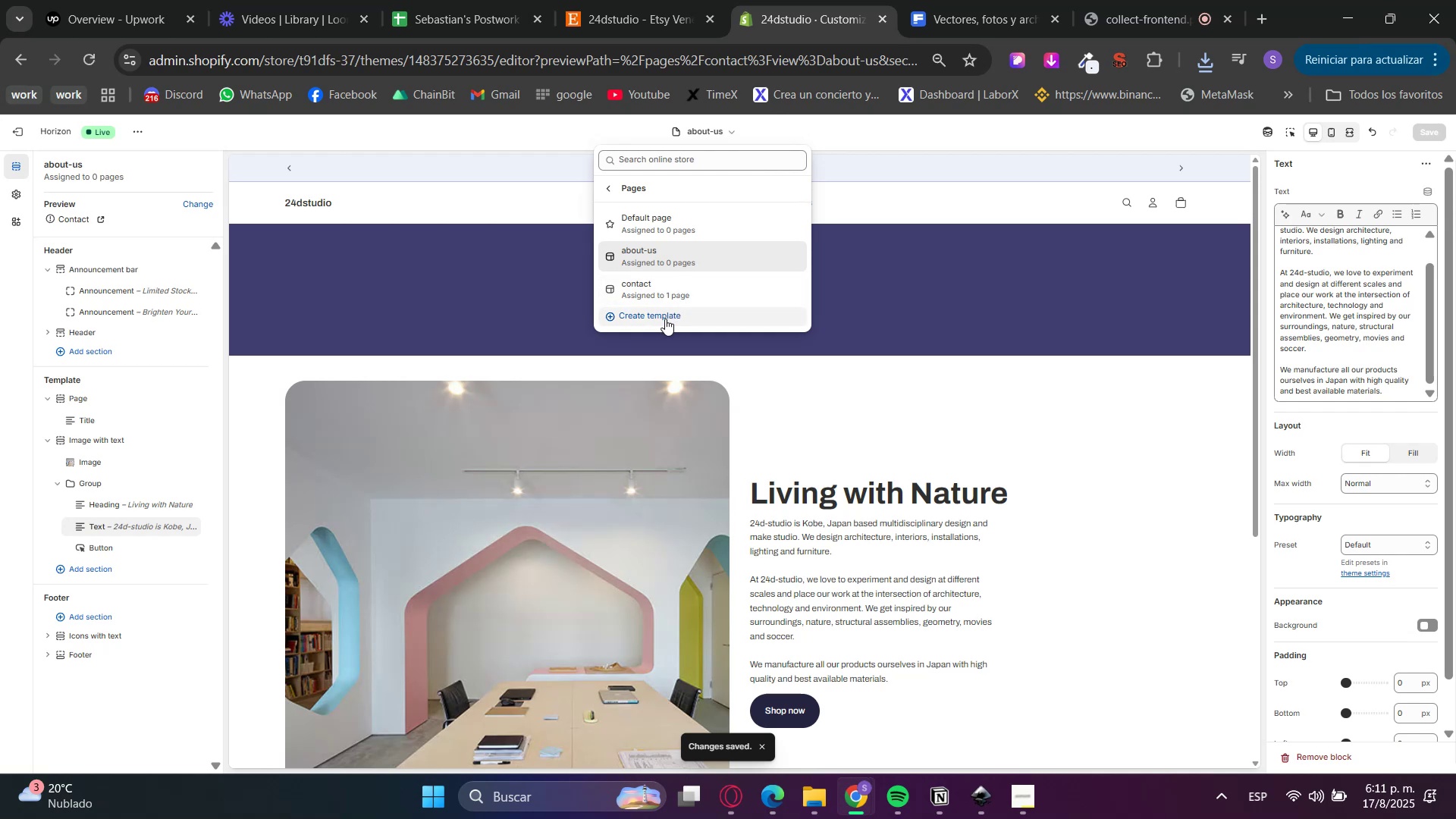 
left_click([665, 318])
 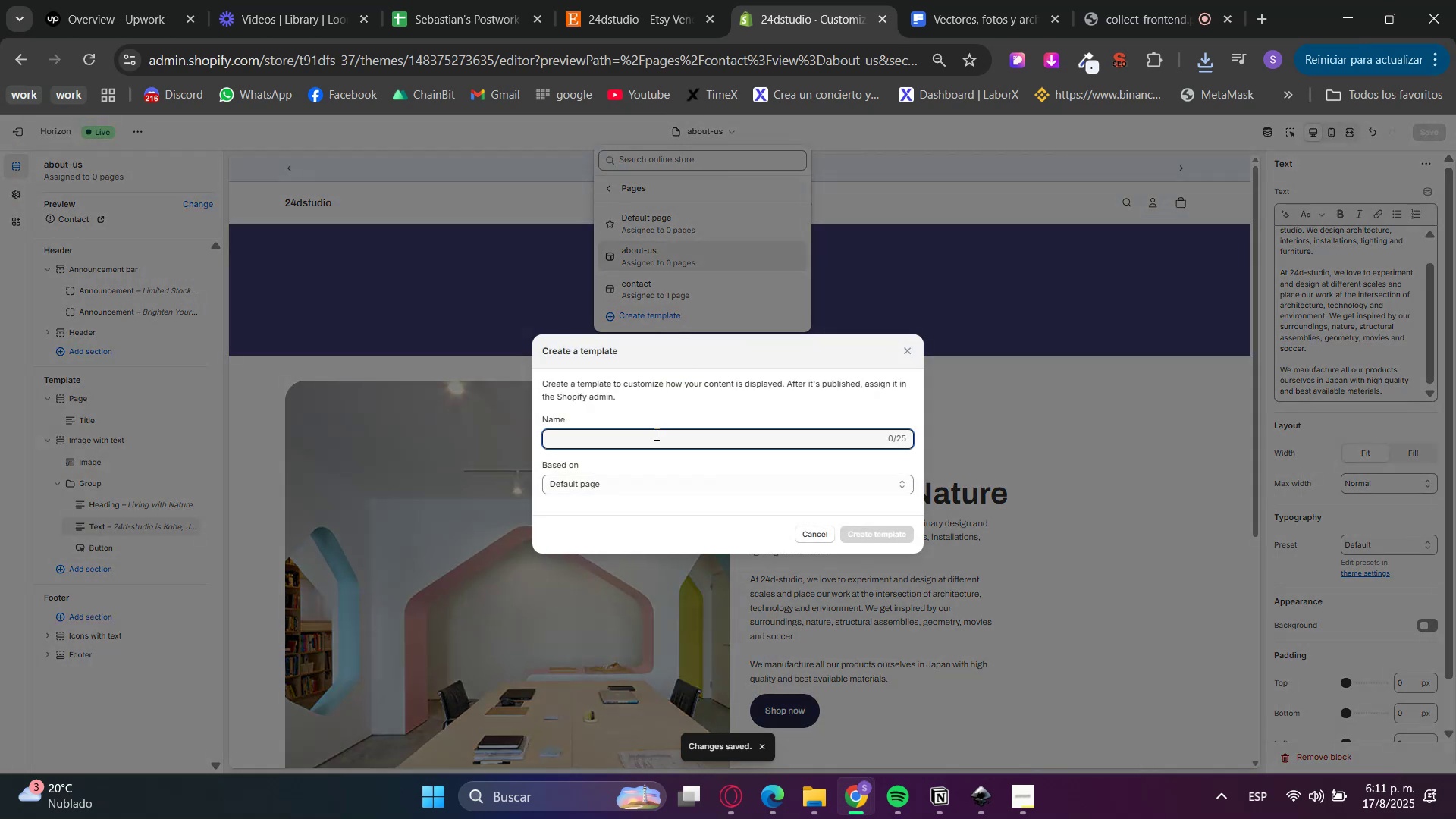 
type(faq)
 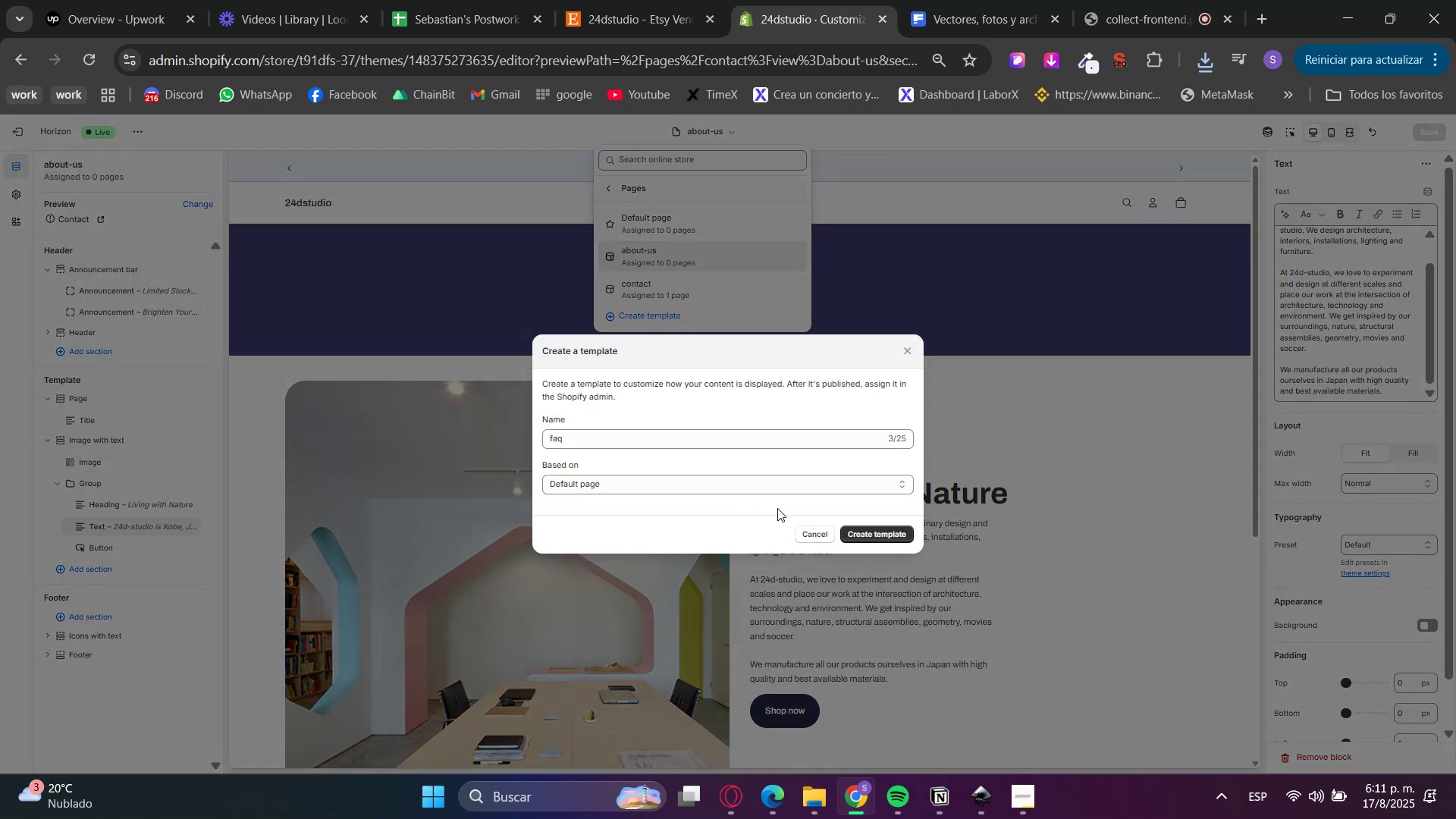 
left_click([883, 534])
 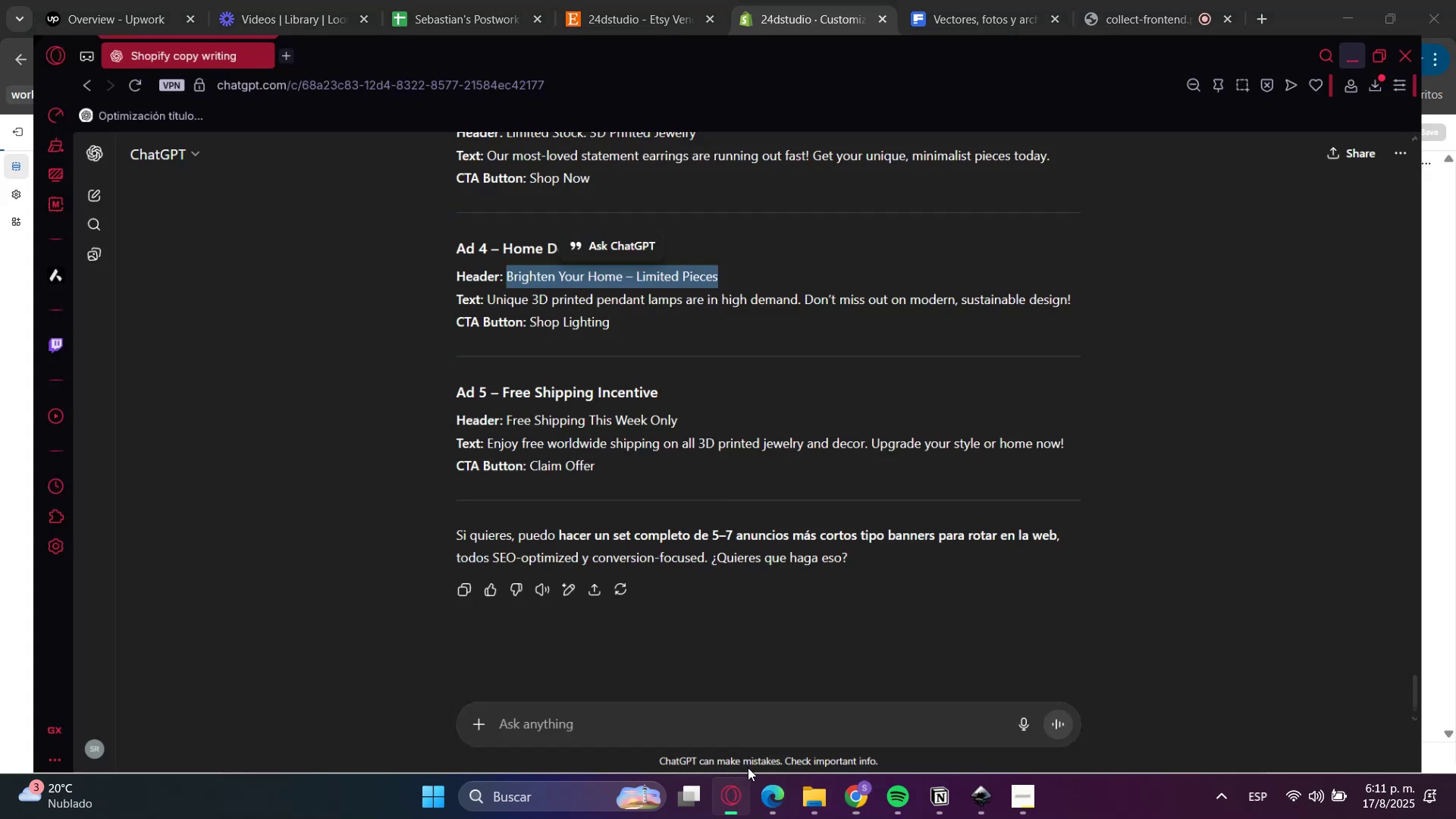 
double_click([757, 734])
 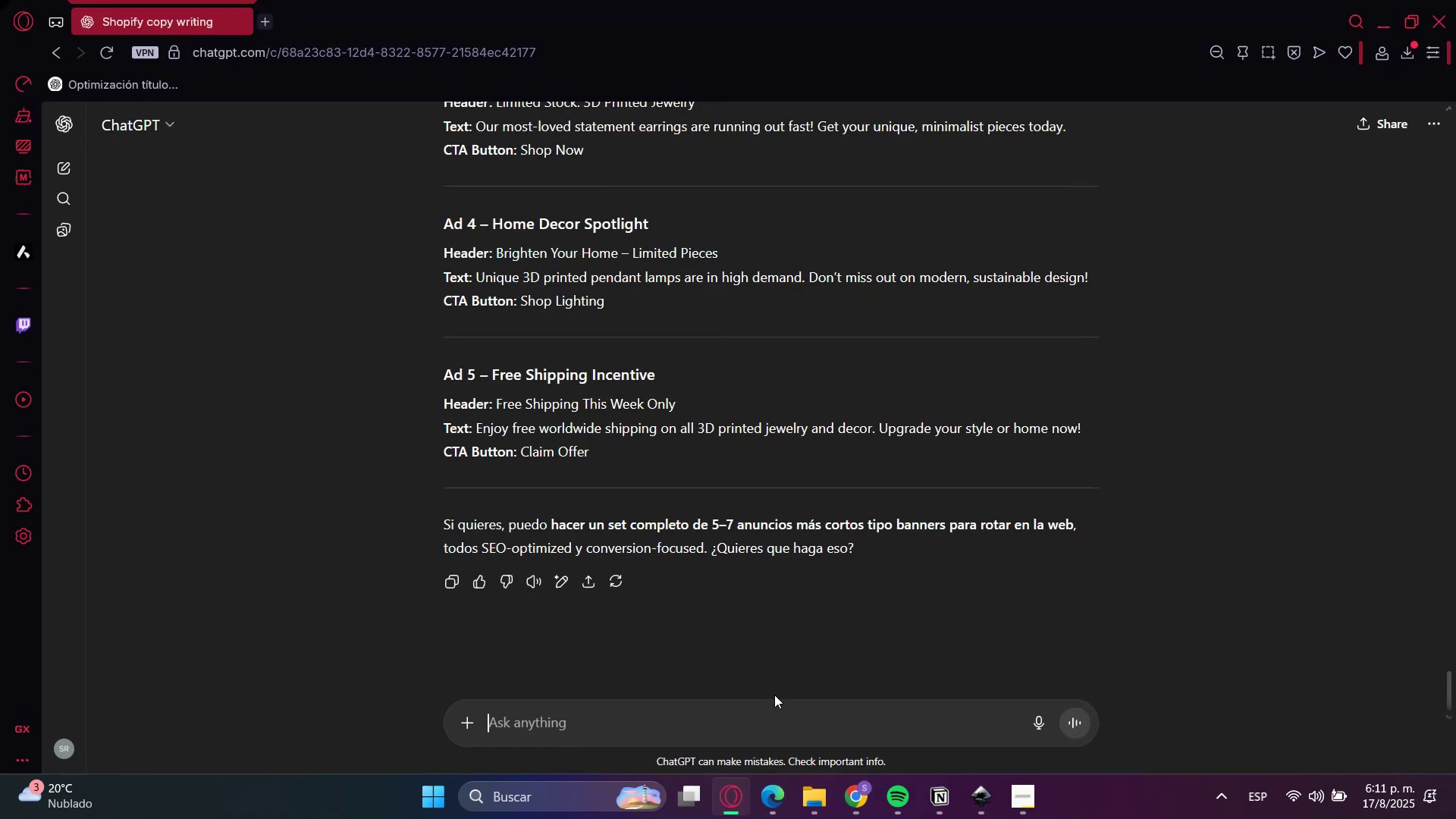 
type(dame 10faq)
 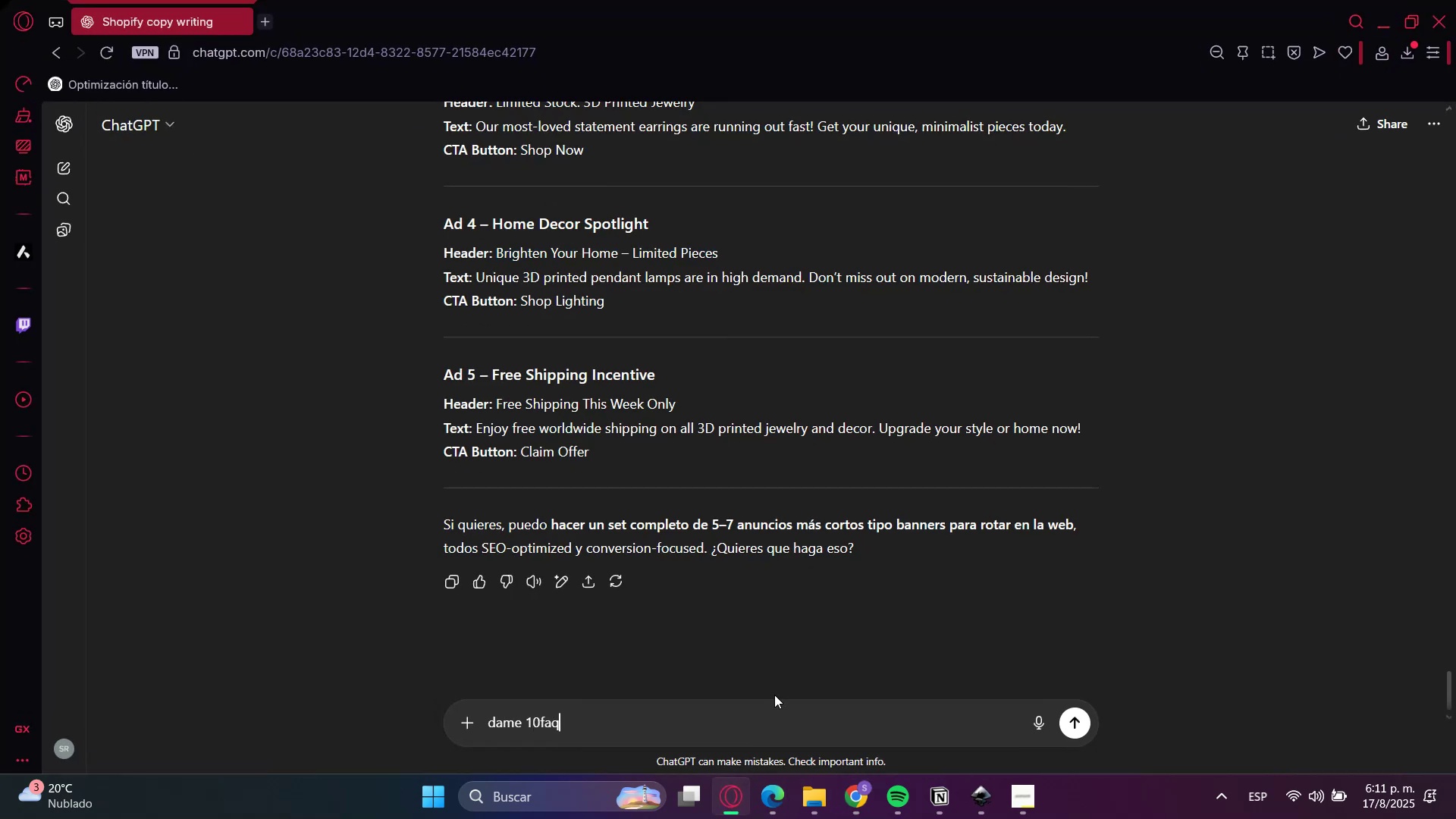 
key(Enter)
 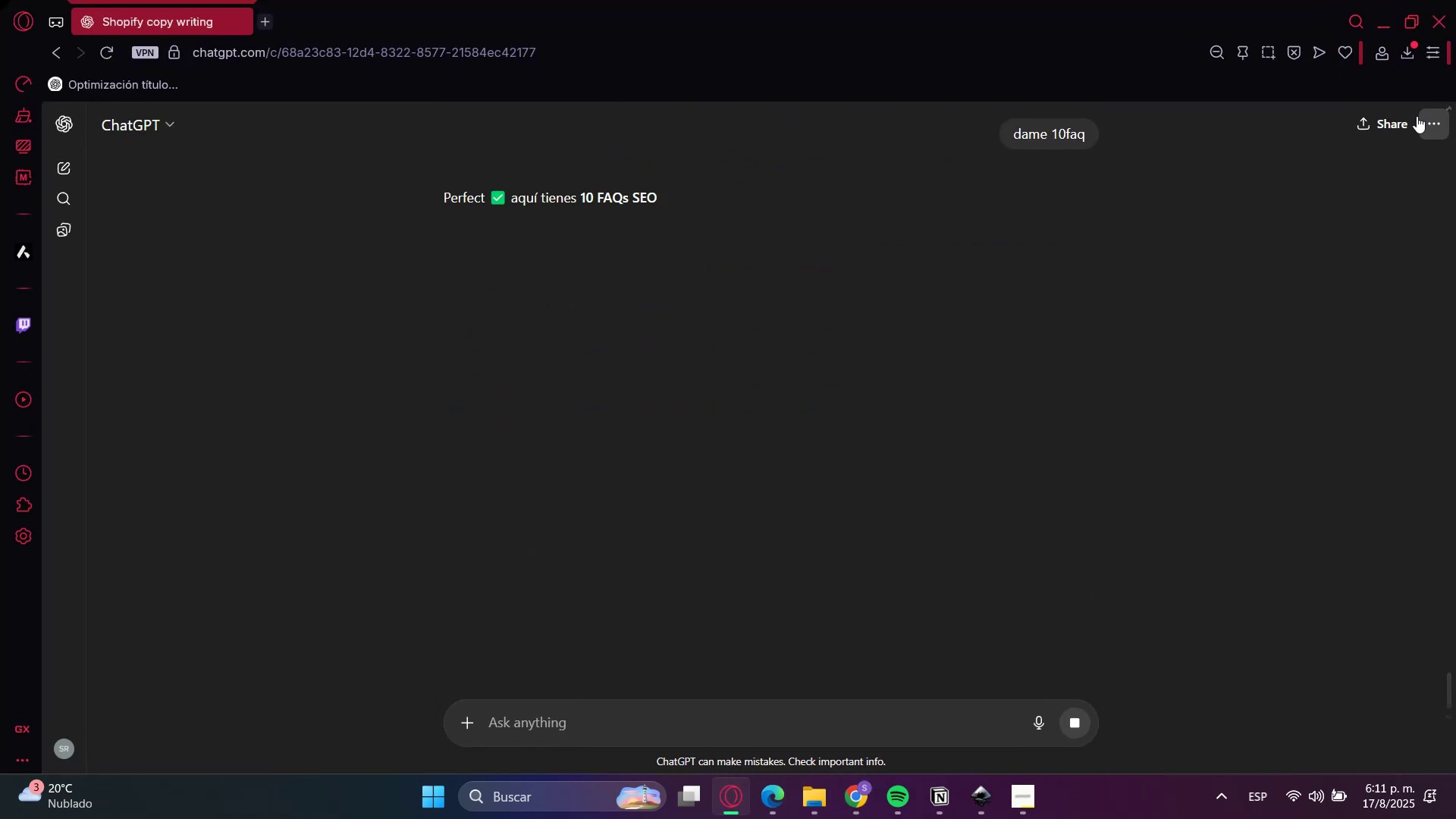 
left_click([1386, 28])
 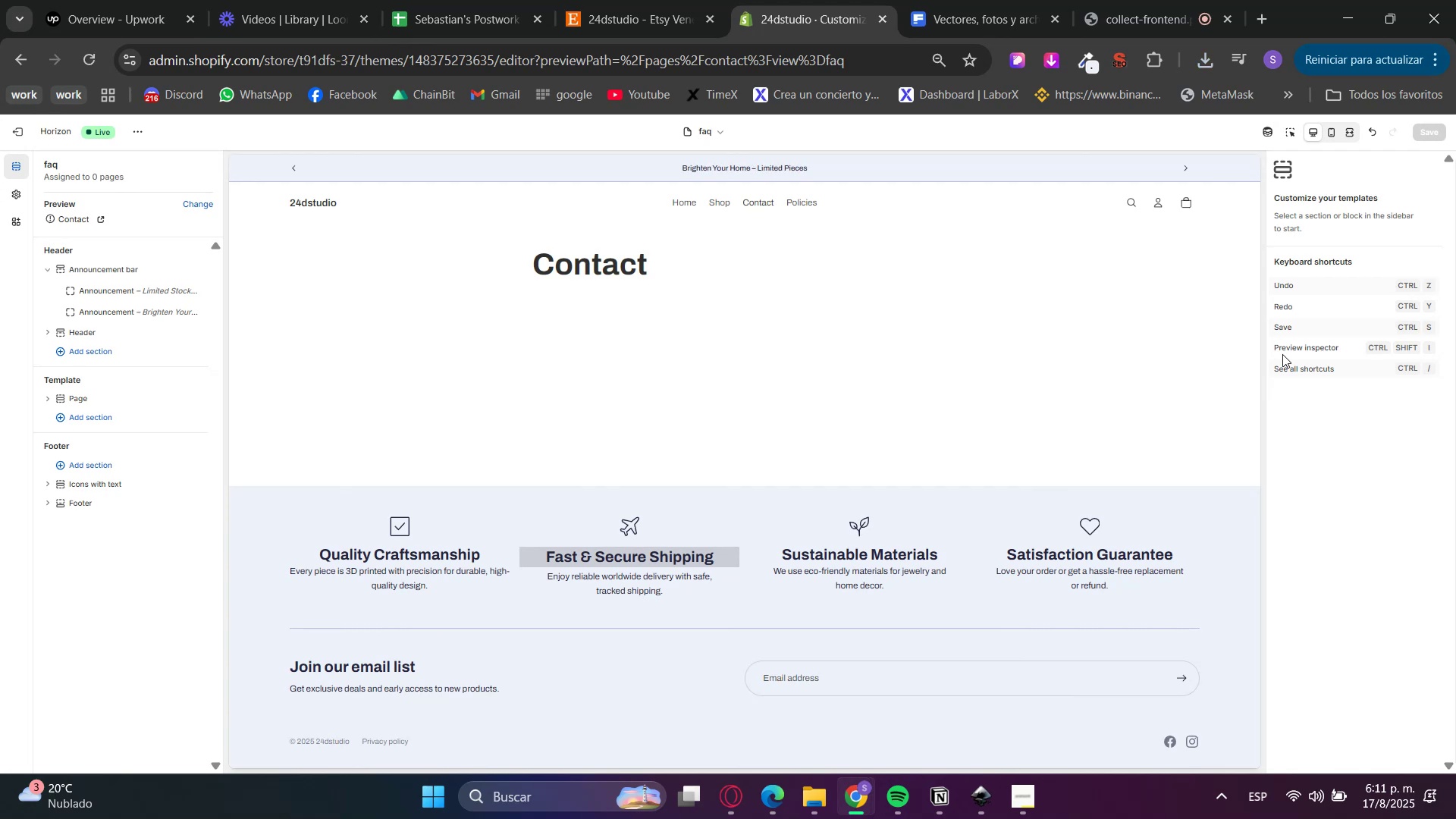 
wait(12.34)
 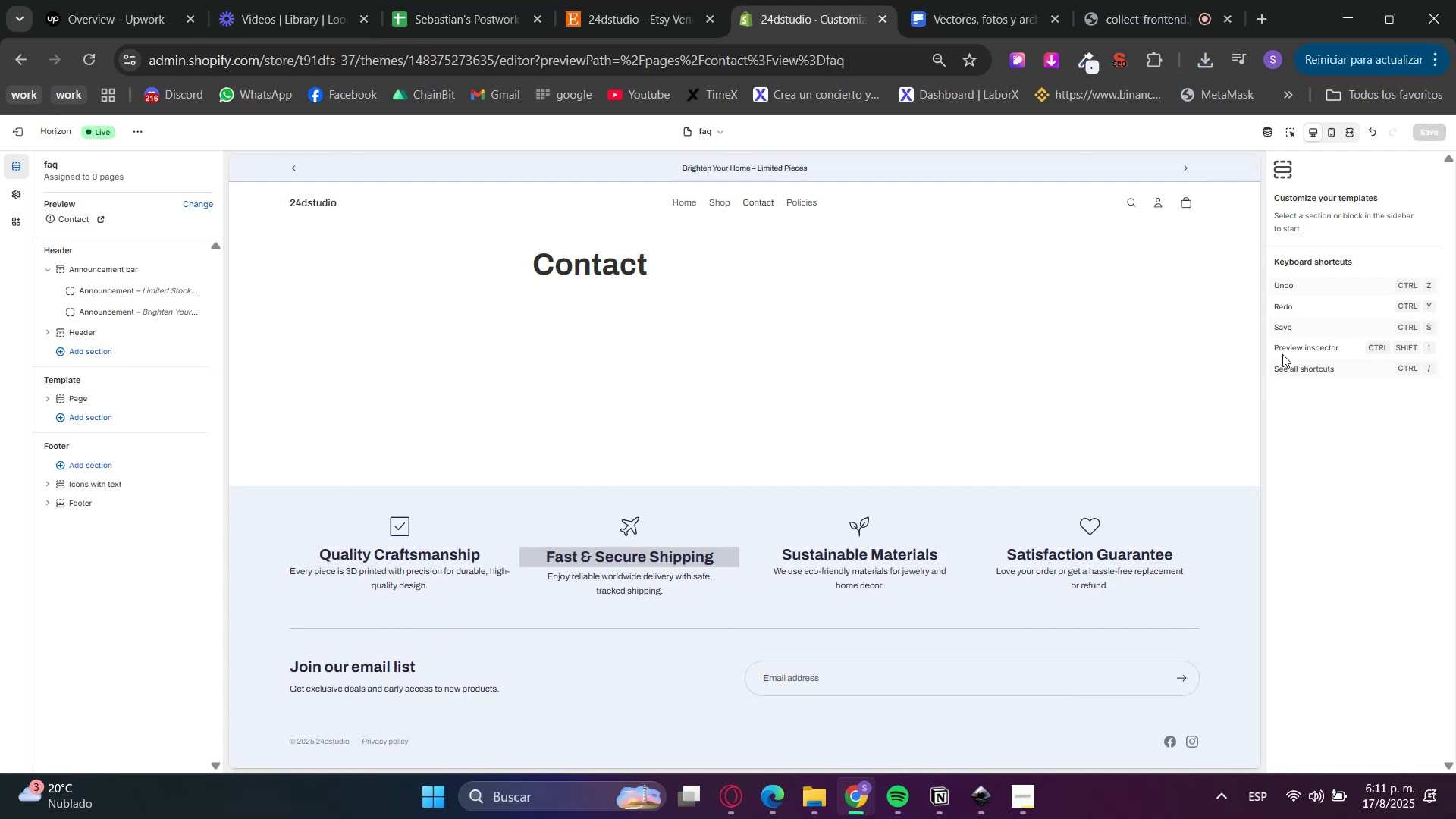 
left_click([83, 400])
 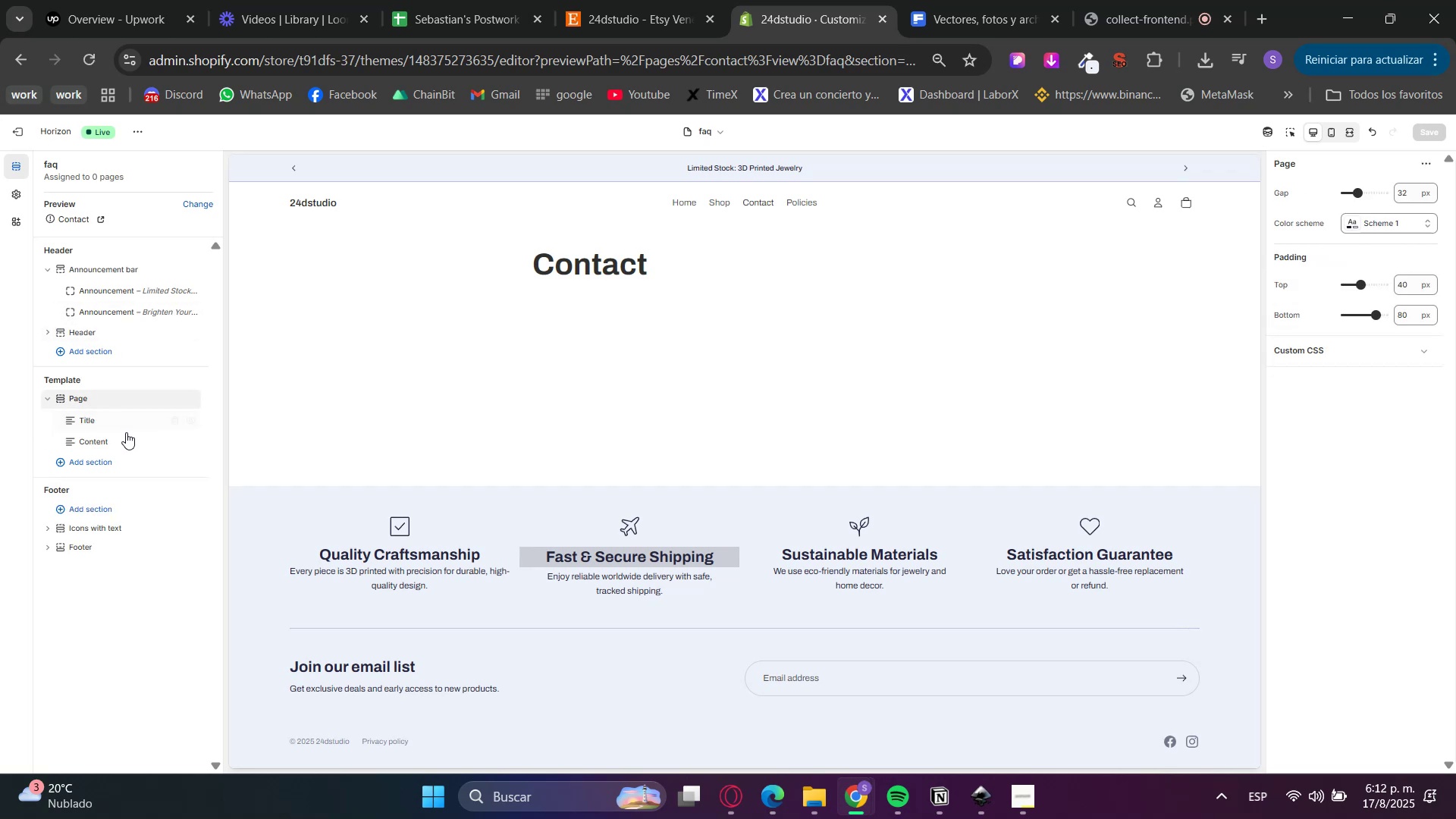 
left_click([176, 445])
 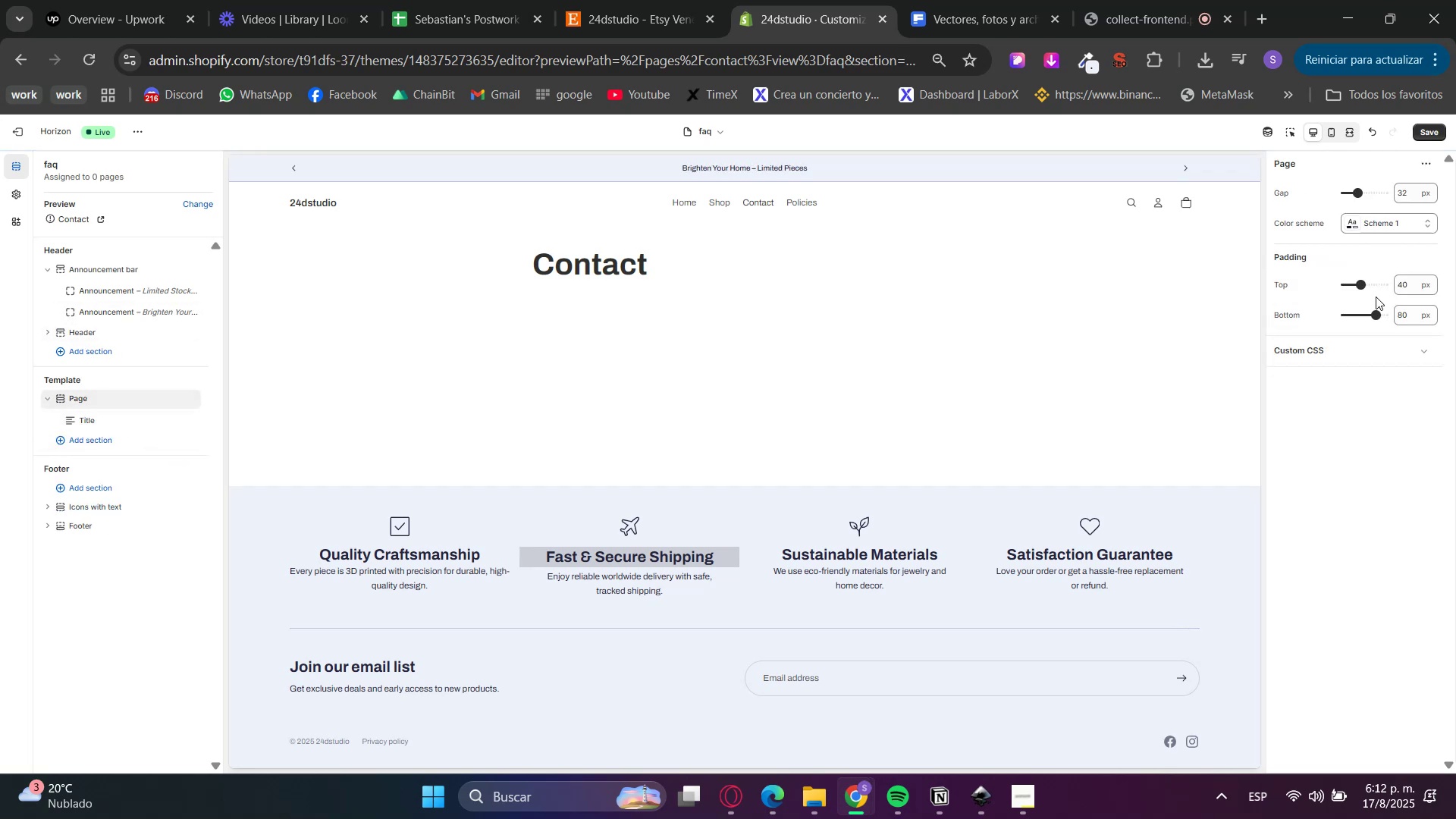 
double_click([1402, 286])
 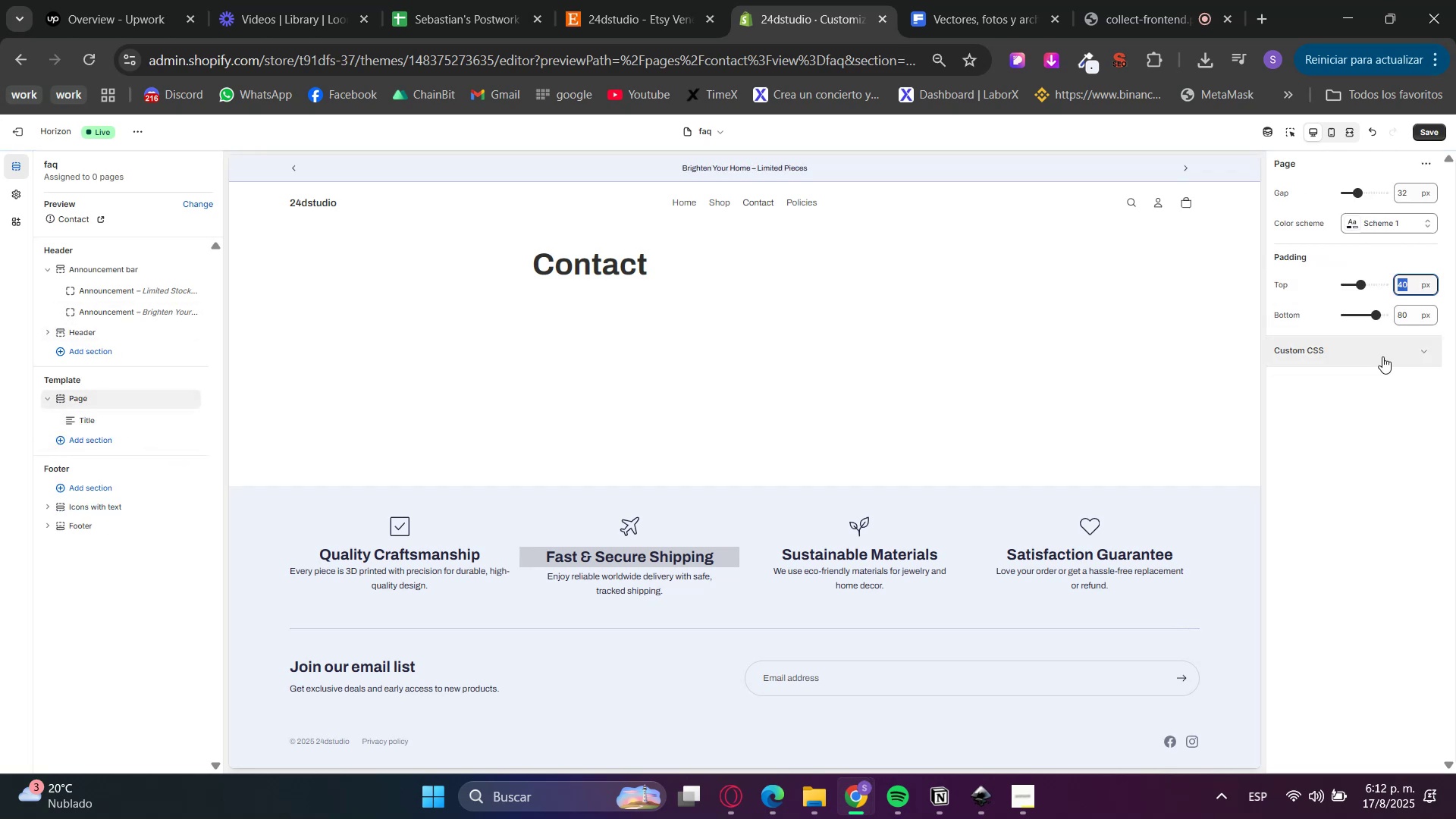 
key(Numpad8)
 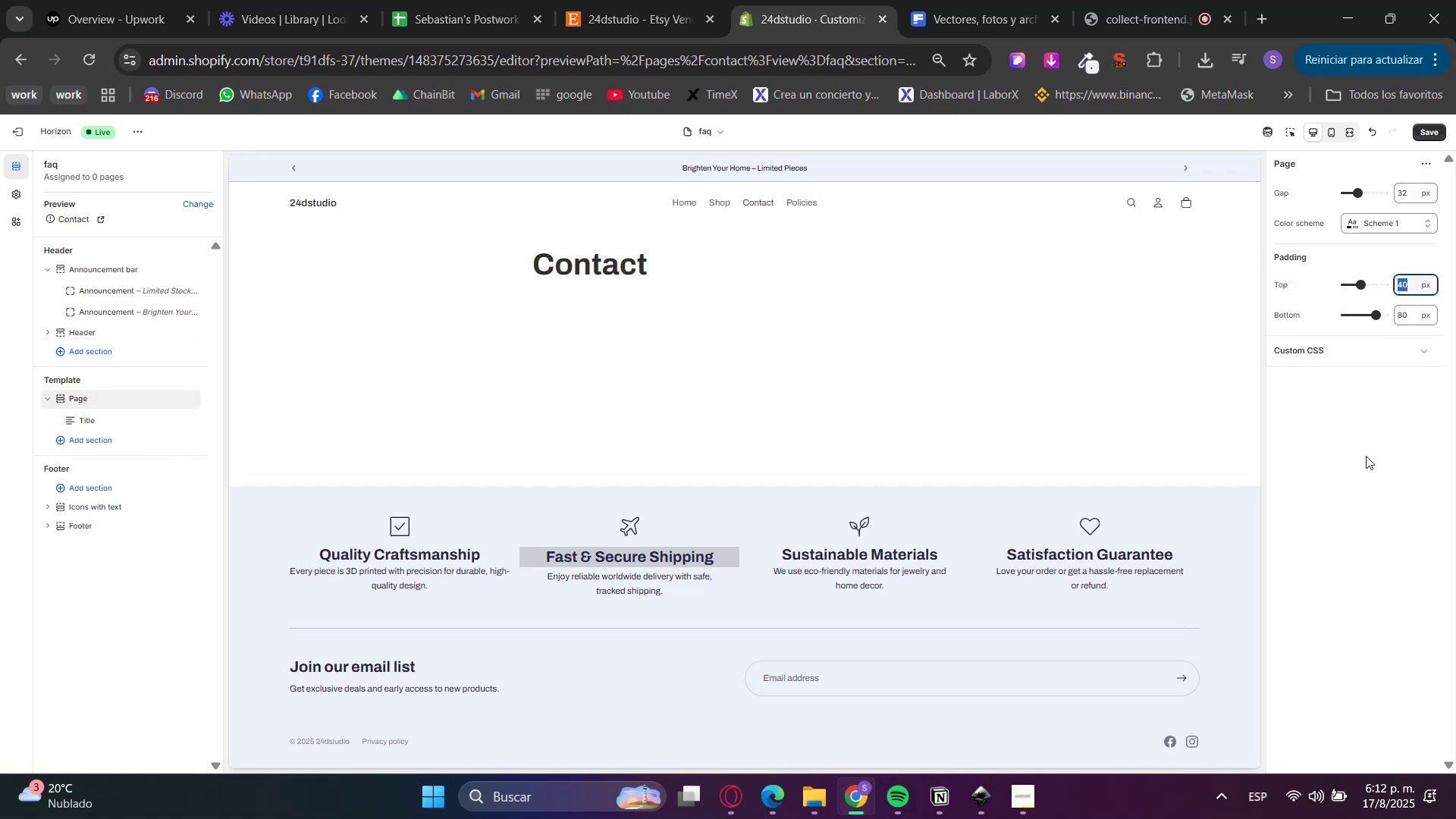 
key(Numpad0)
 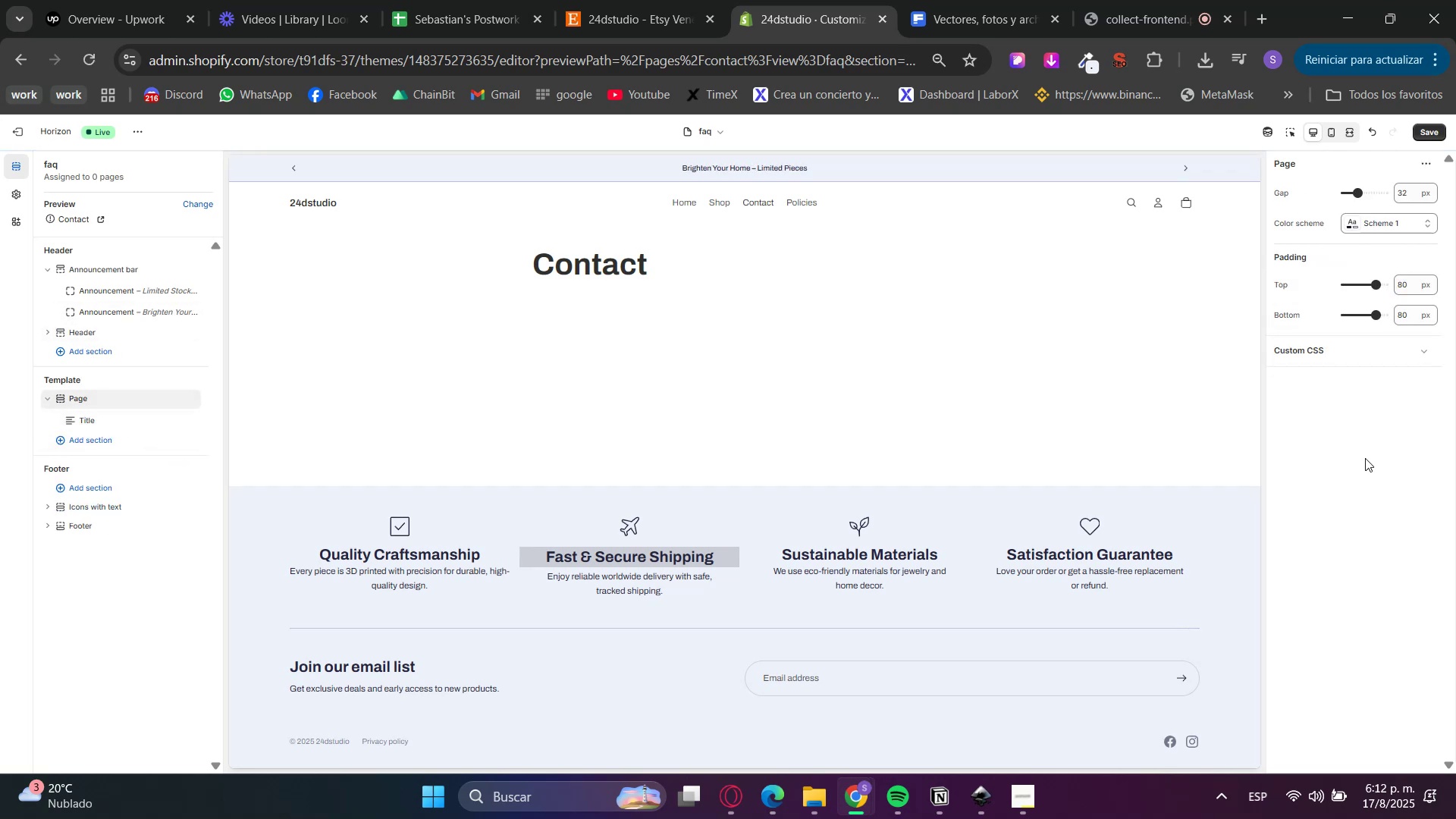 
left_click([1365, 458])
 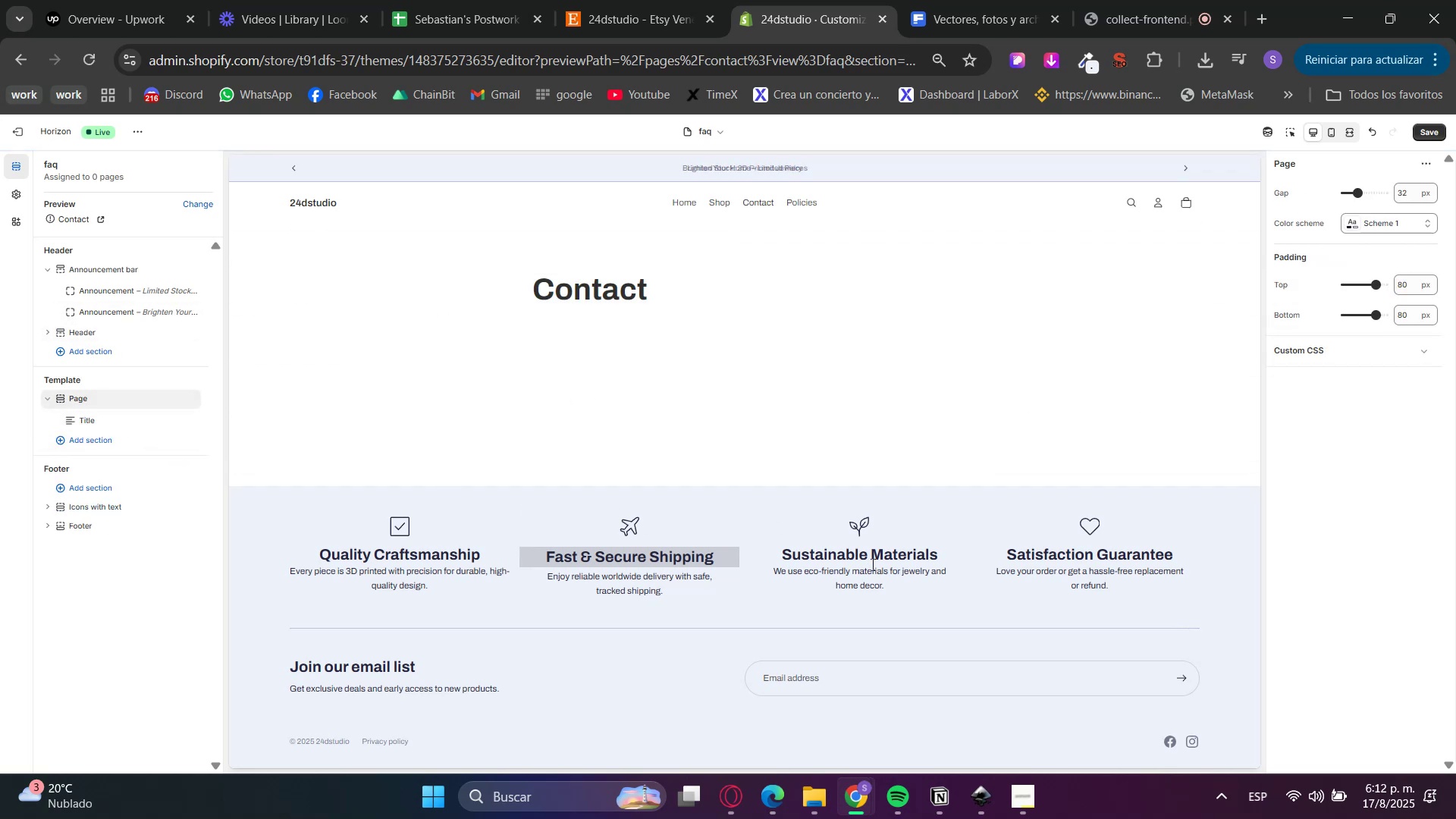 
left_click([1370, 232])
 